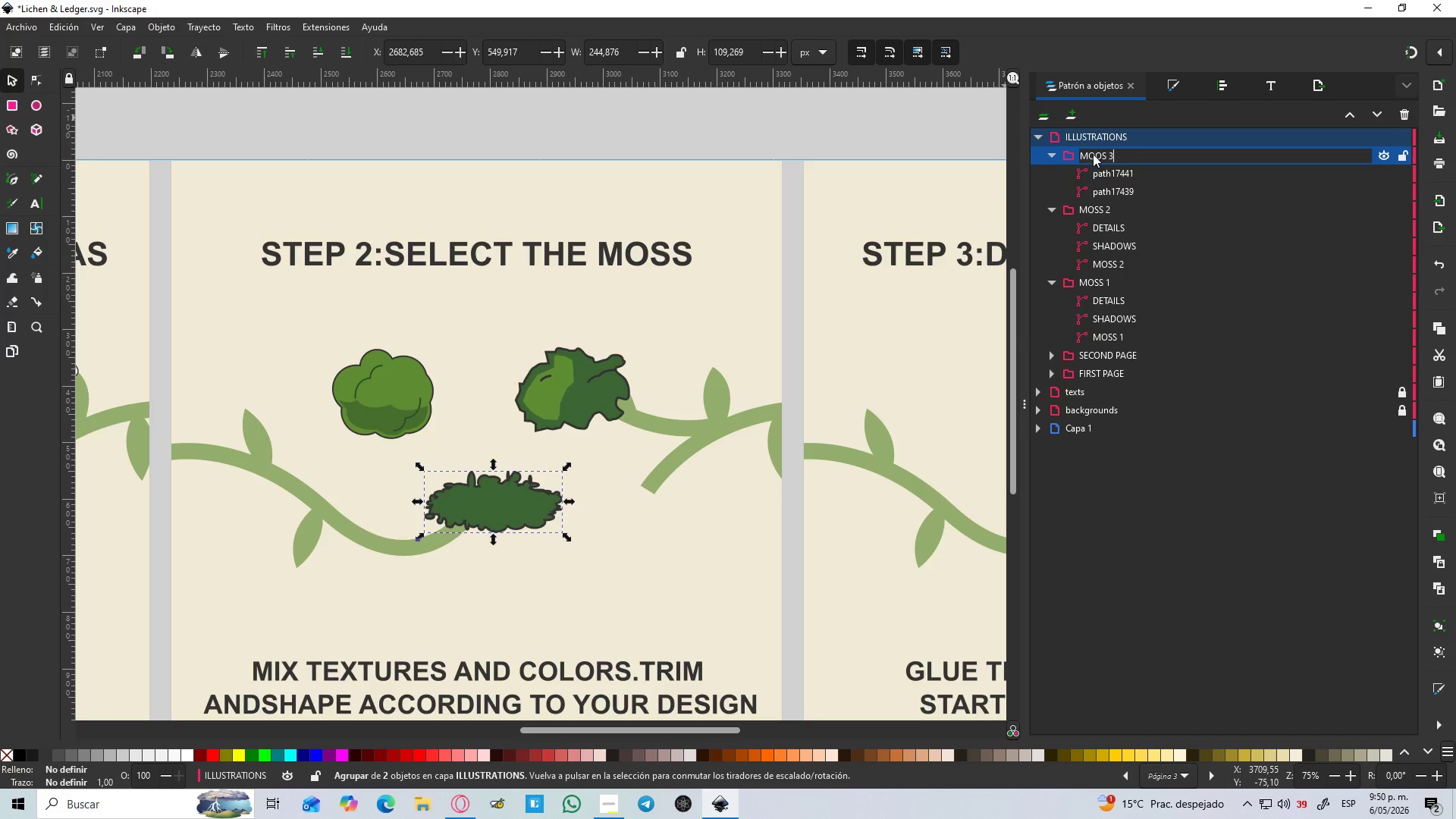 
key(Enter)
 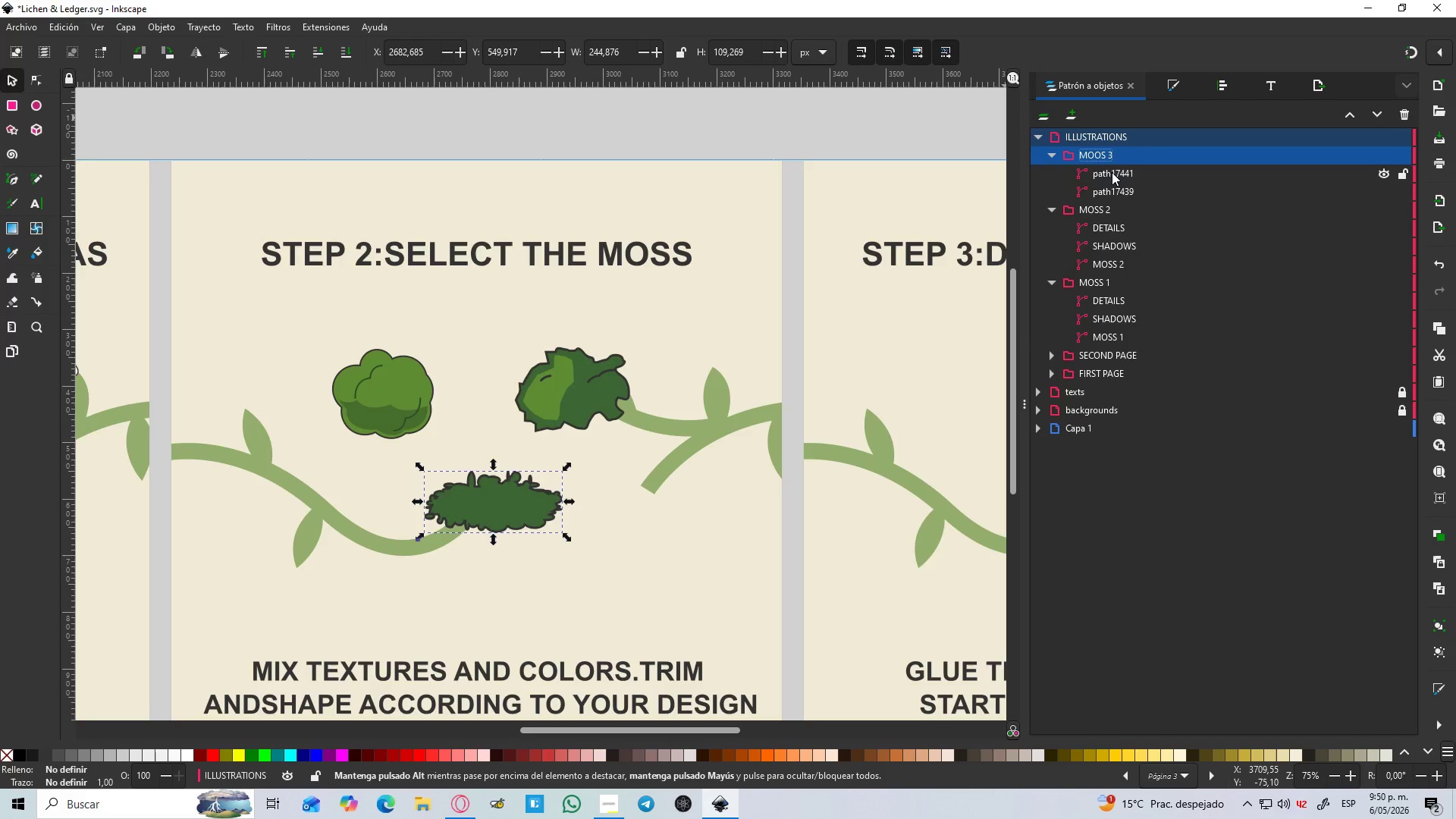 
left_click([1116, 188])
 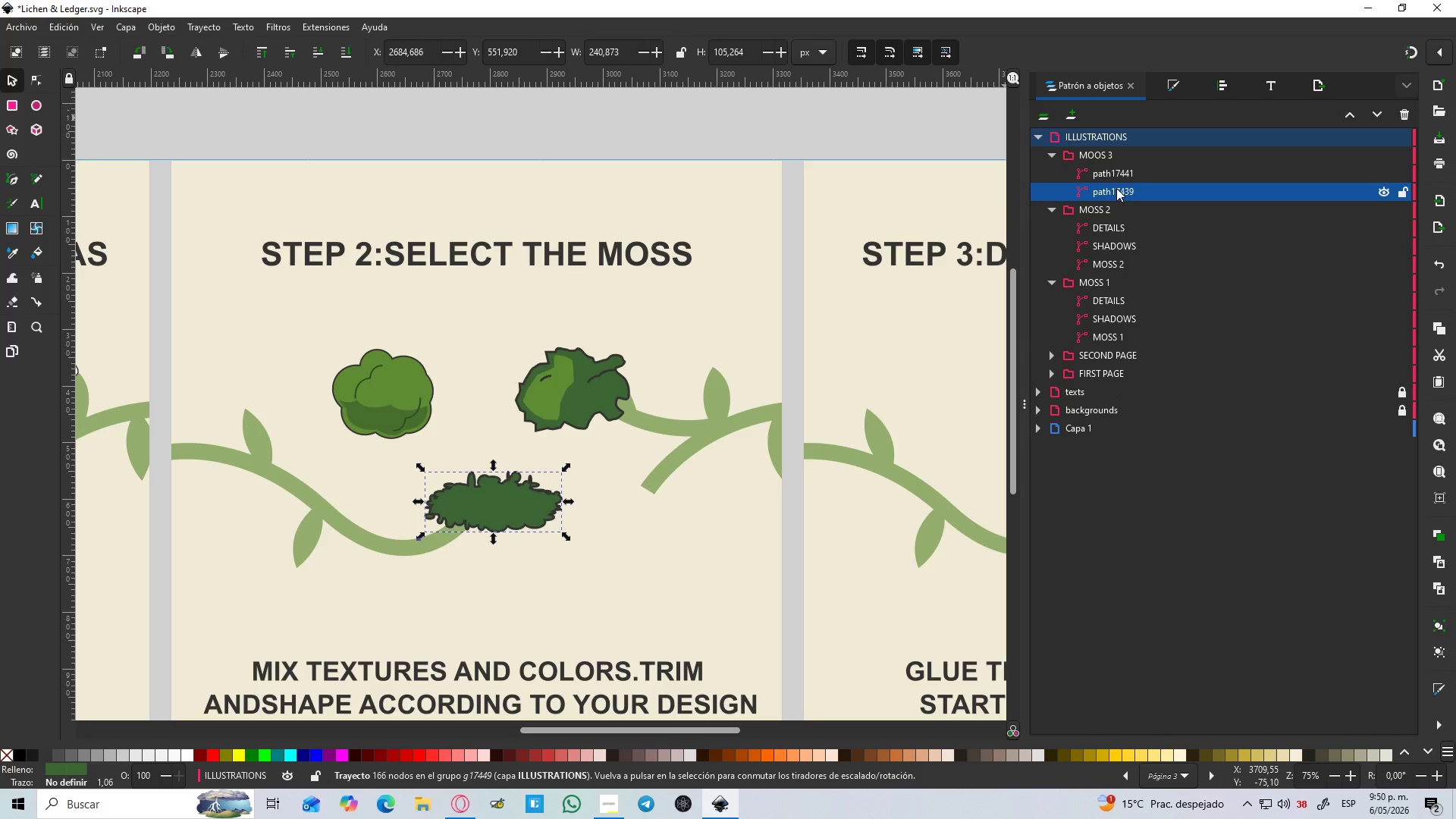 
hold_key(key=ControlLeft, duration=1.3)
scroll: coordinate [500, 486], scroll_direction: up, amount: 5.0
 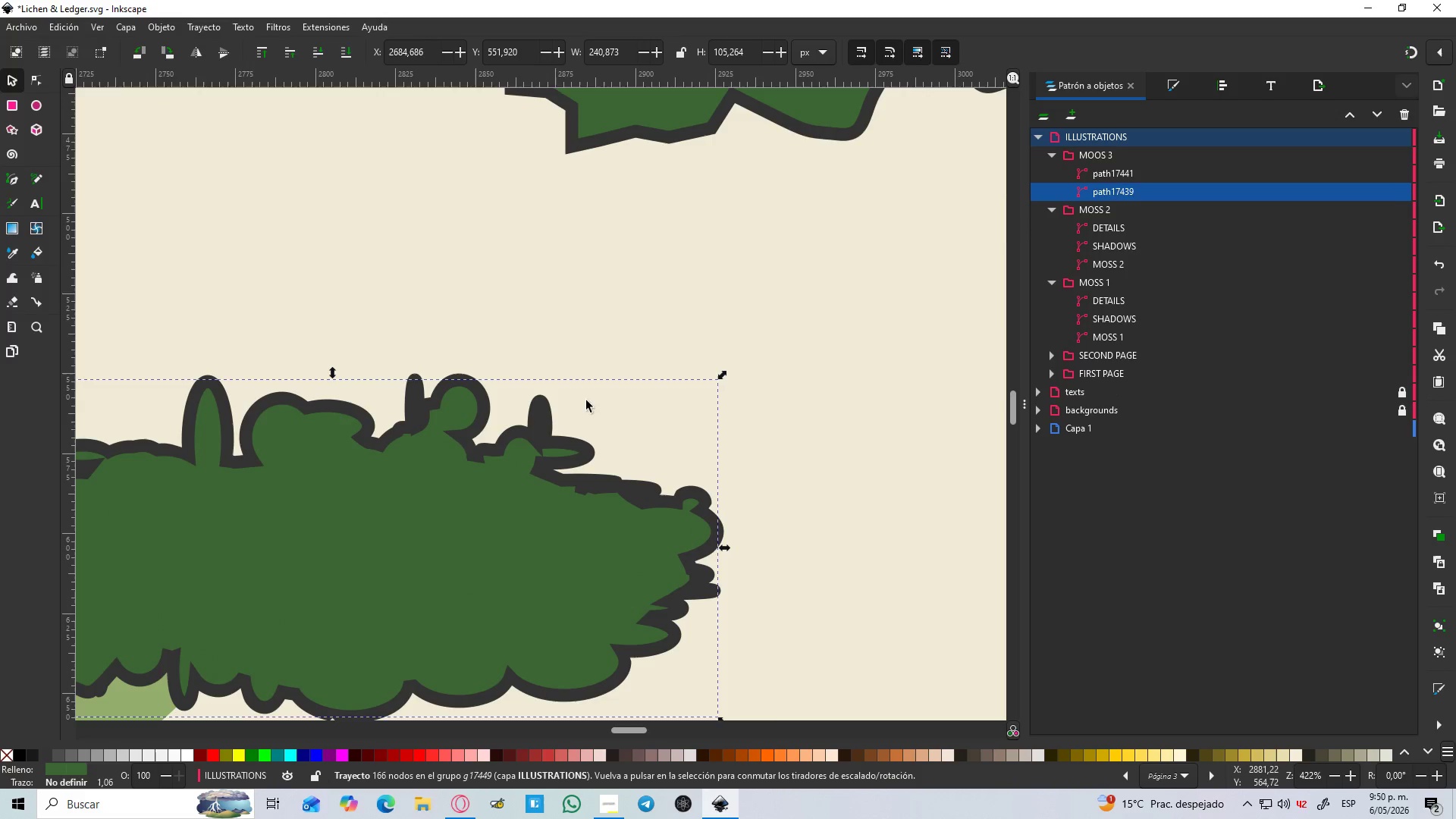 
left_click([625, 319])
 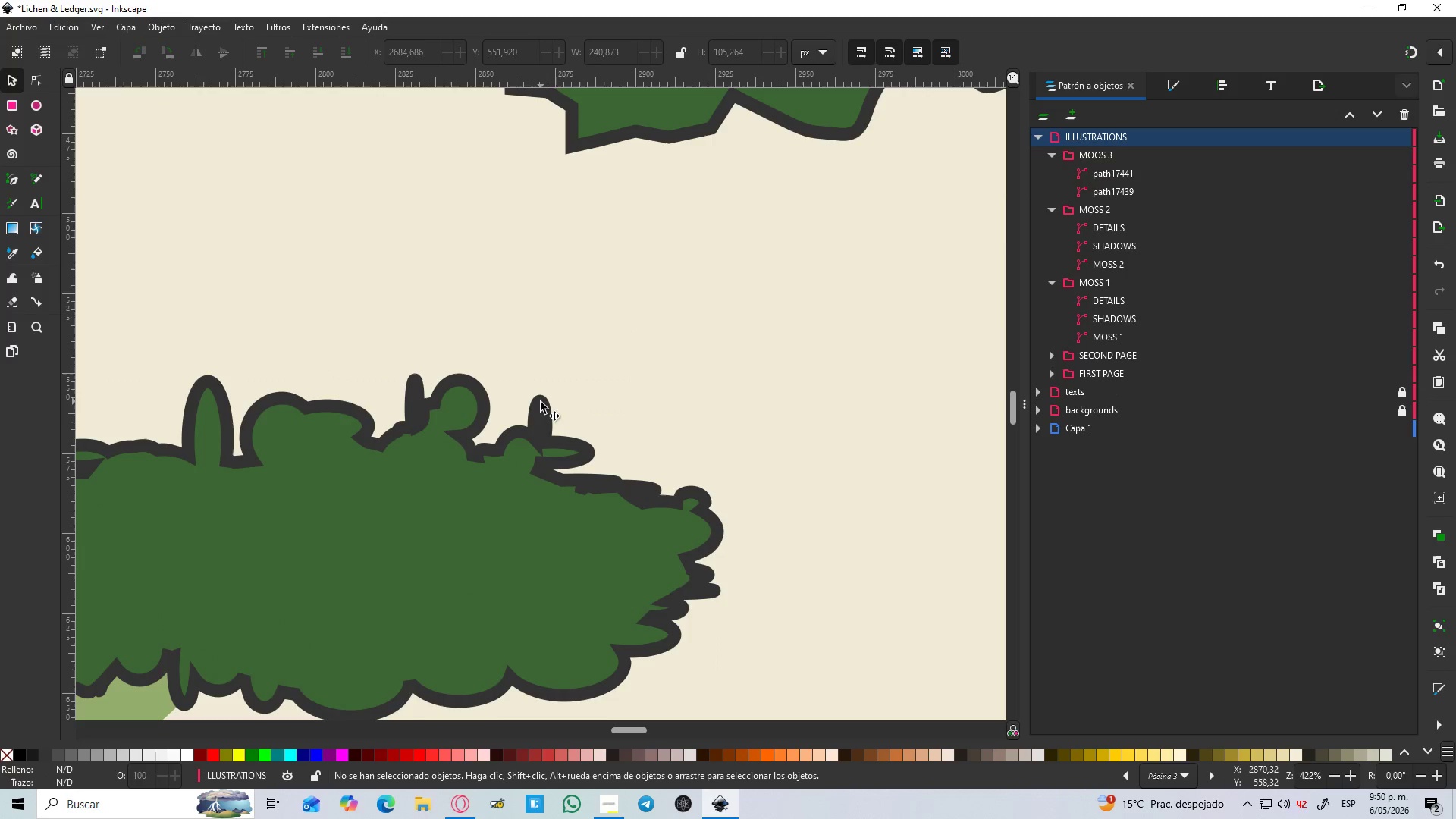 
left_click([541, 403])
 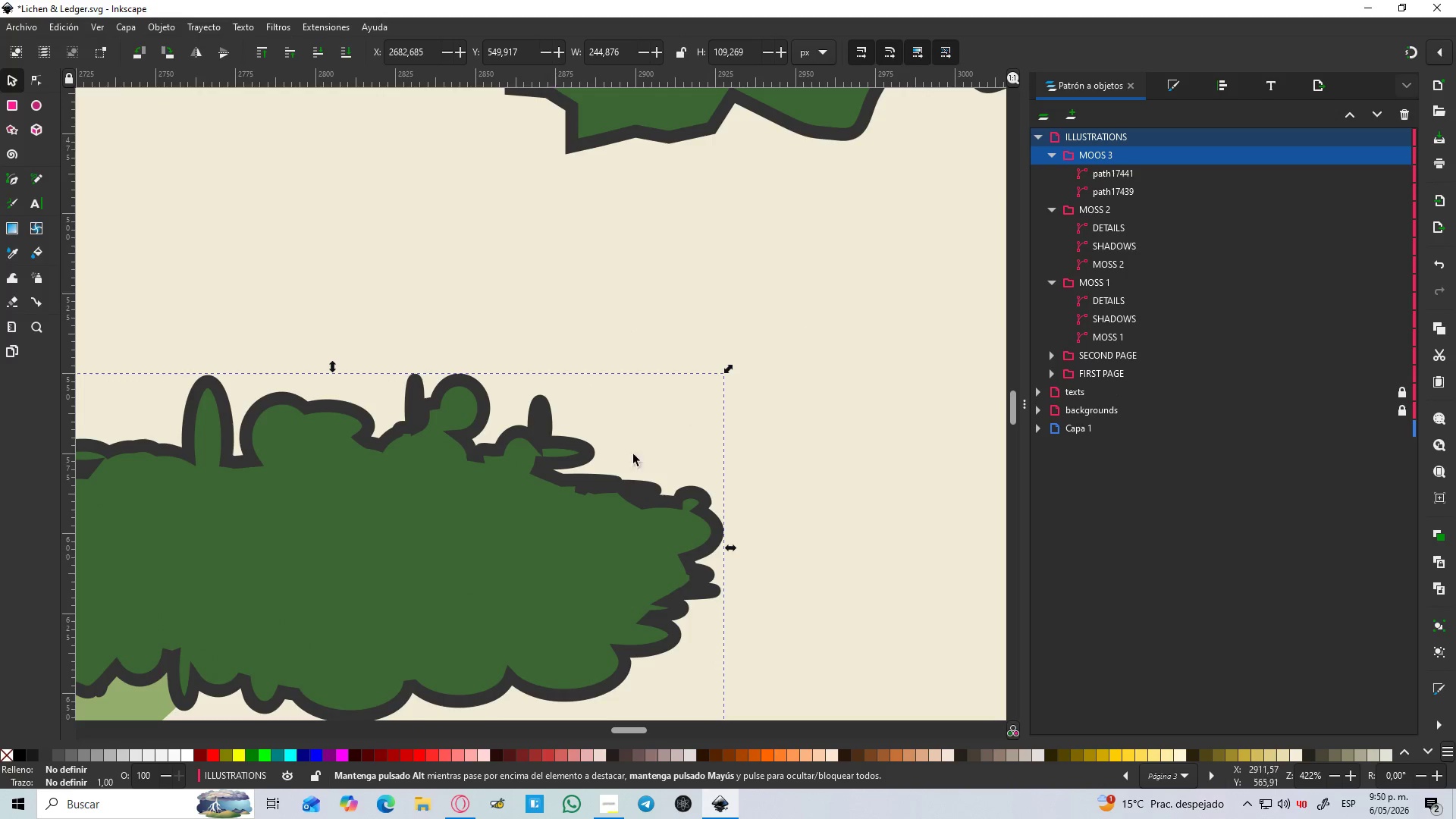 
double_click([554, 499])
 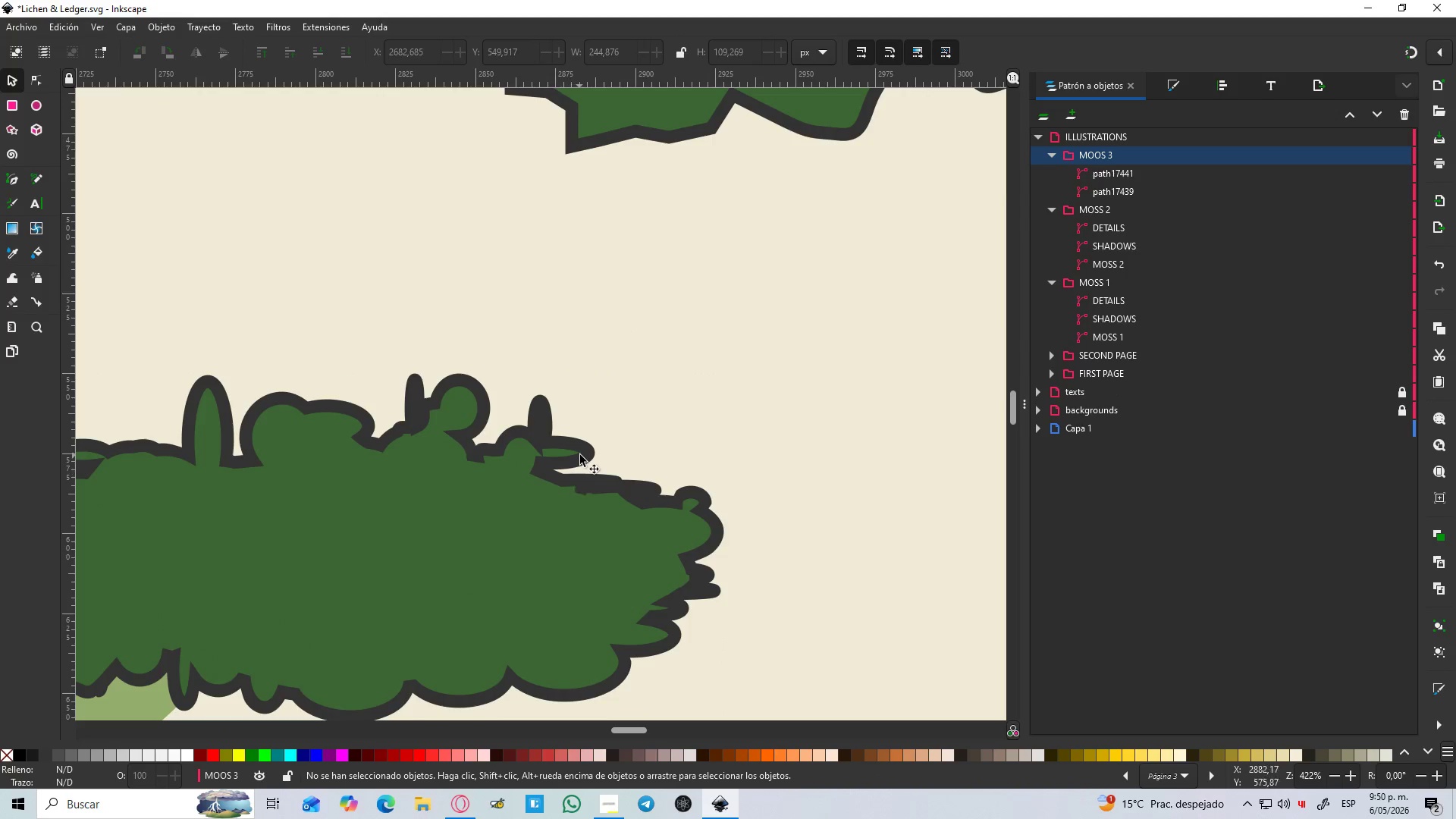 
left_click([580, 454])
 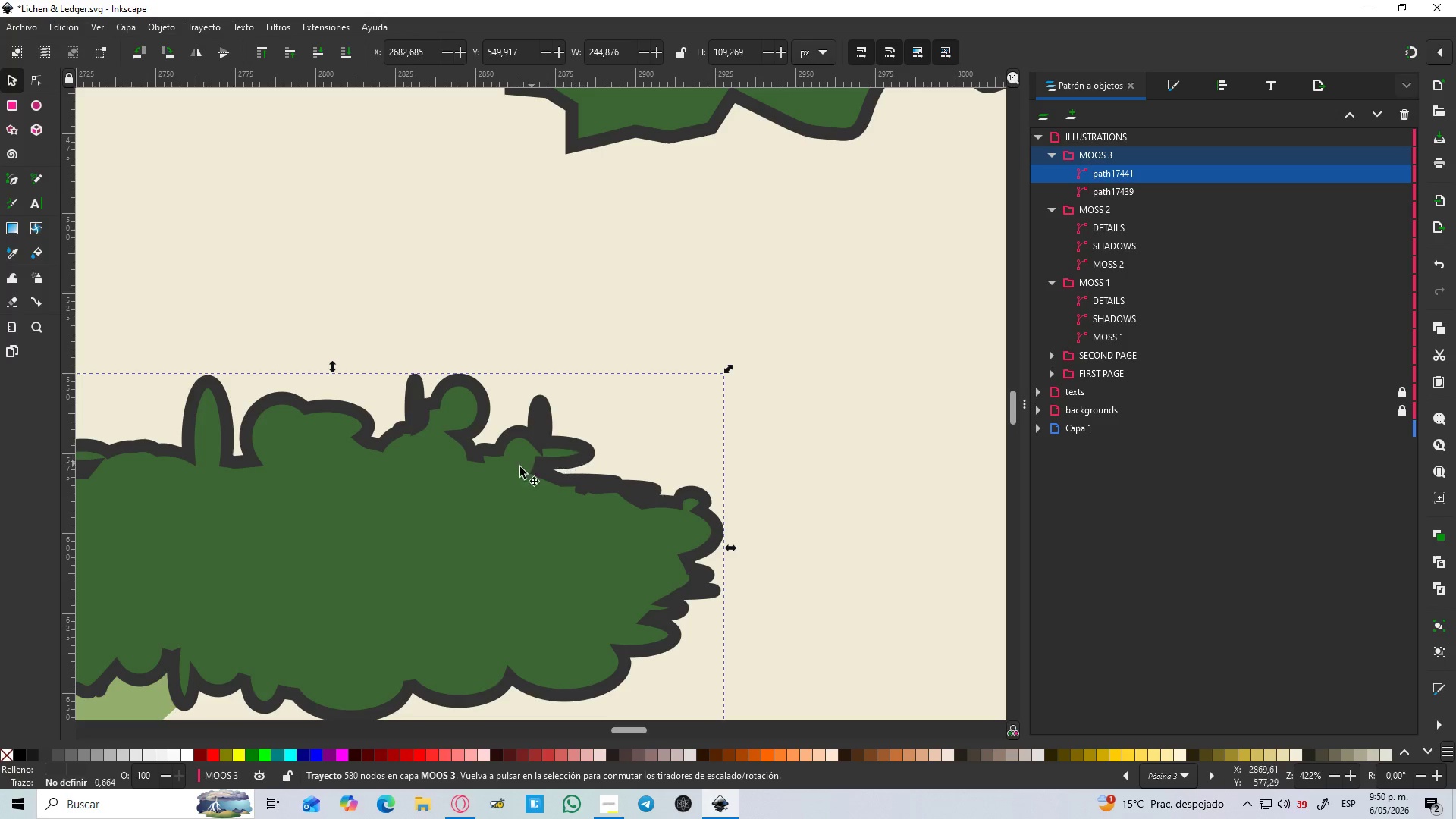 
left_click_drag(start_coordinate=[495, 482], to_coordinate=[631, 385])
 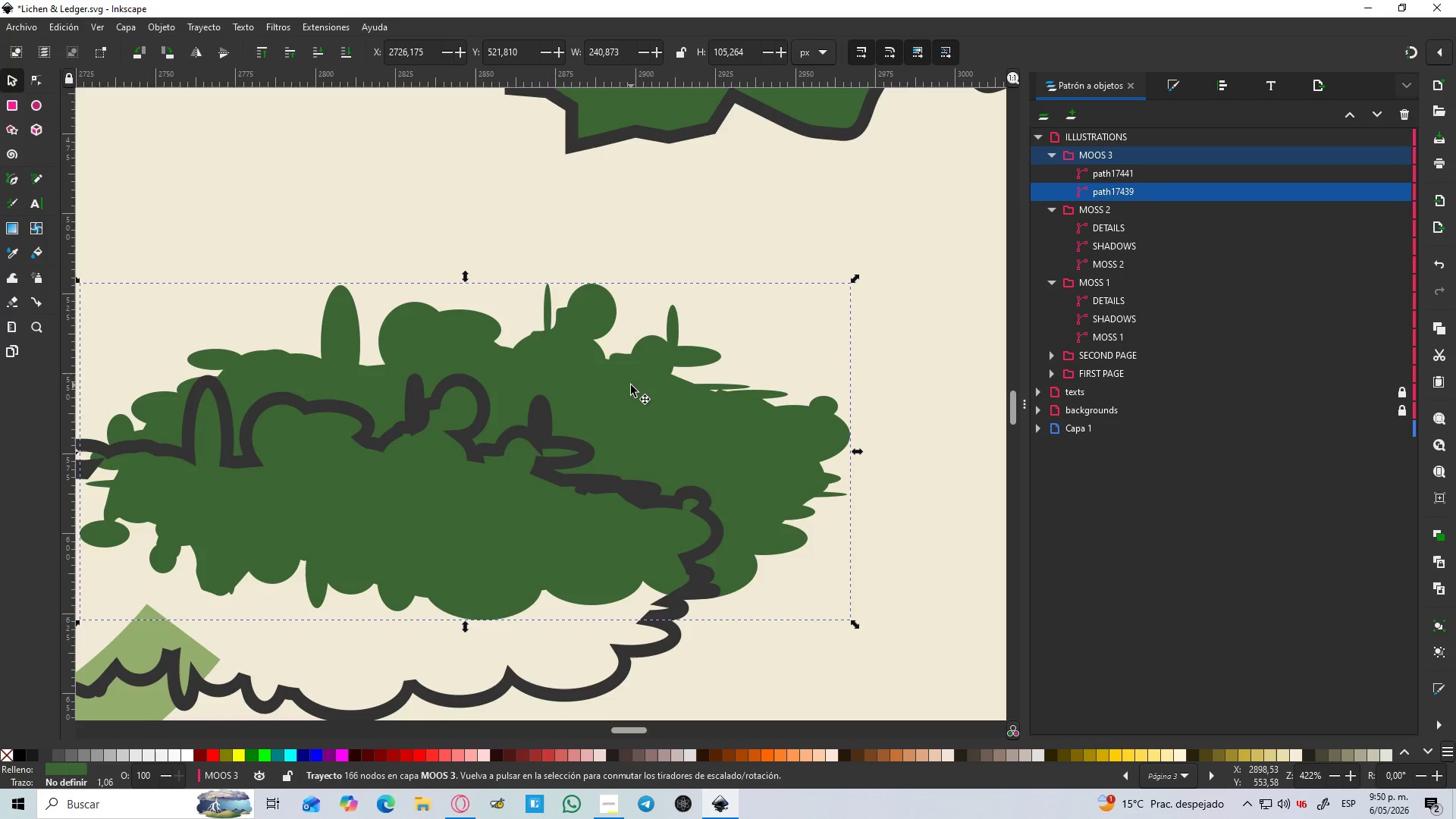 
key(Control+Z)
 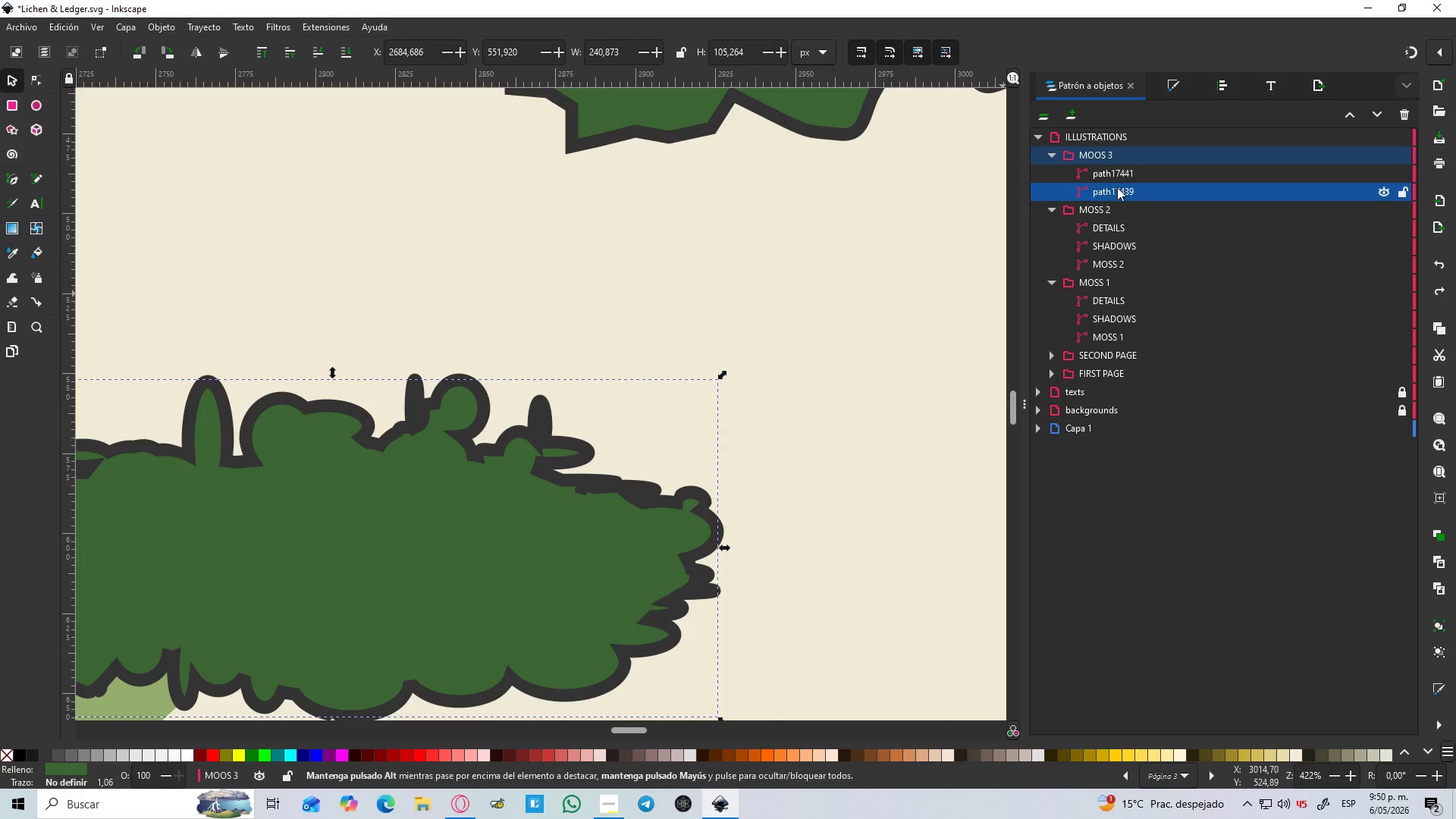 
double_click([1117, 187])
 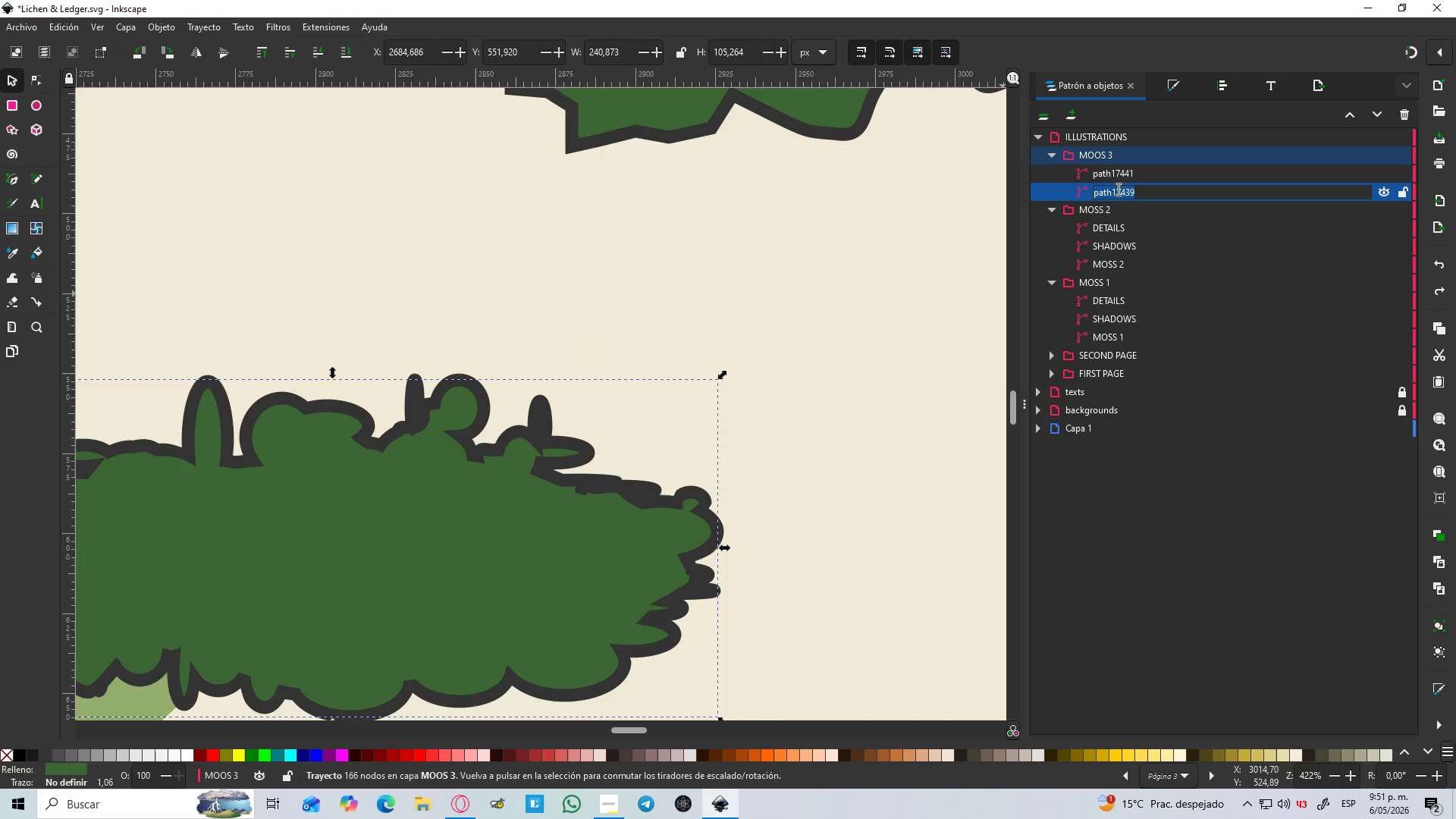 
type(PRINCIAPL COLOR)
 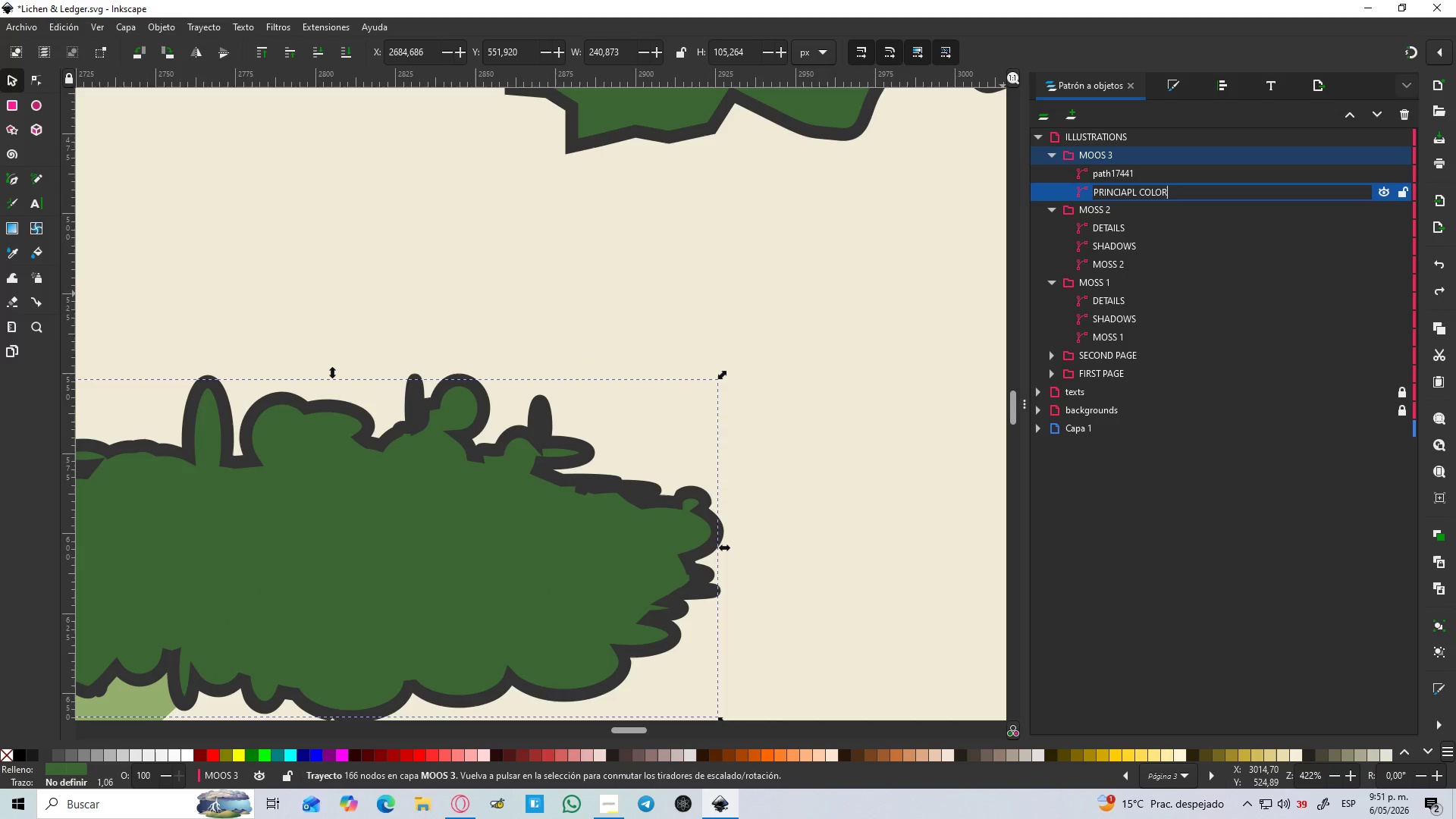 
key(Enter)
 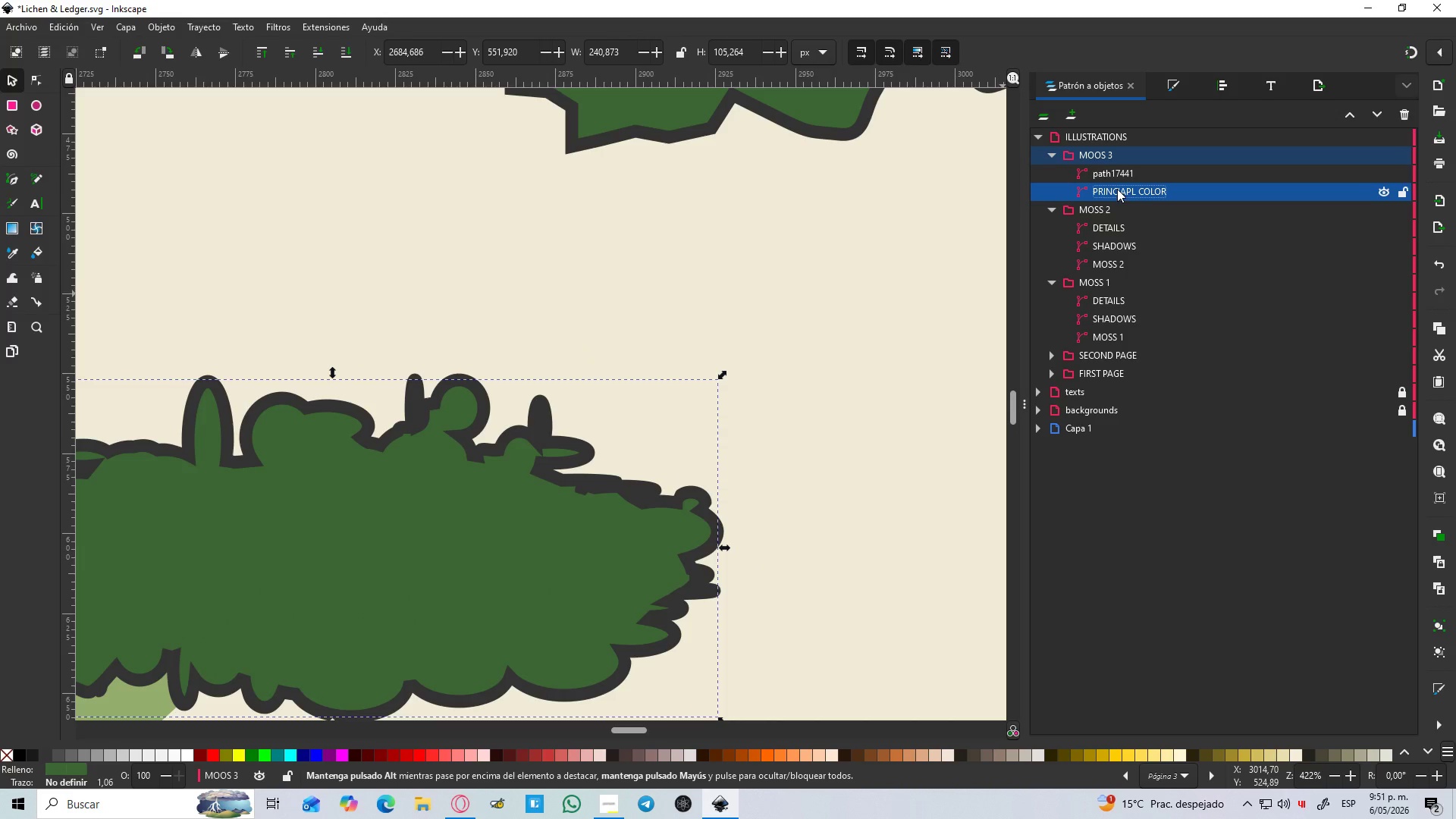 
hold_key(key=ControlLeft, duration=0.5)
 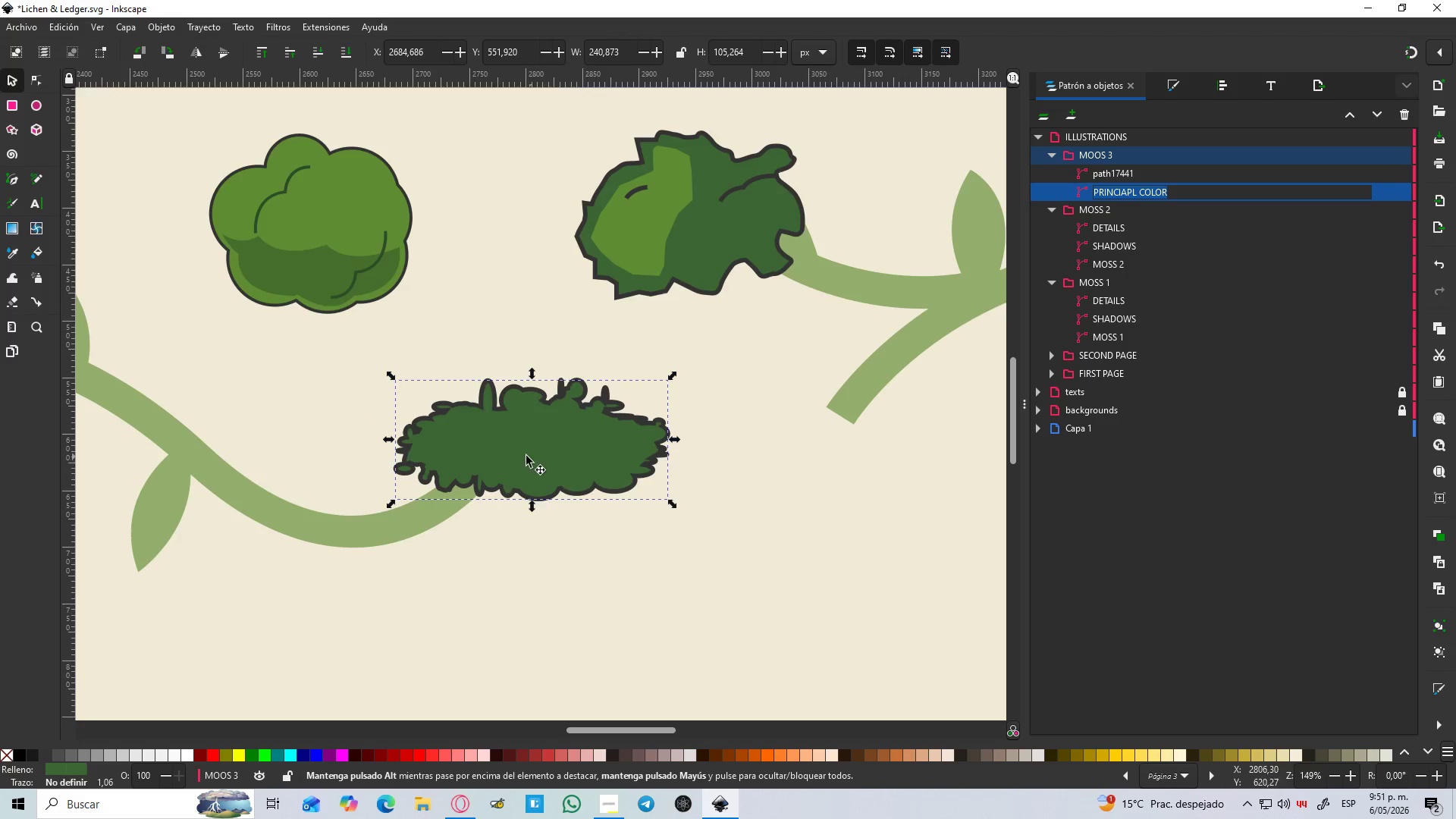 
key(Space)
 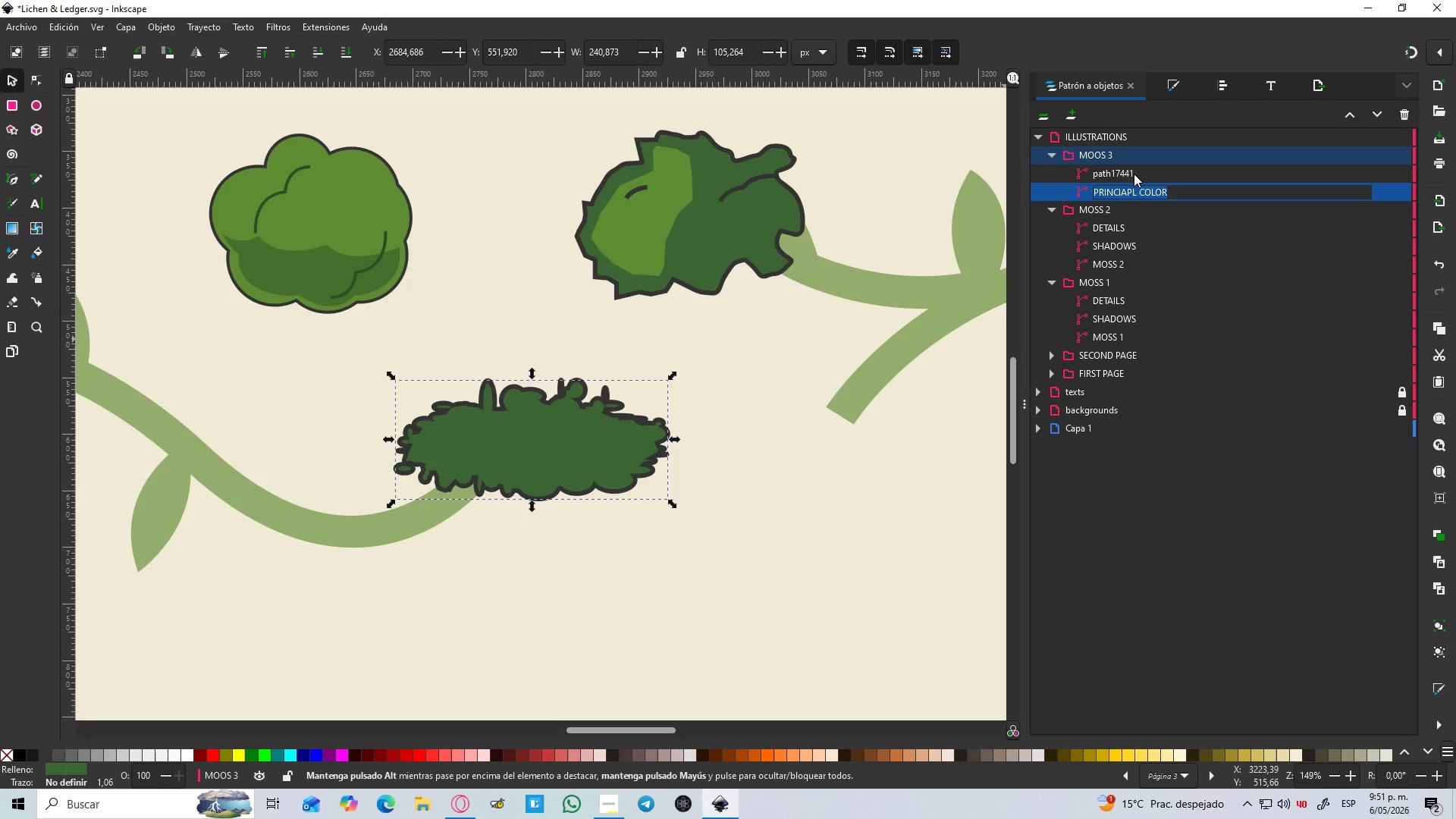 
scroll: coordinate [640, 380], scroll_direction: down, amount: 3.0
 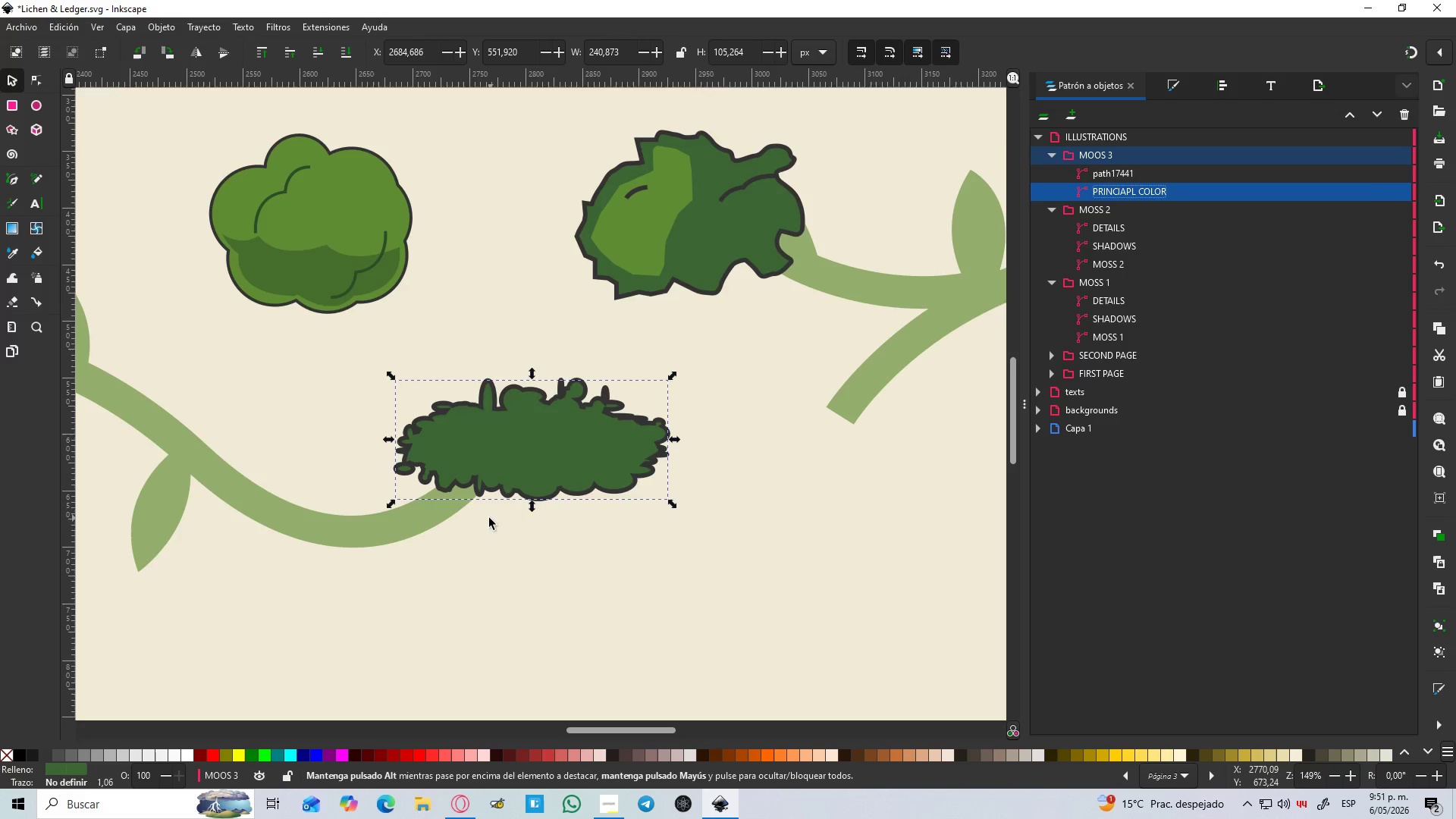 
double_click([1133, 173])
 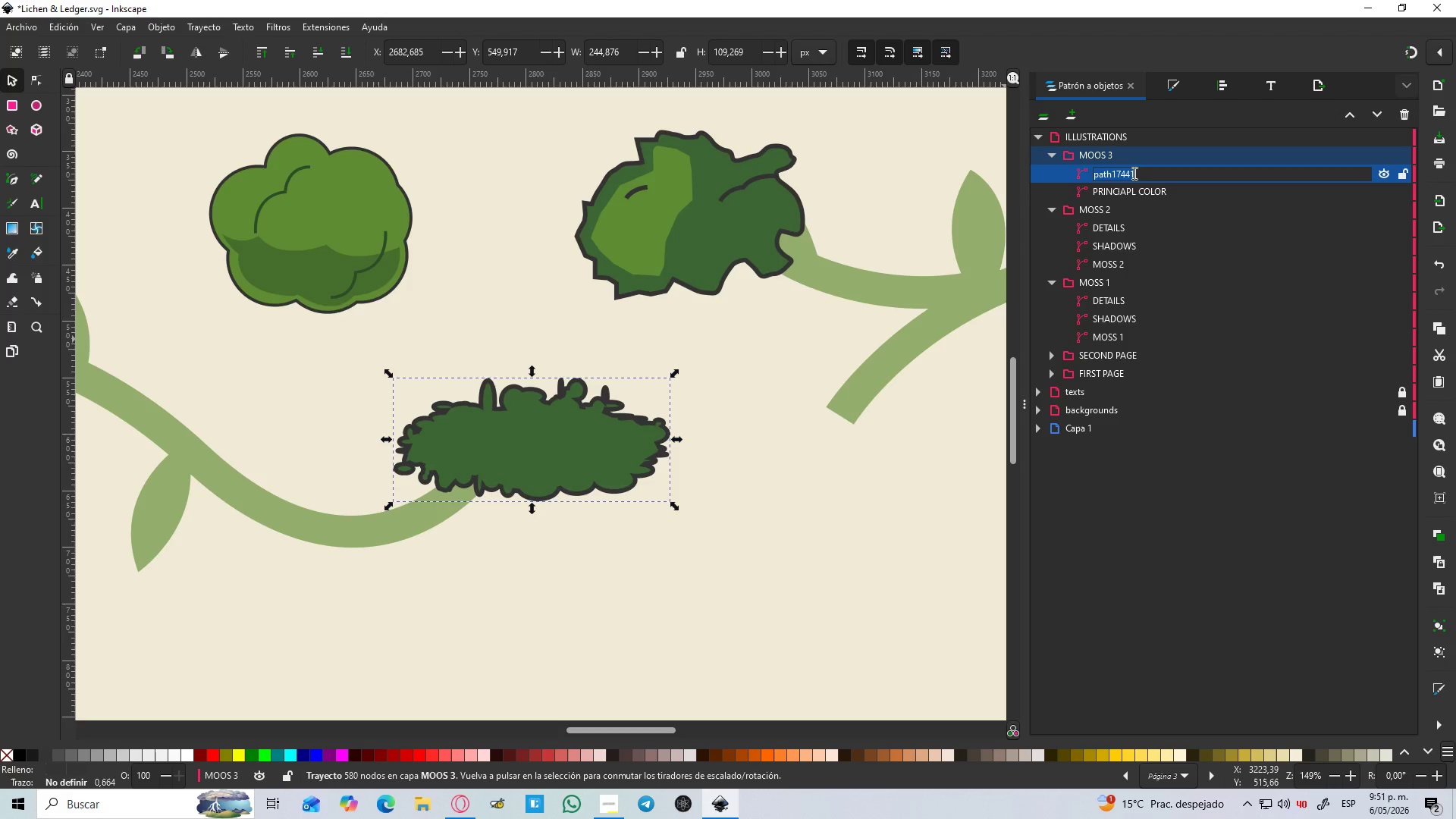 
triple_click([1133, 173])
 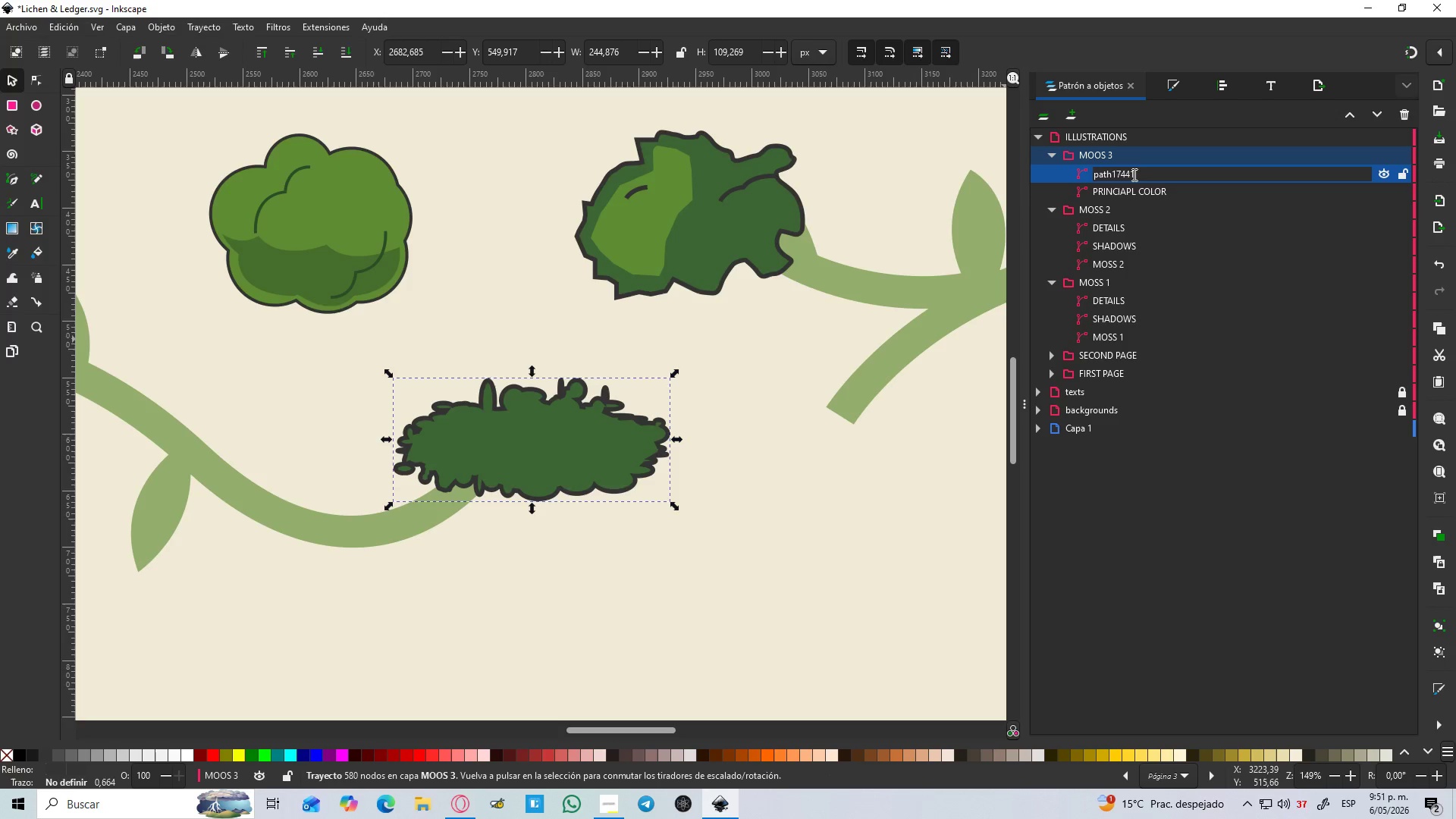 
type(OUTLINE)
 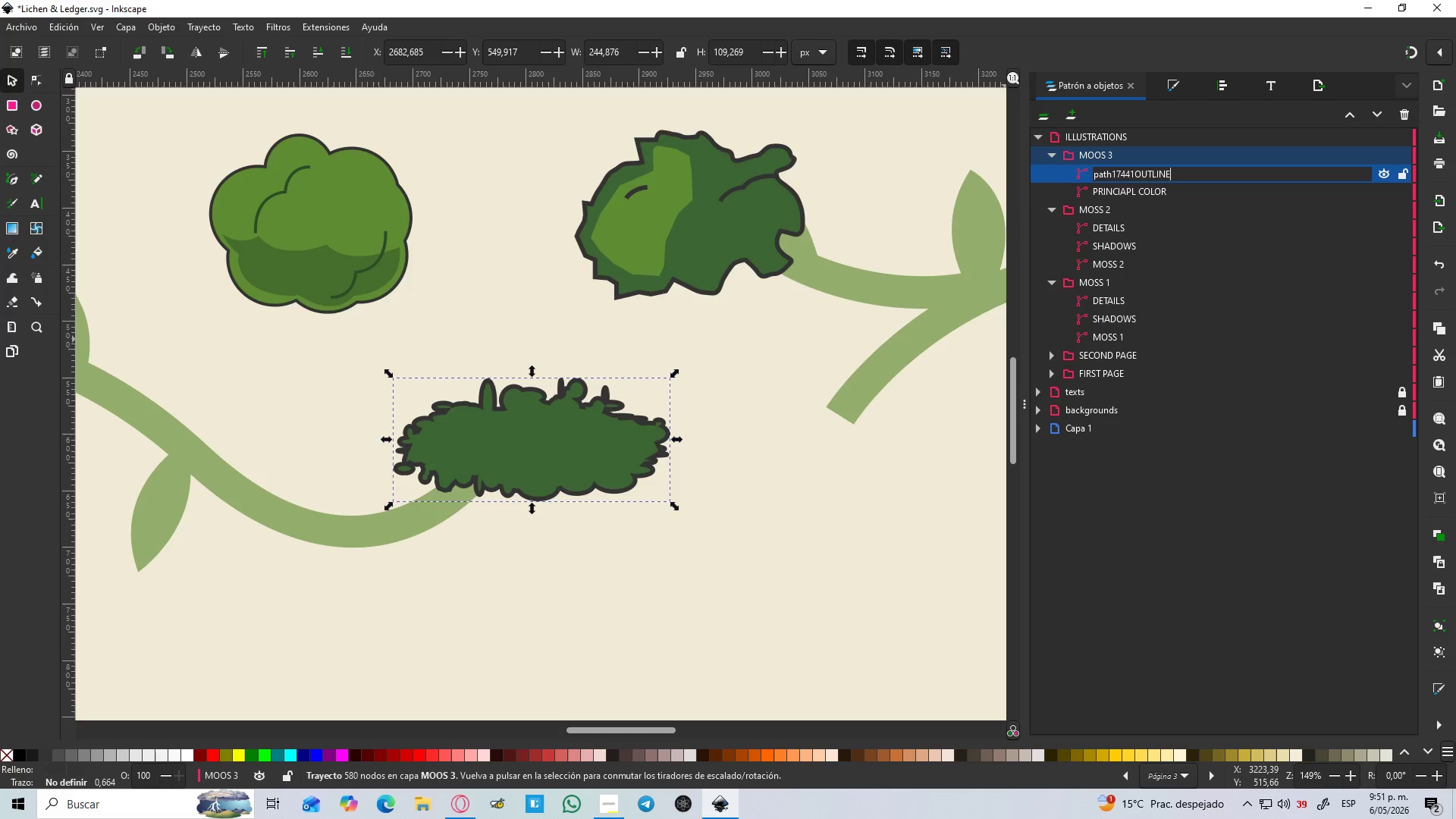 
key(Enter)
 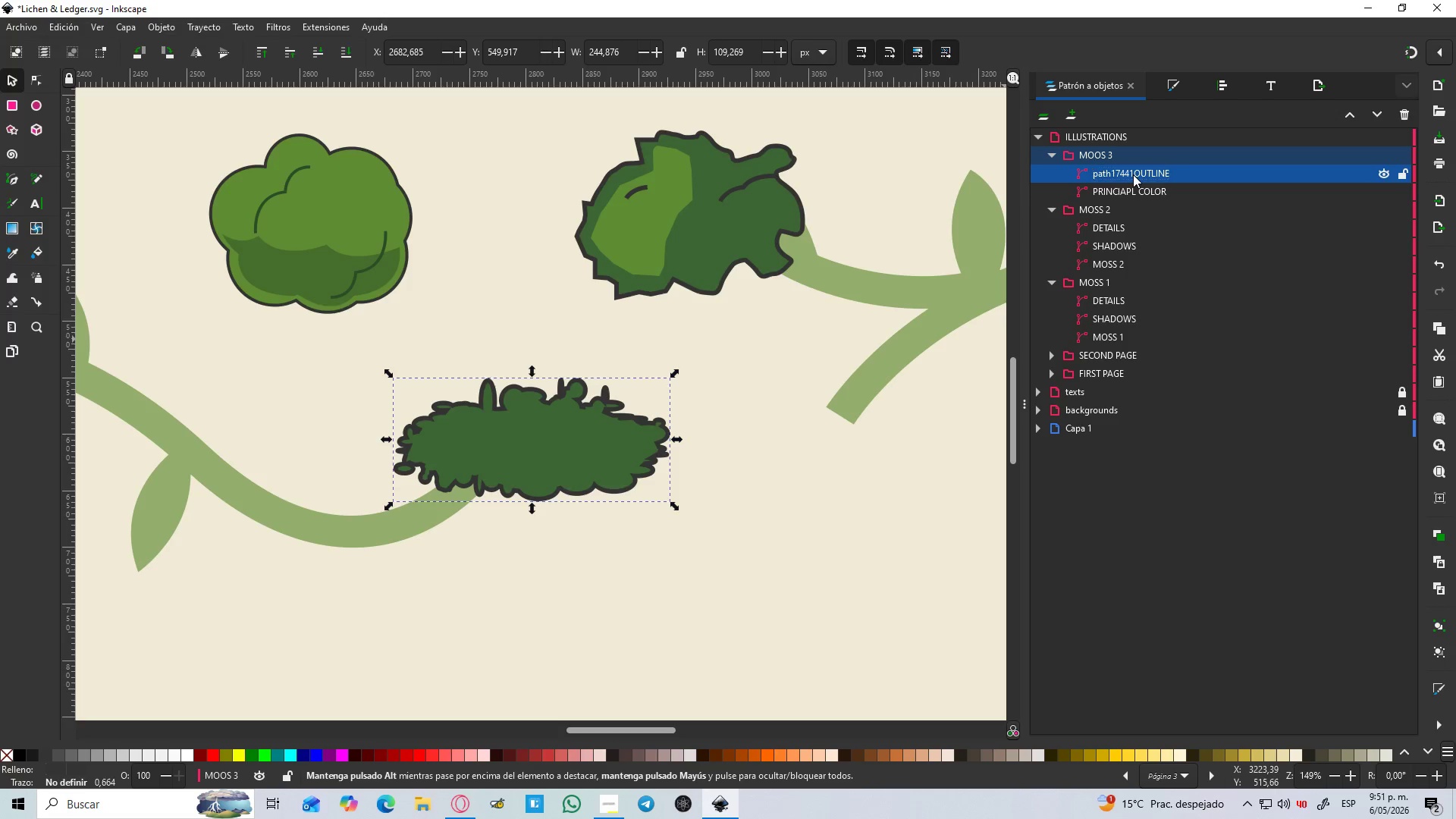 
double_click([1133, 174])
 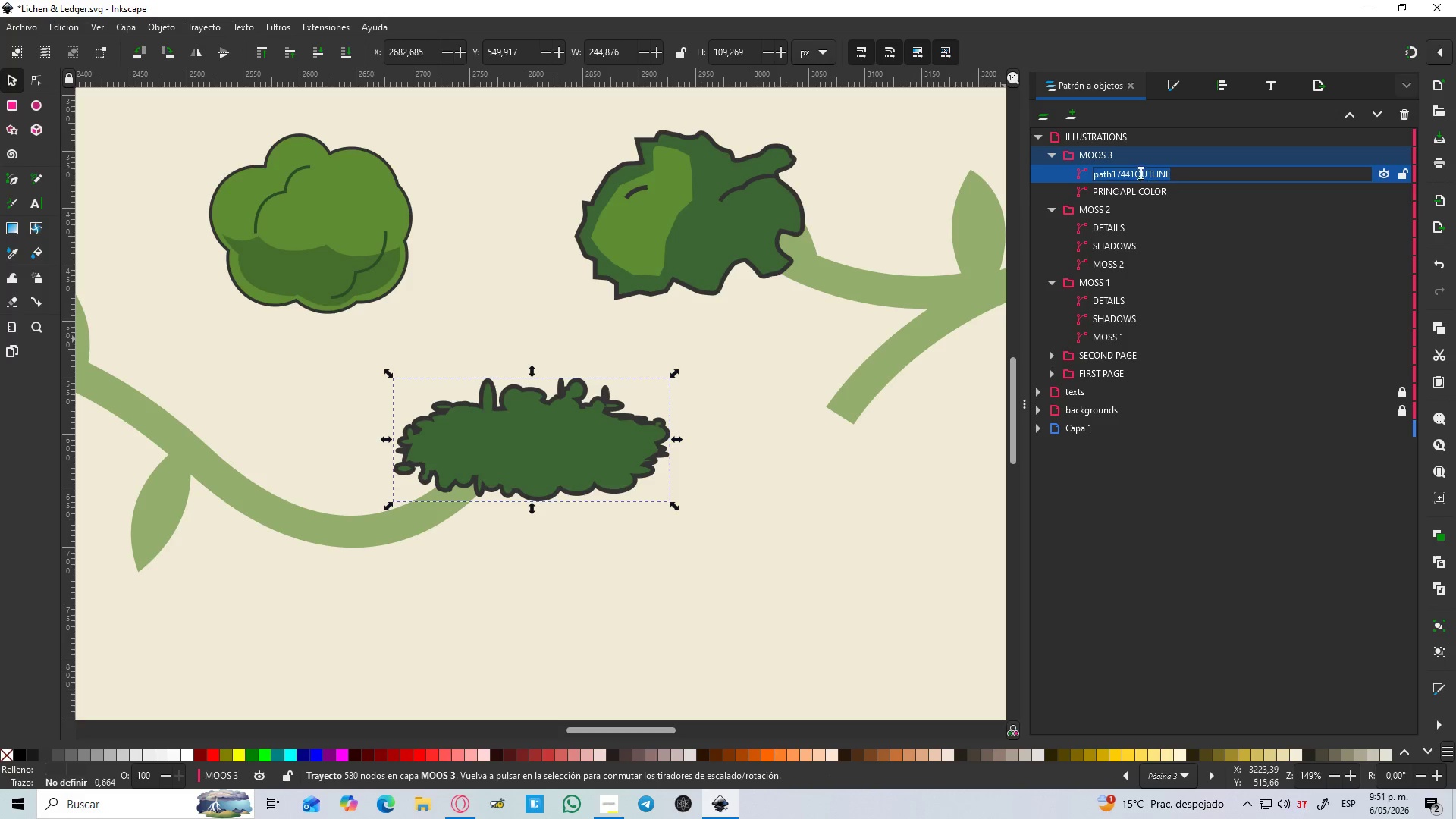 
left_click([1136, 171])
 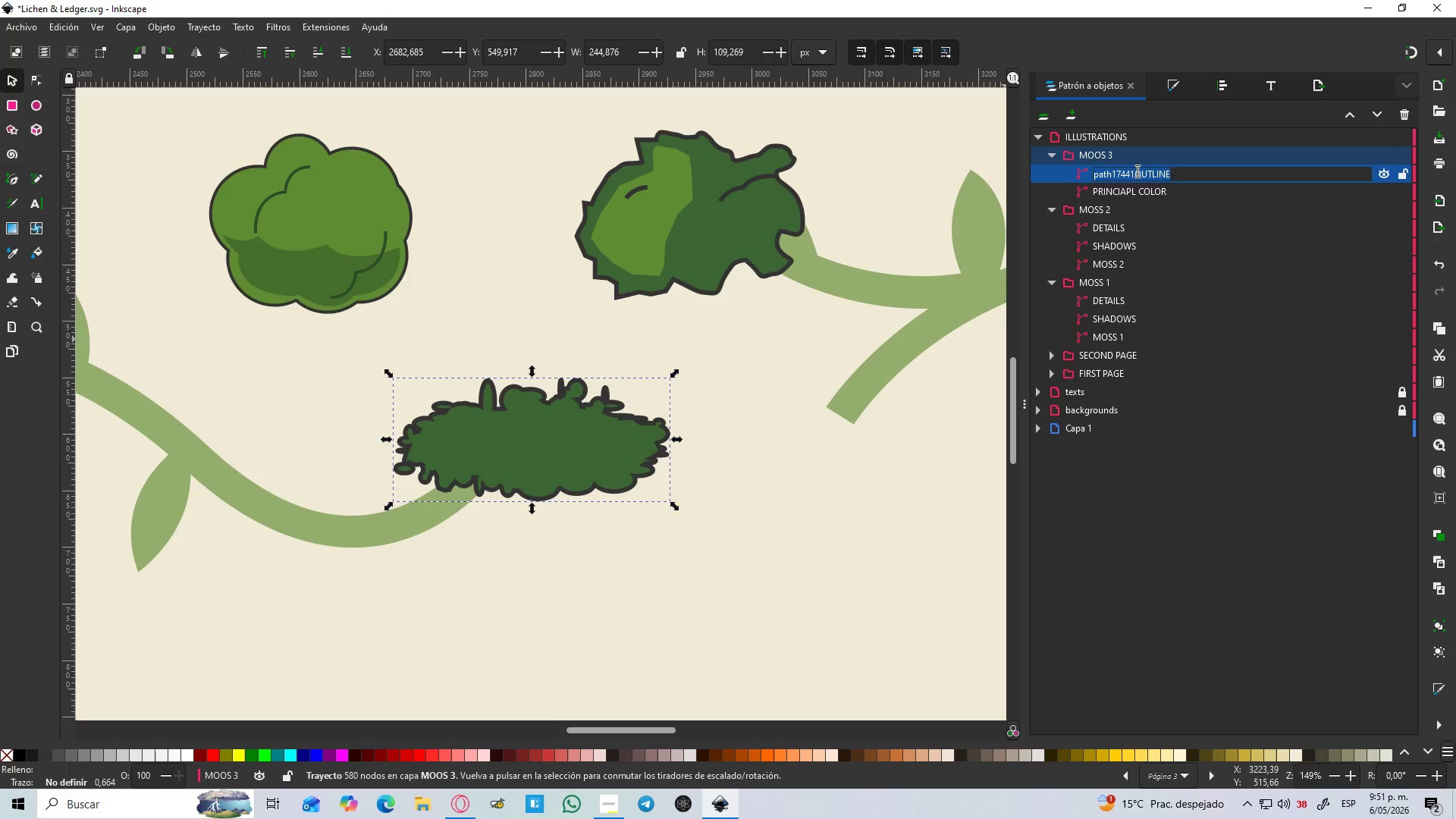 
left_click_drag(start_coordinate=[1136, 171], to_coordinate=[1082, 182])
 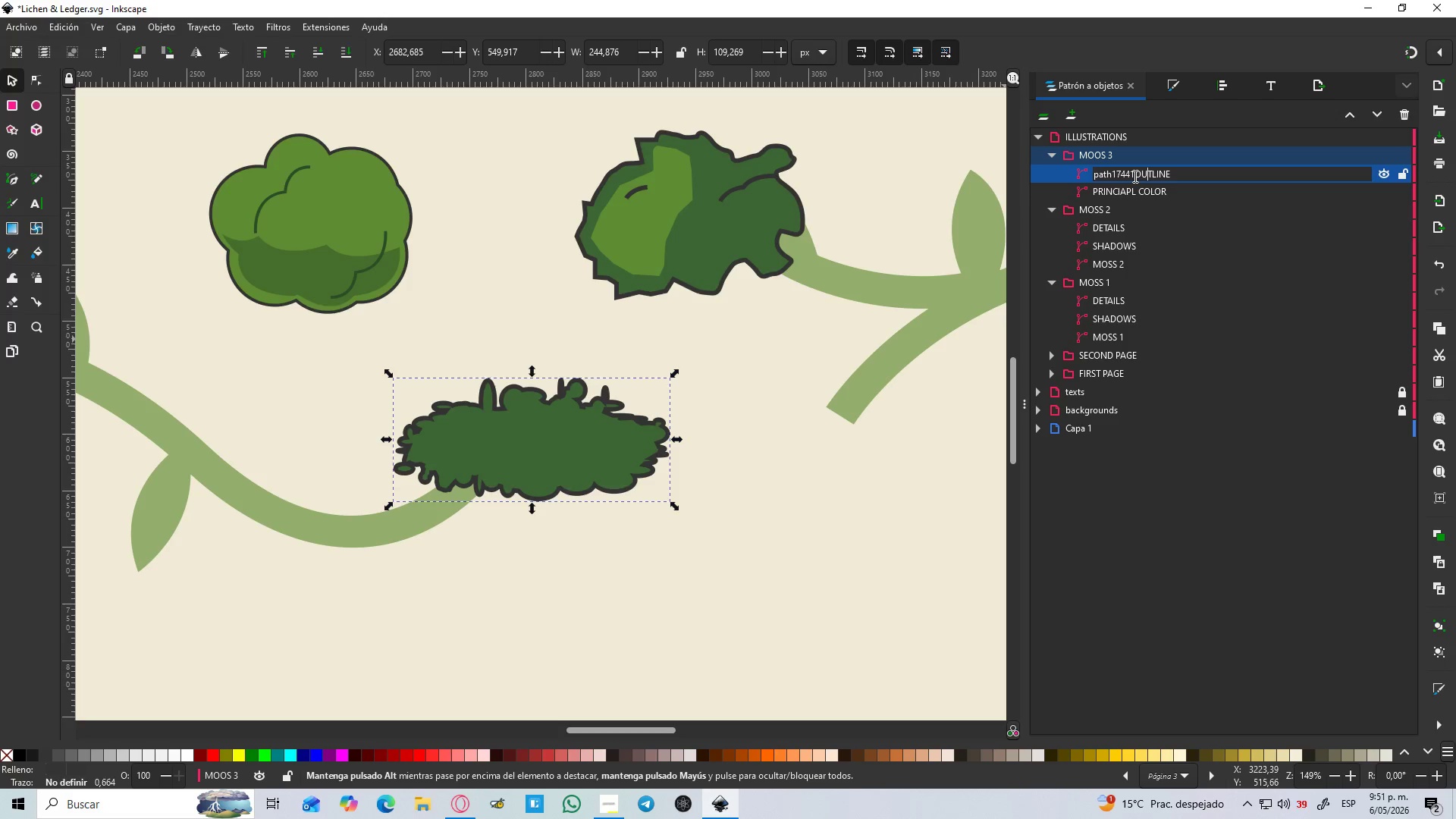 
left_click_drag(start_coordinate=[1134, 176], to_coordinate=[1082, 177])
 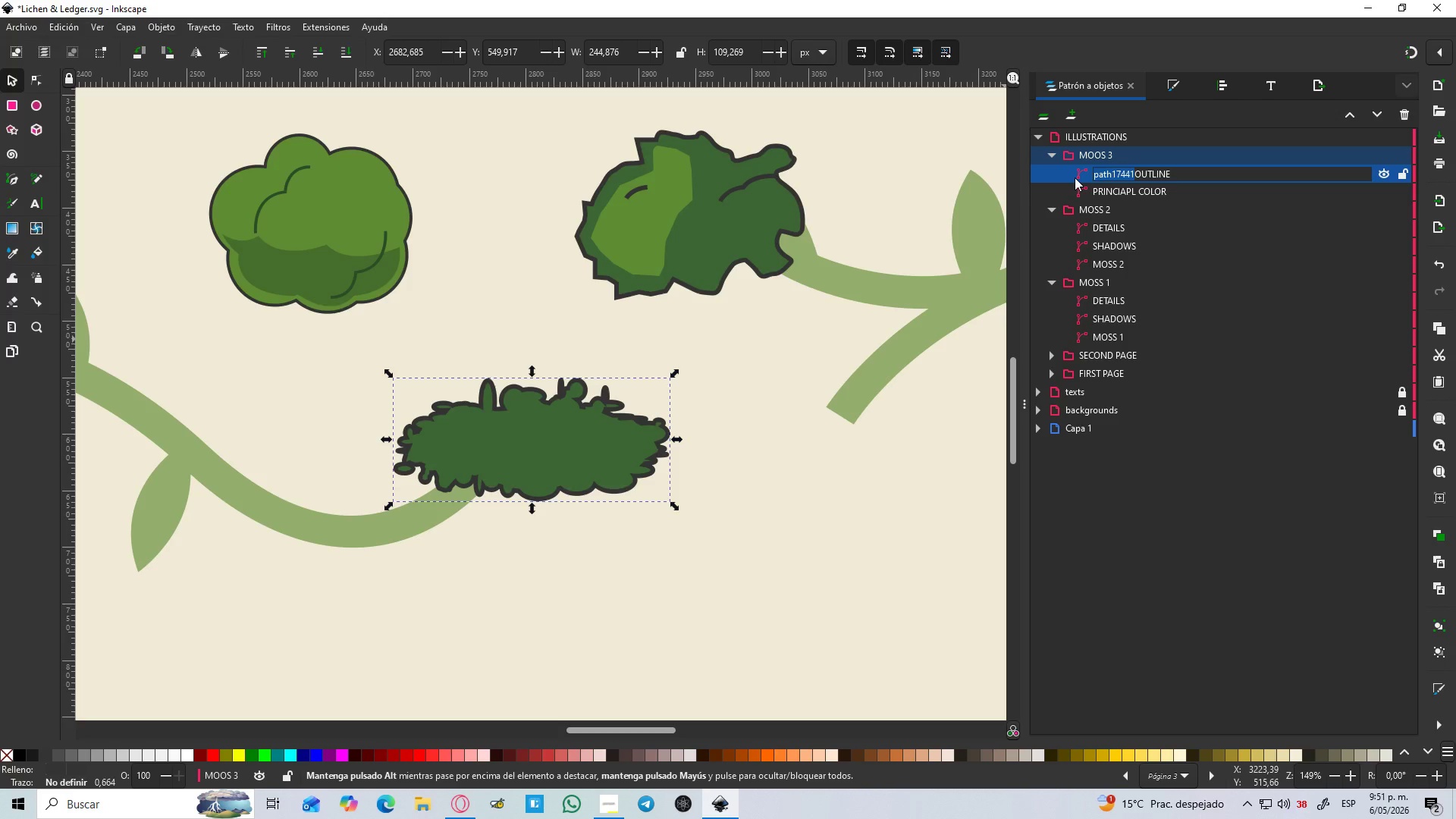 
key(Backspace)
 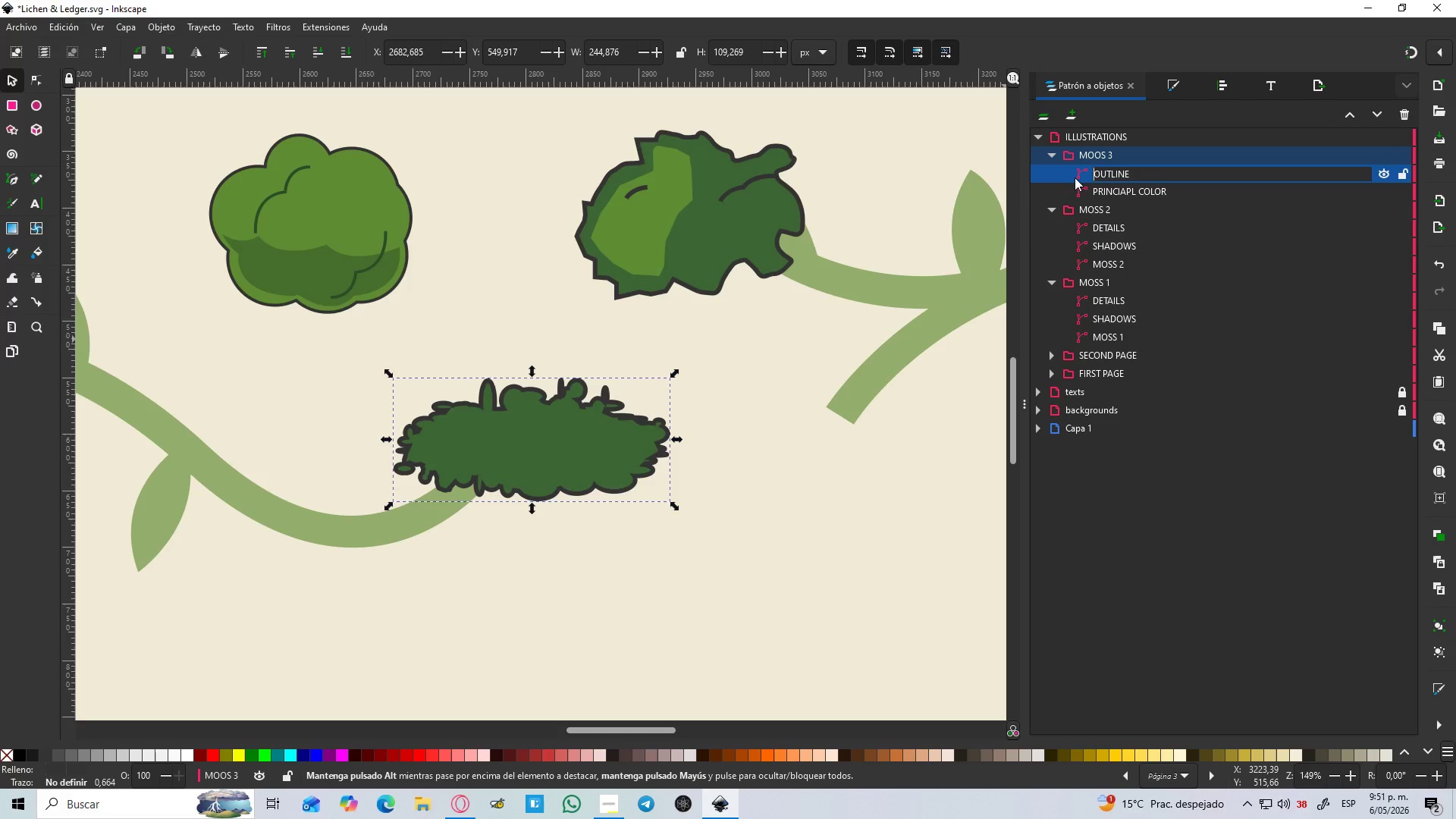 
key(Enter)
 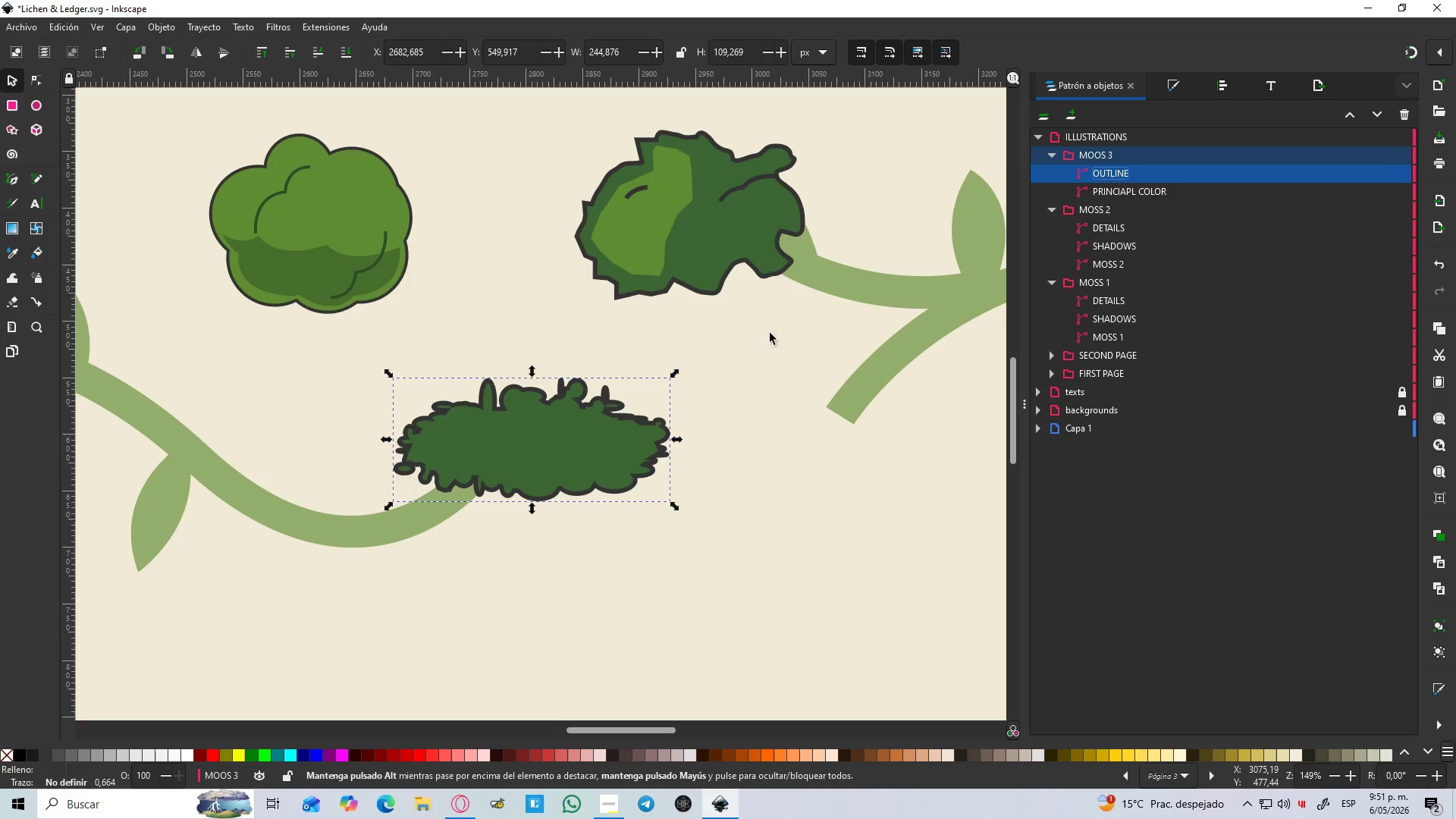 
hold_key(key=ControlLeft, duration=0.66)
scroll: coordinate [475, 512], scroll_direction: up, amount: 1.0
 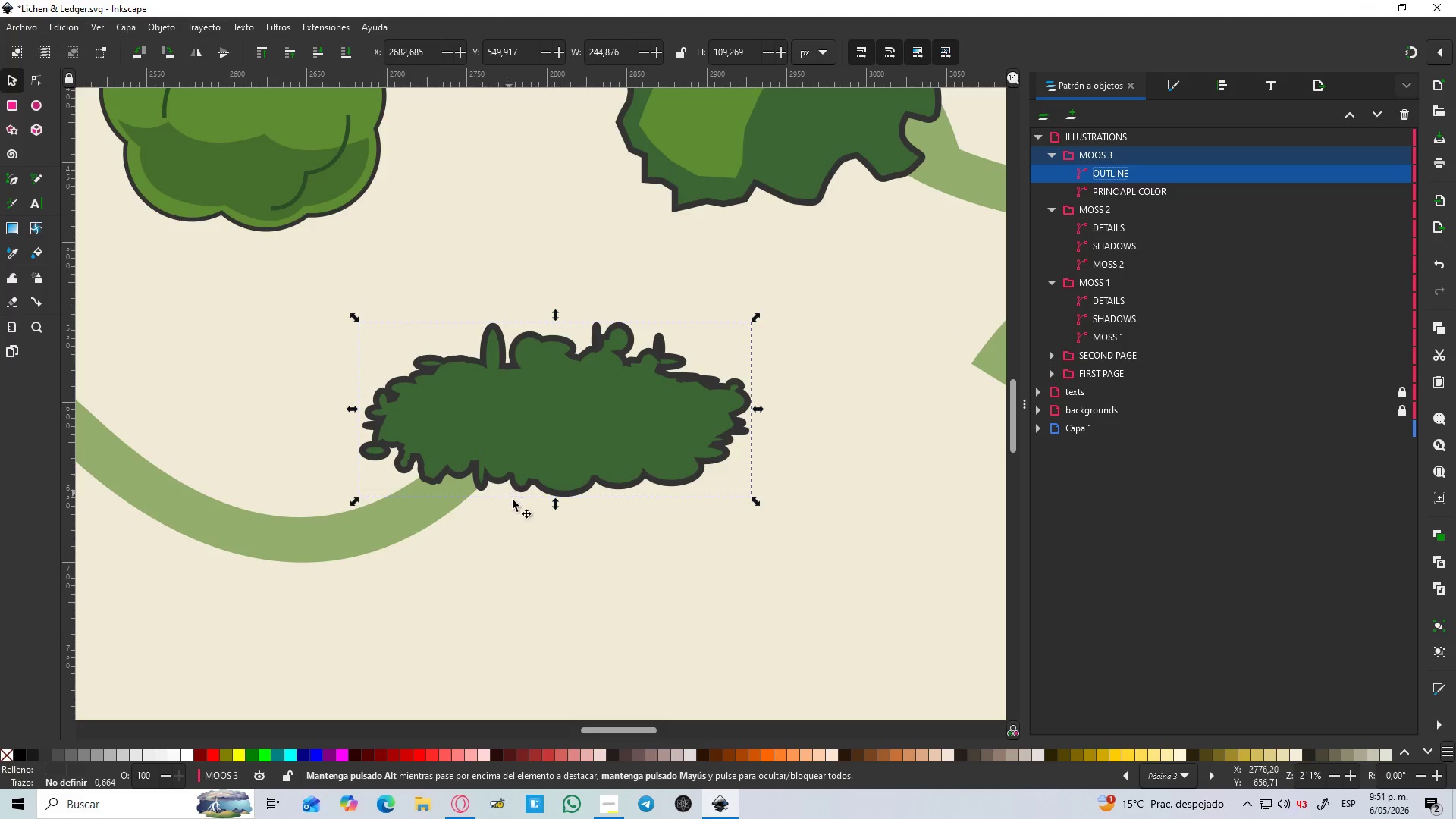 
left_click([513, 527])
 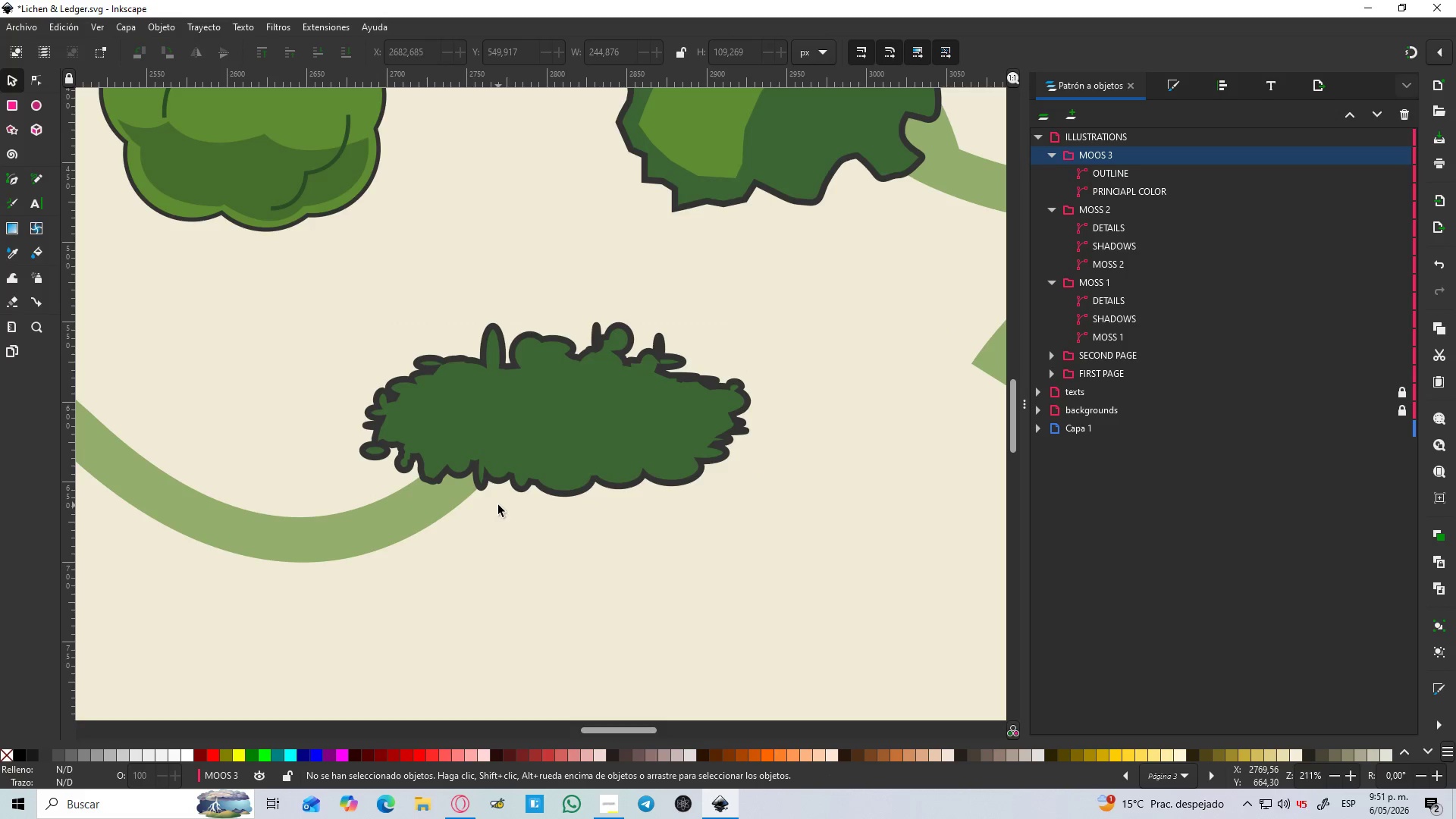 
key(B)
 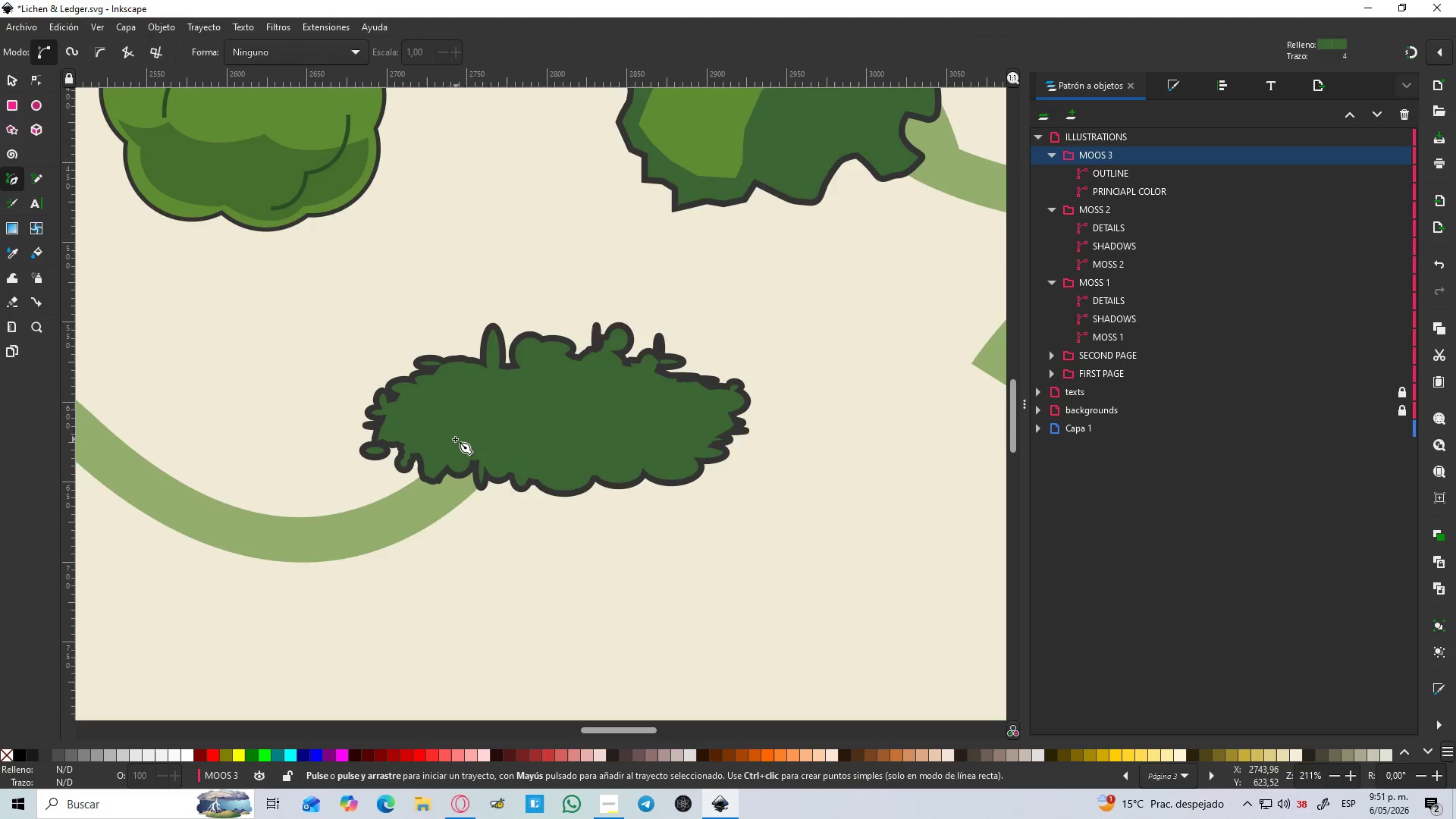 
hold_key(key=ControlLeft, duration=1.14)
scroll: coordinate [404, 584], scroll_direction: up, amount: 5.0
 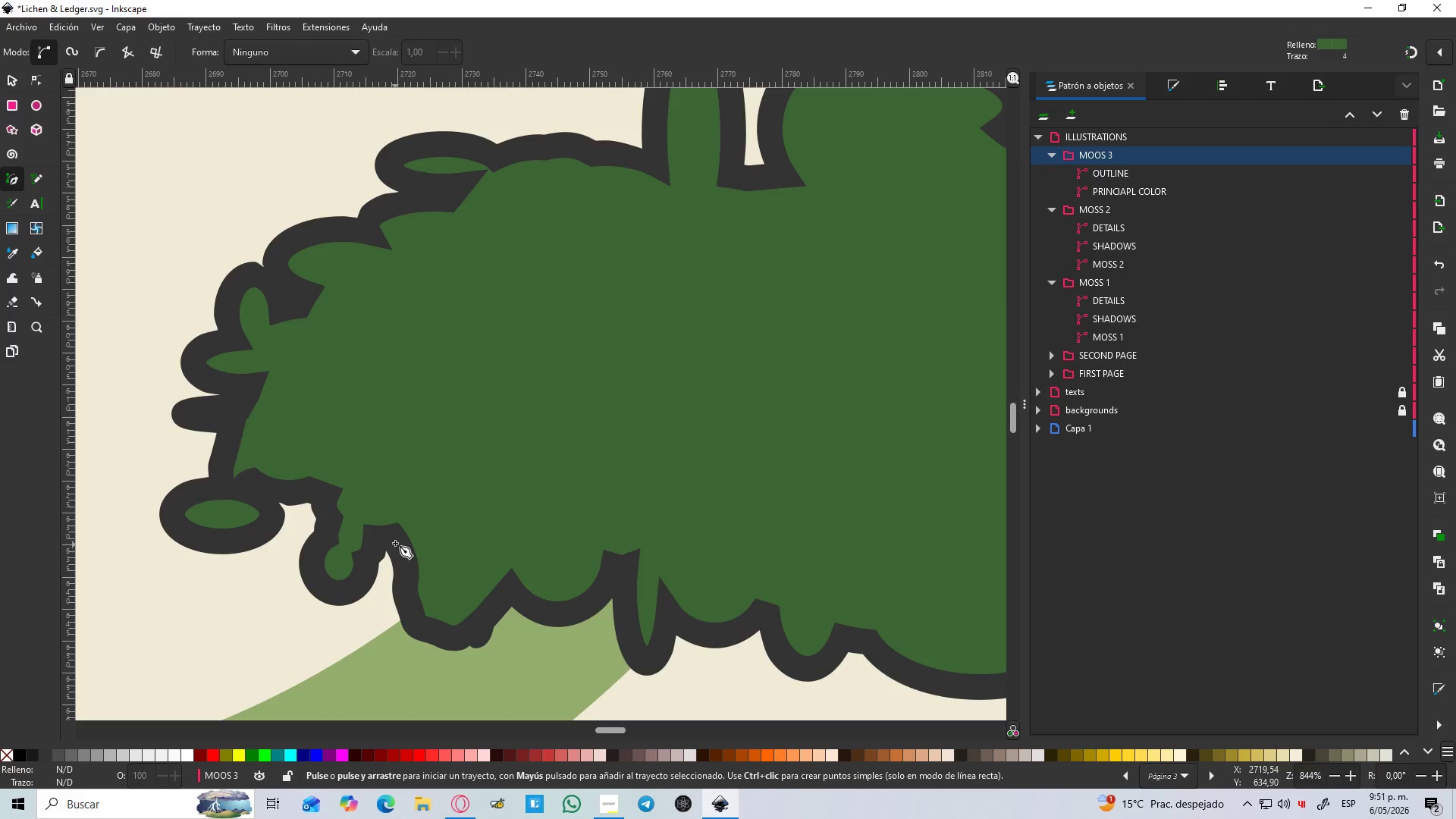 
left_click([395, 539])
 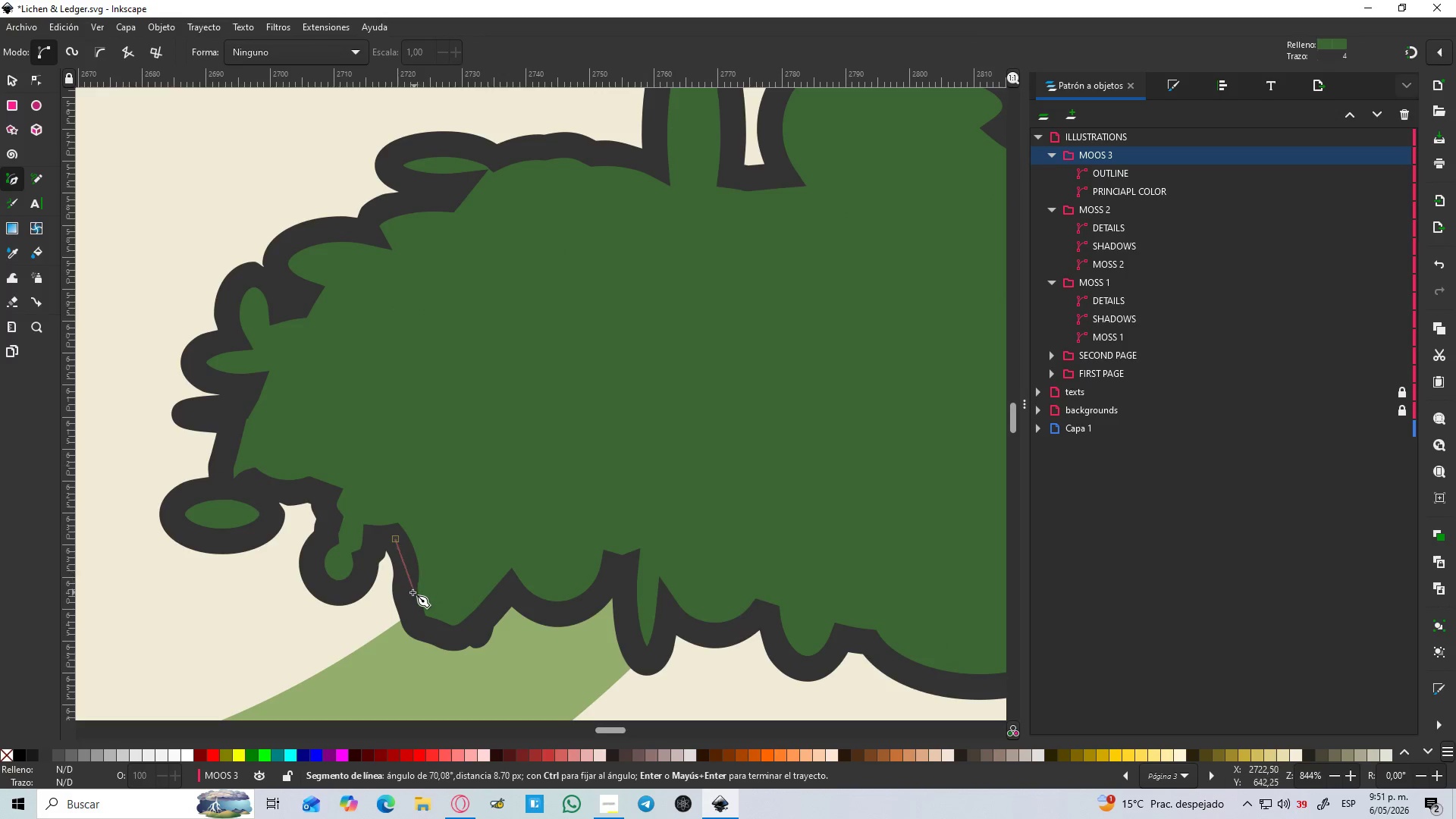 
left_click([411, 595])
 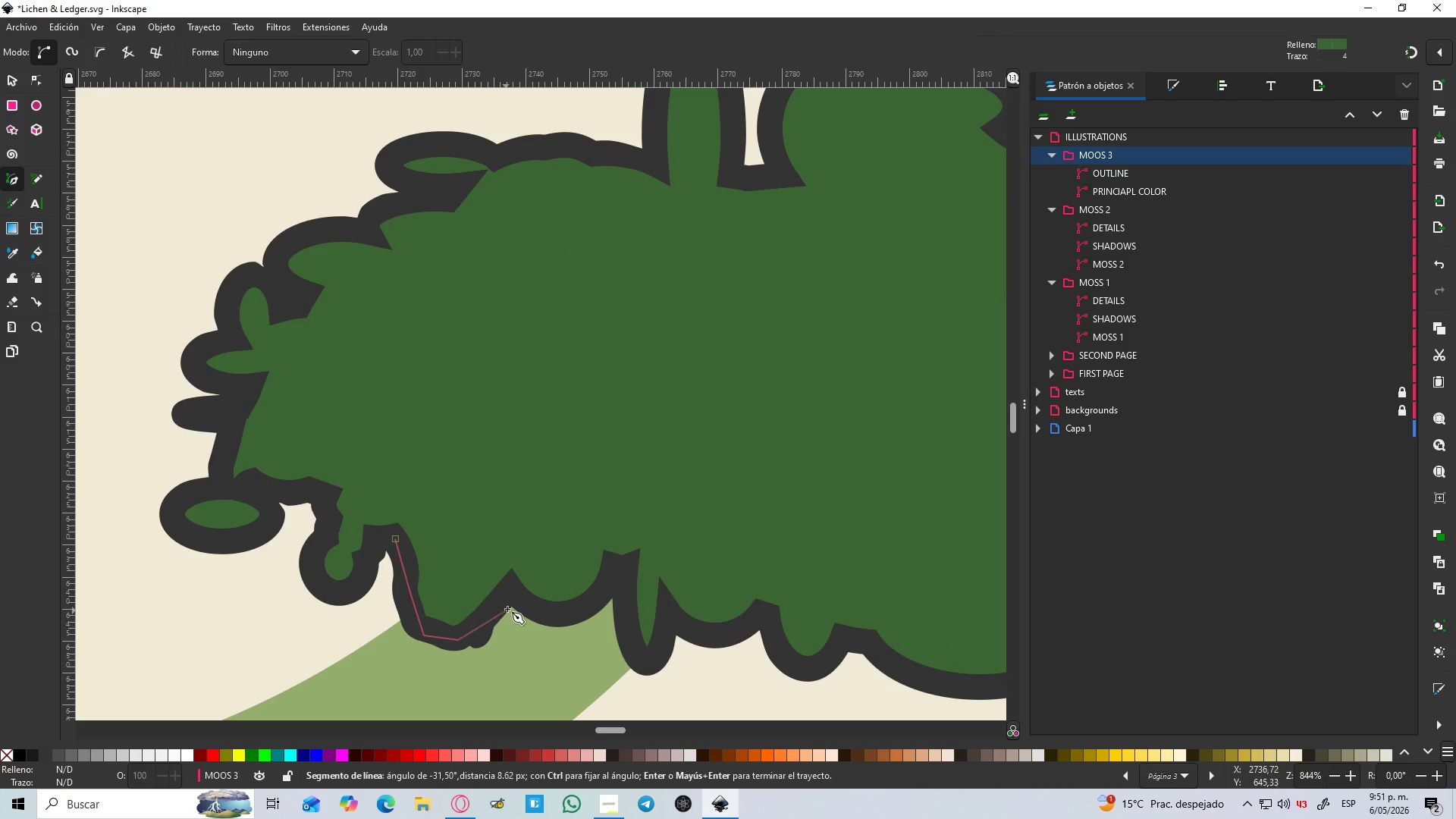 
left_click([514, 591])
 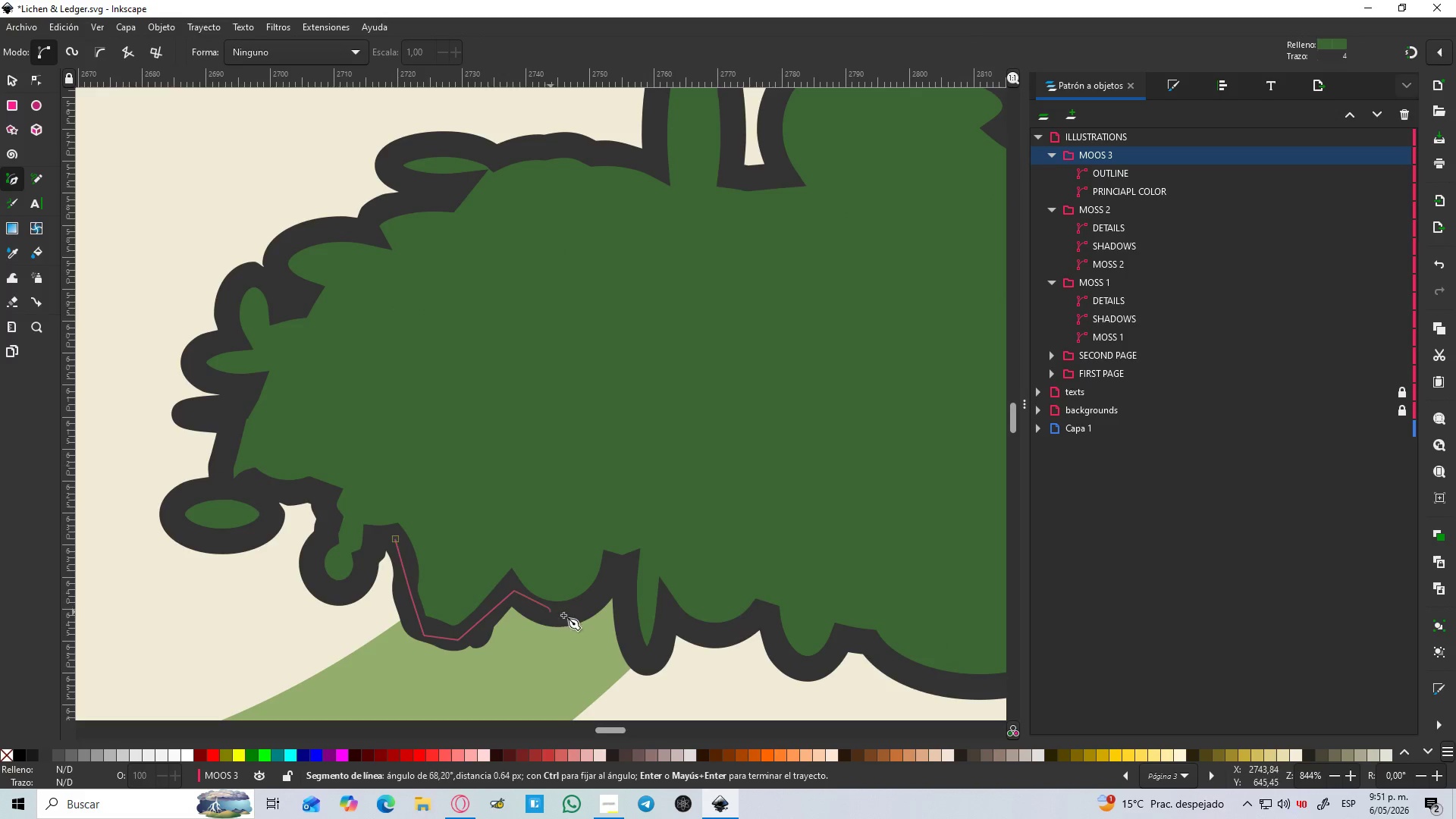 
left_click_drag(start_coordinate=[583, 607], to_coordinate=[591, 605])
 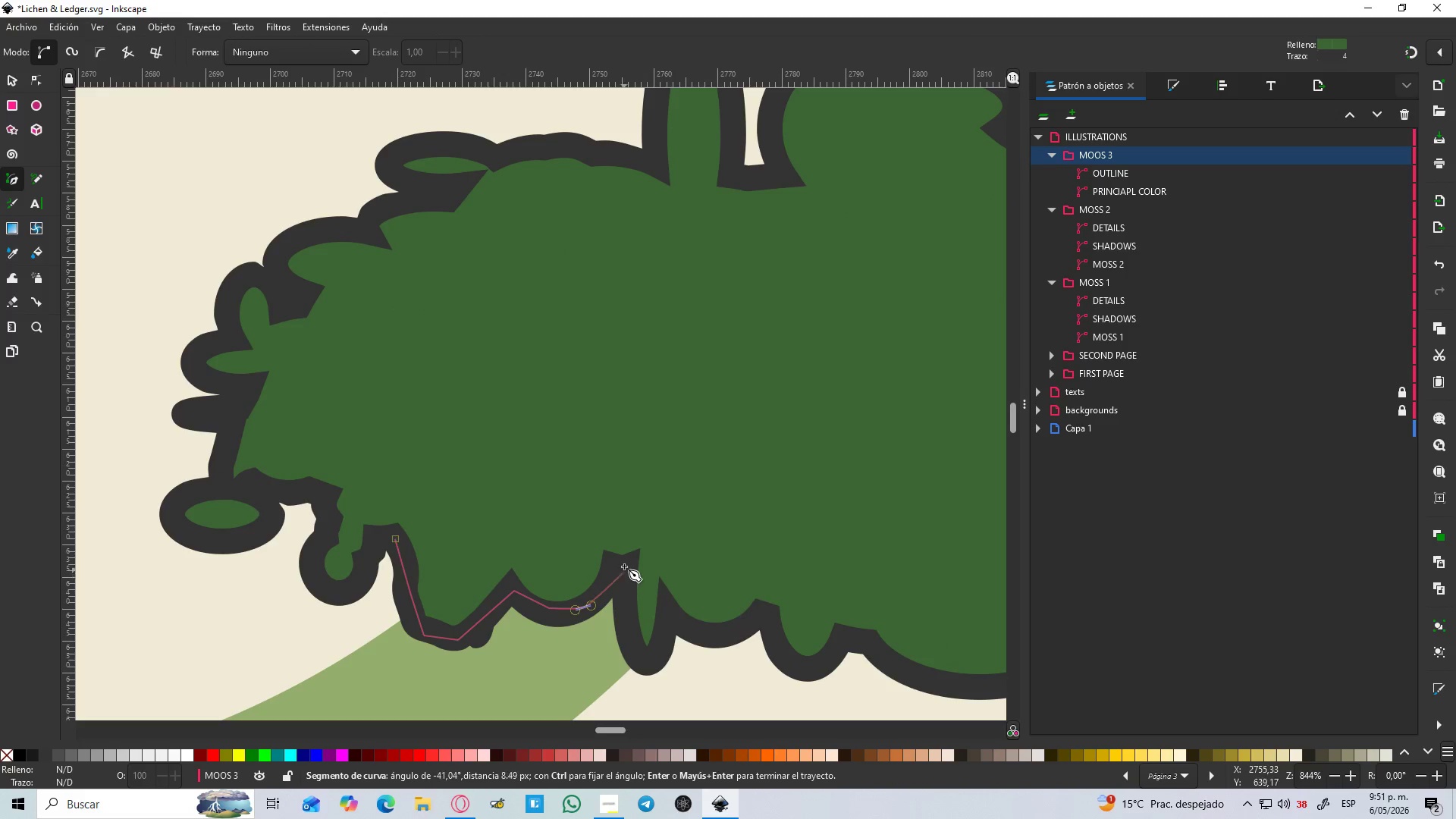 
triple_click([624, 566])
 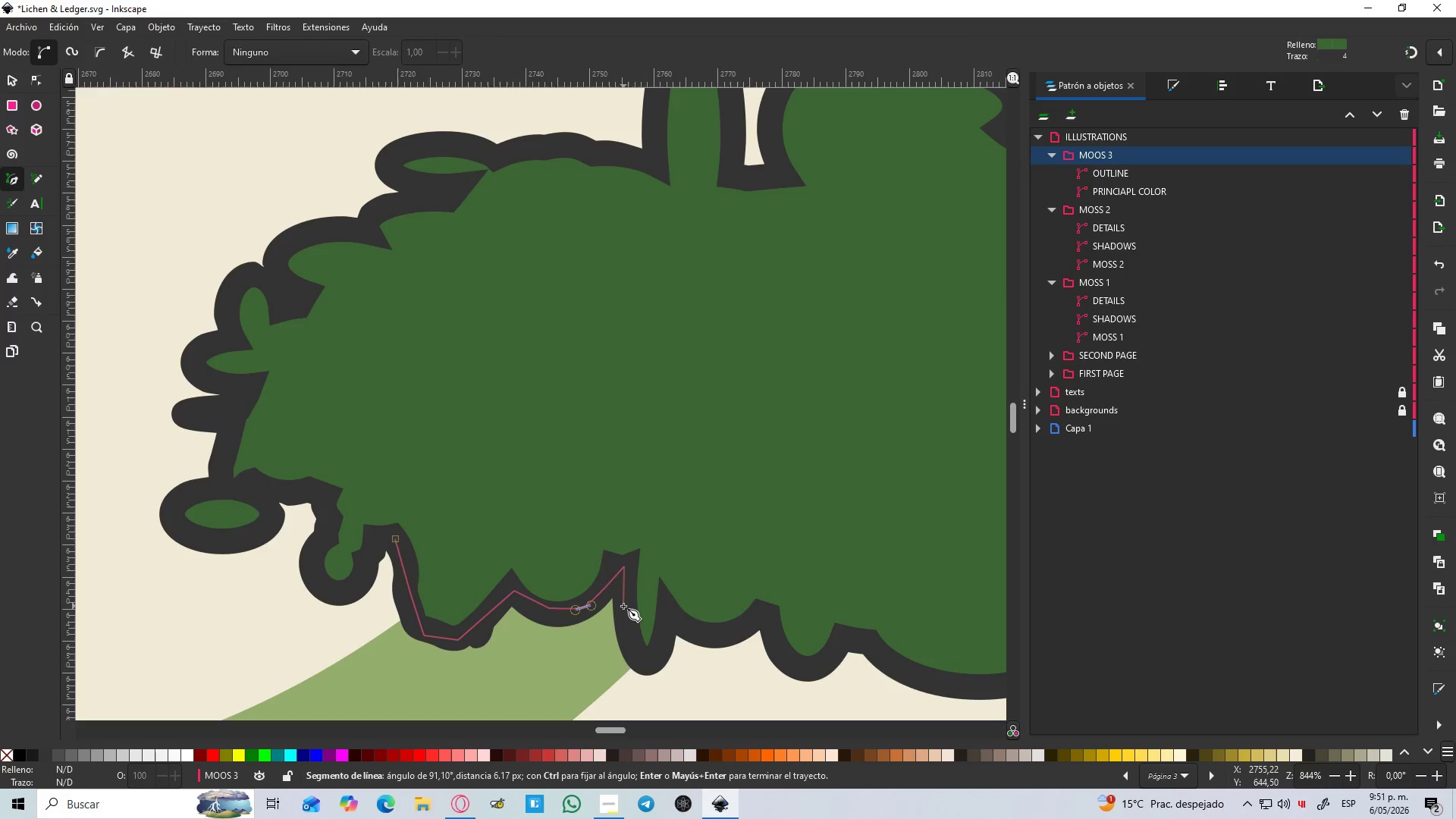 
key(Control+Z)
 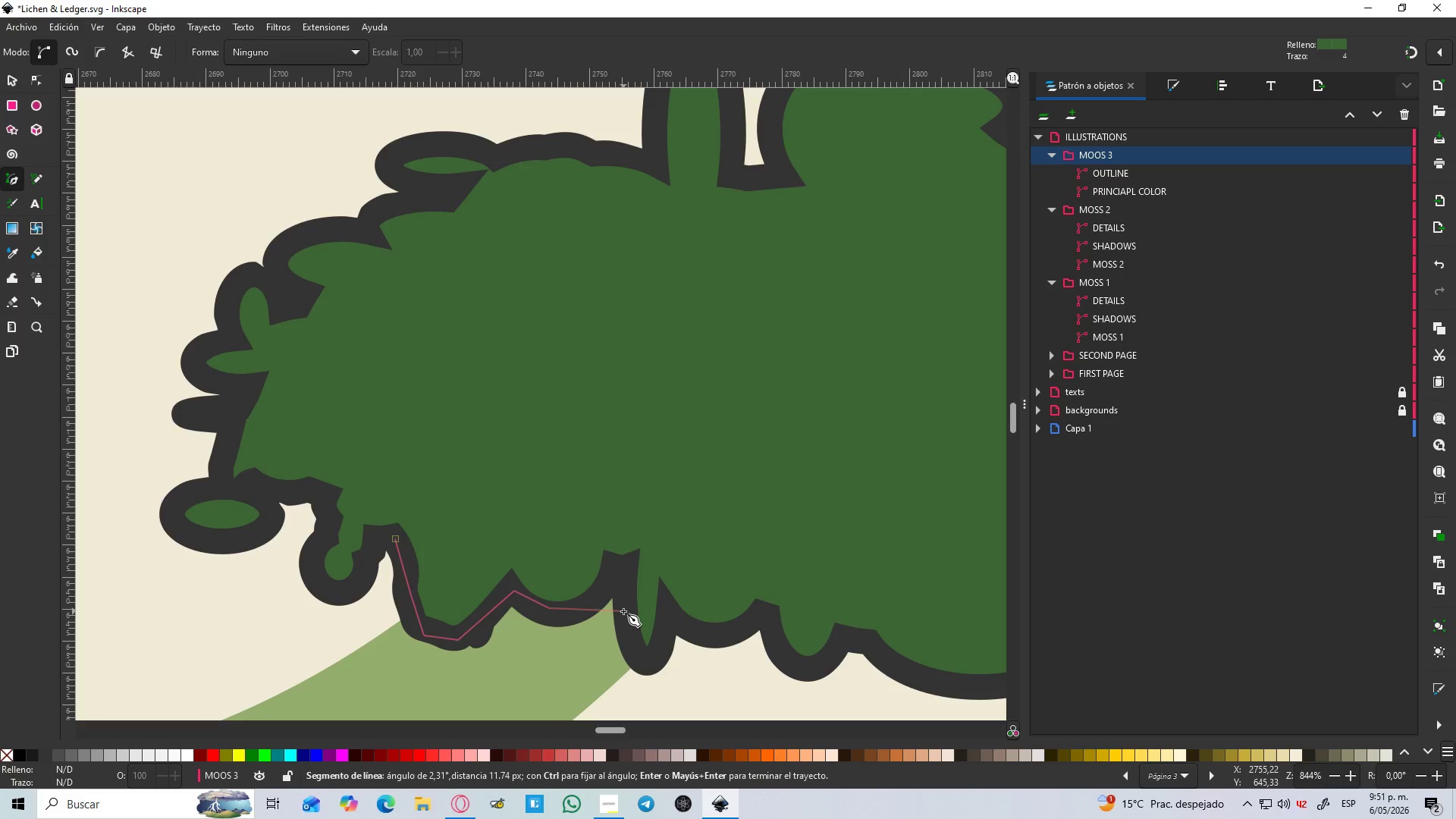 
key(Control+Z)
 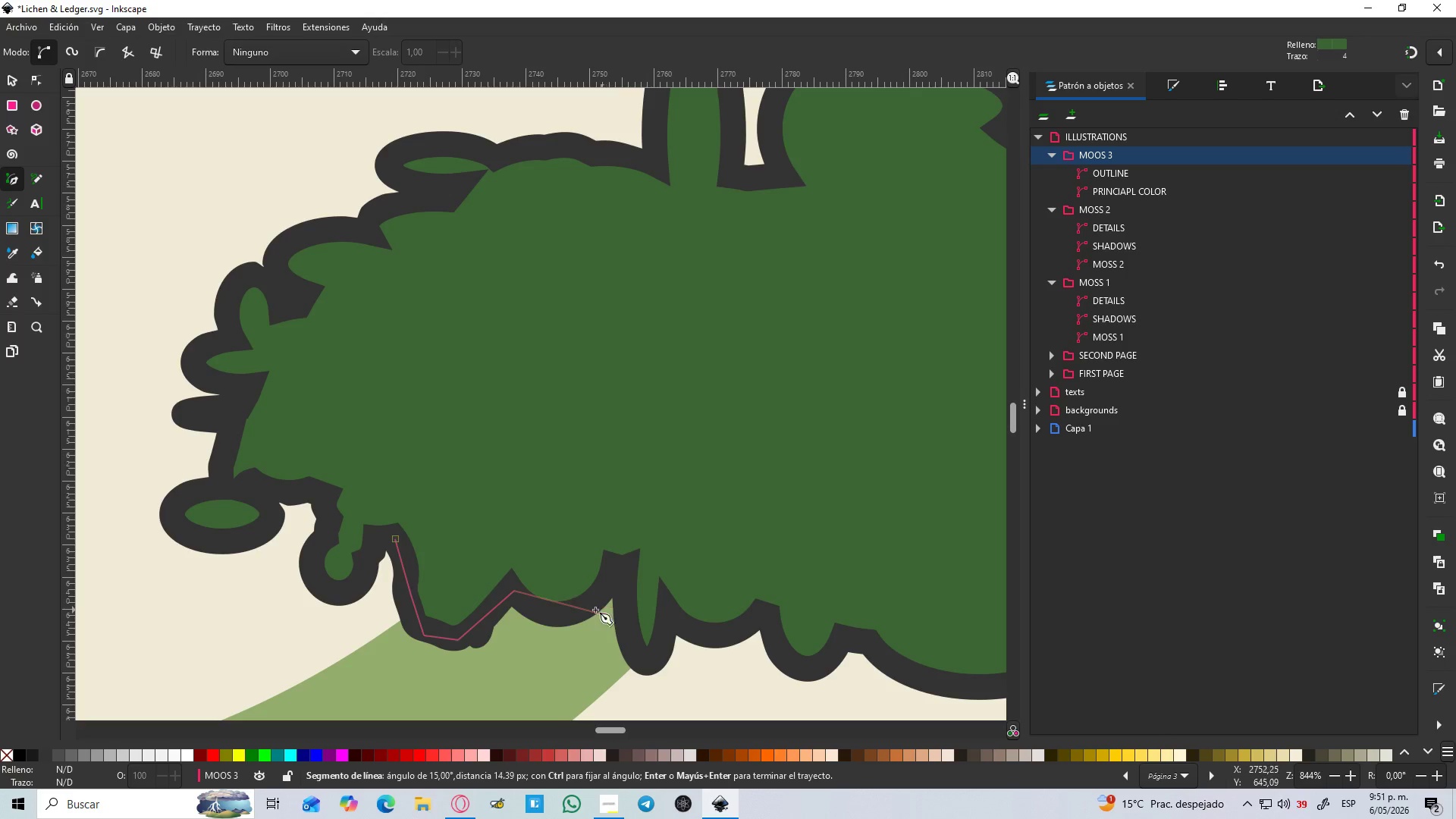 
key(Control+Z)
 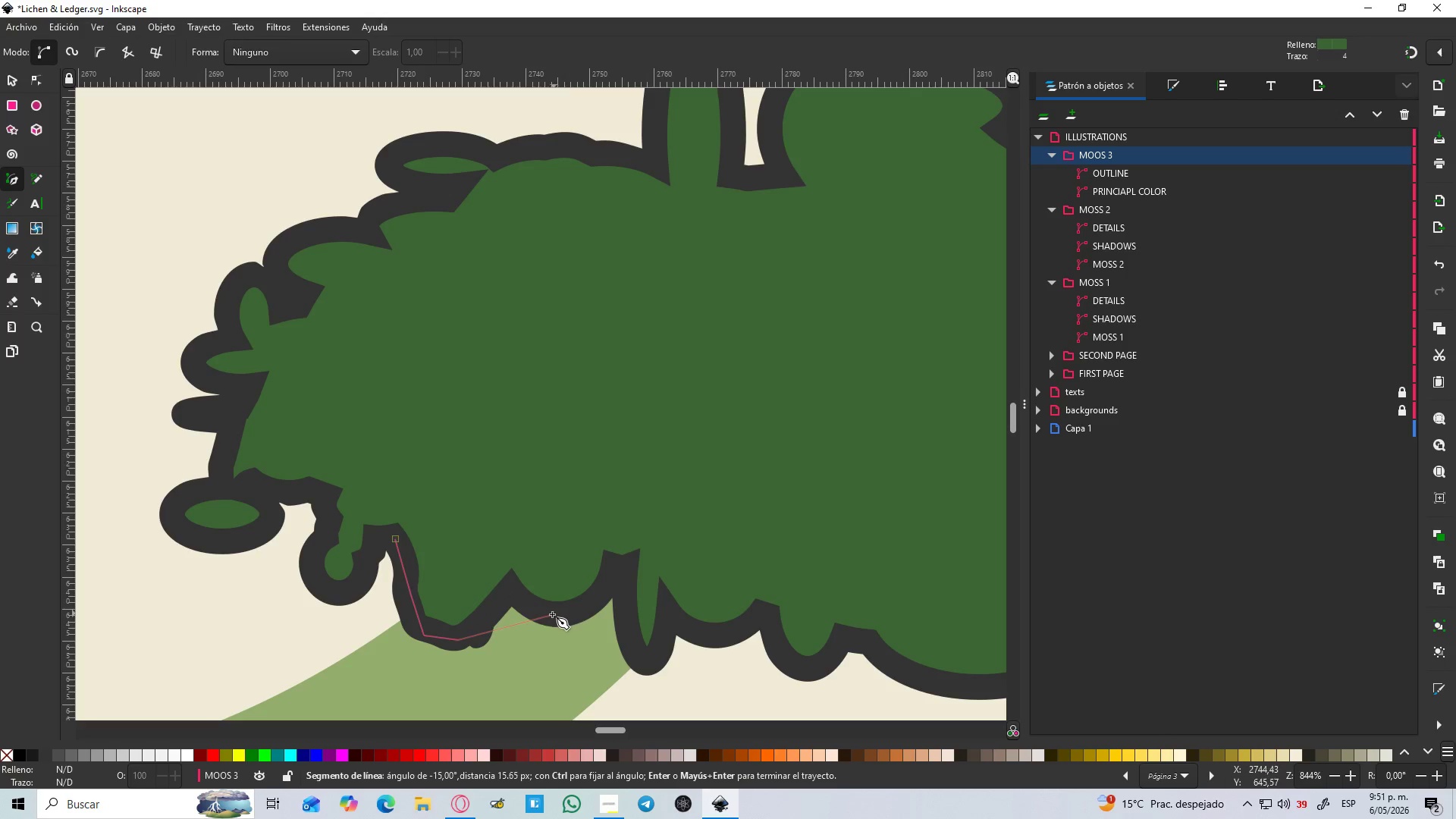 
key(Control+Z)
 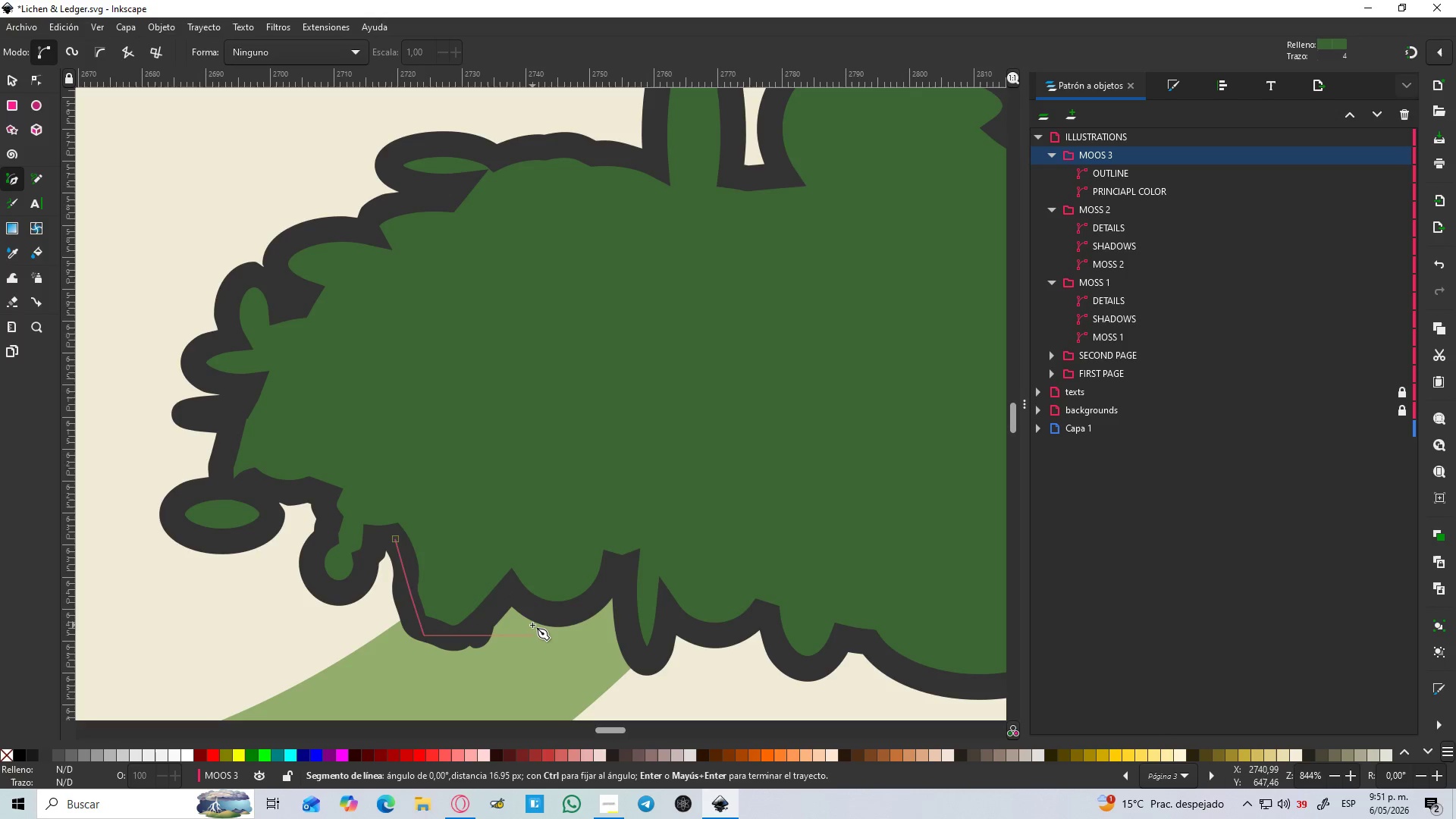 
key(Control+Z)
 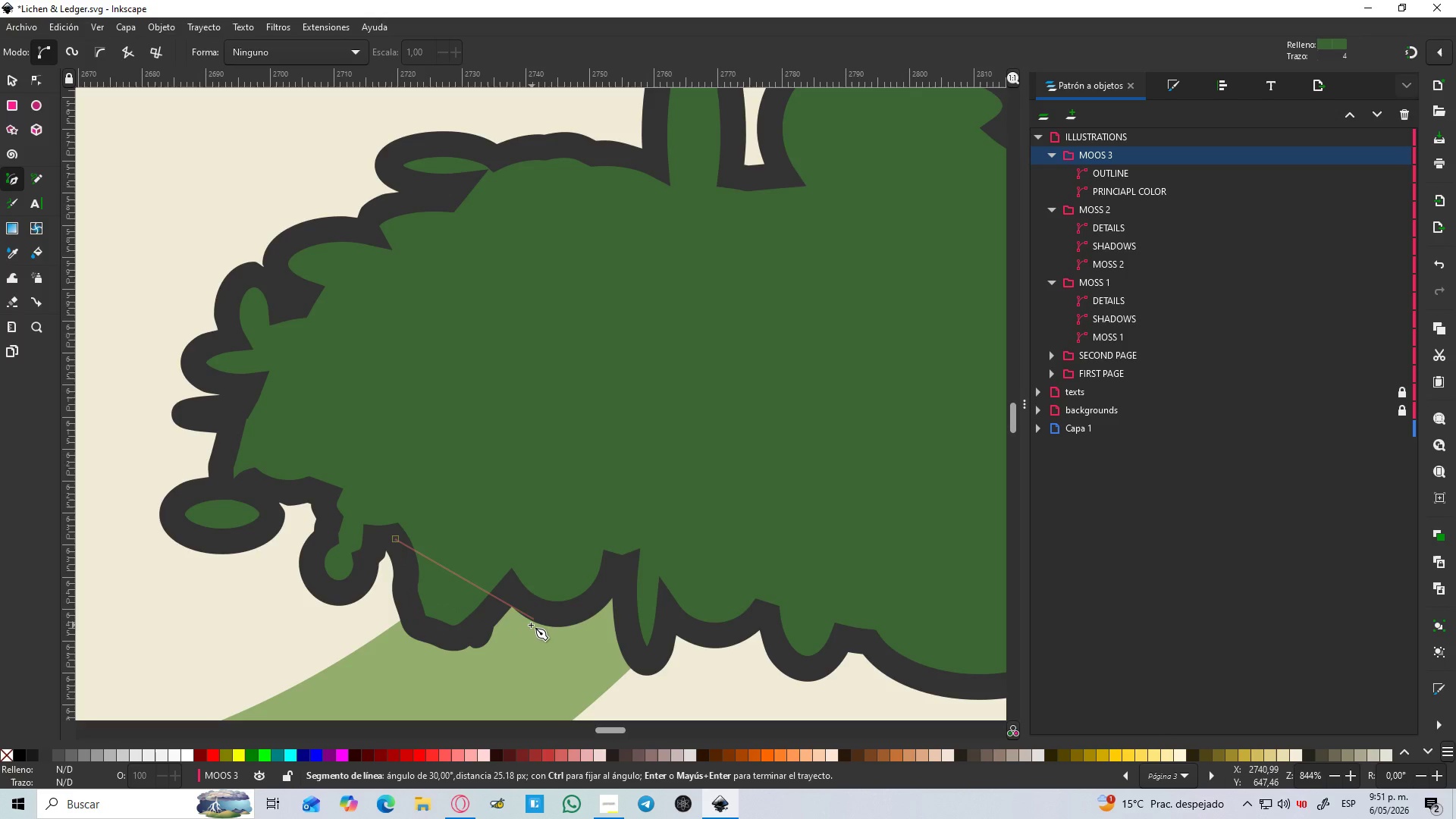 
key(Control+Z)
 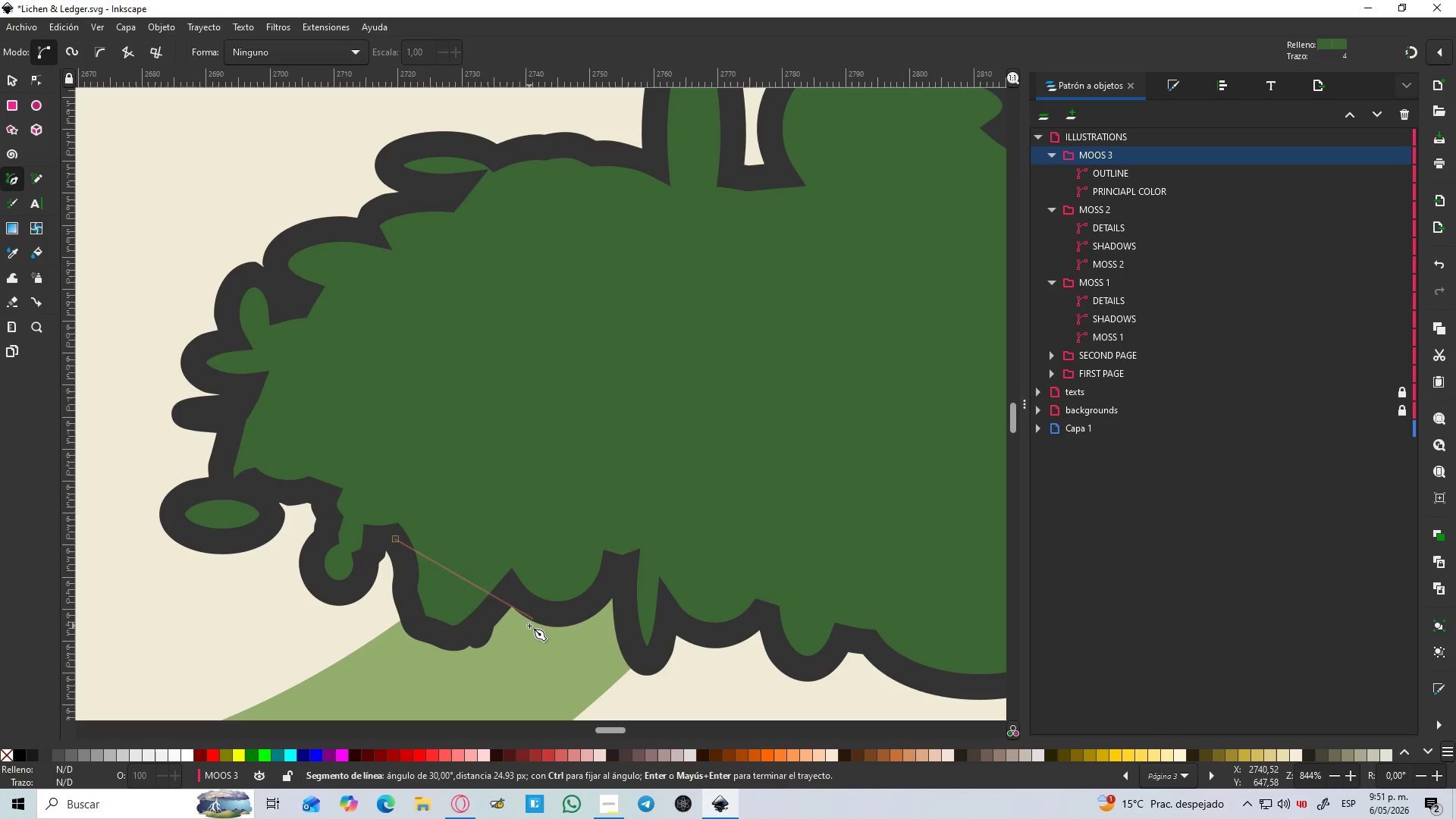 
key(Control+Z)
 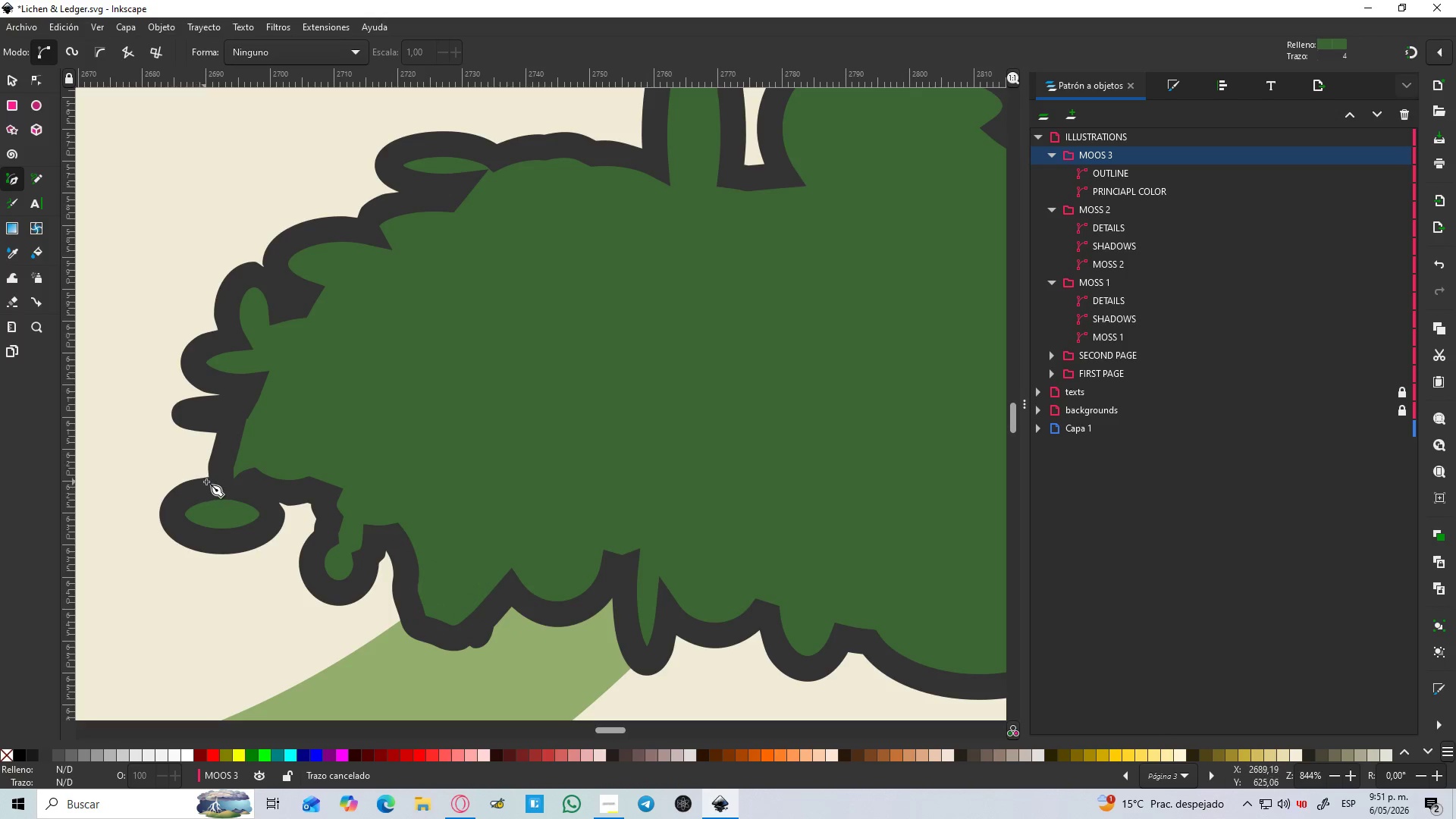 
hold_key(key=ControlLeft, duration=0.55)
scroll: coordinate [328, 479], scroll_direction: down, amount: 3.0
 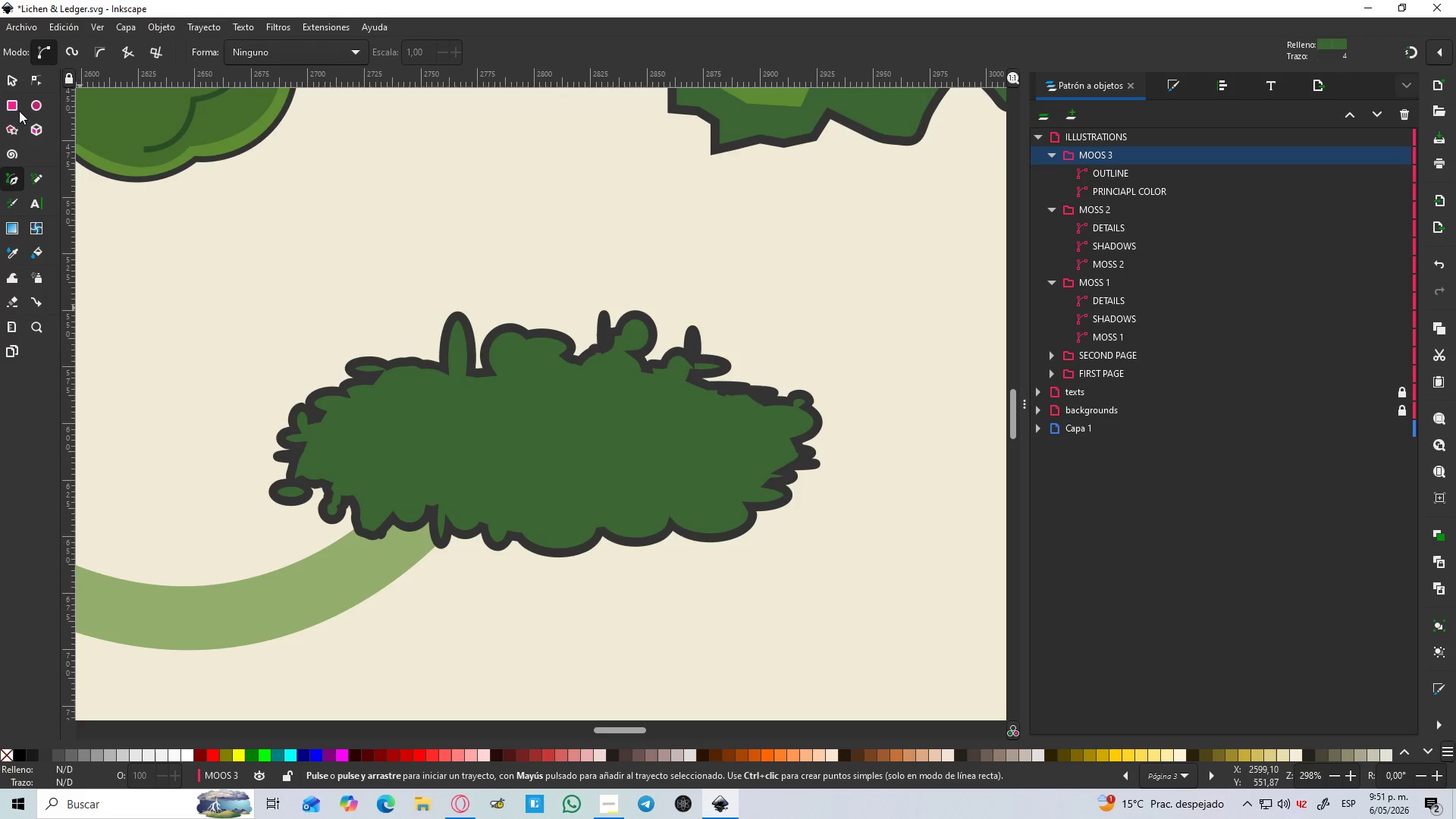 
left_click([6, 80])
 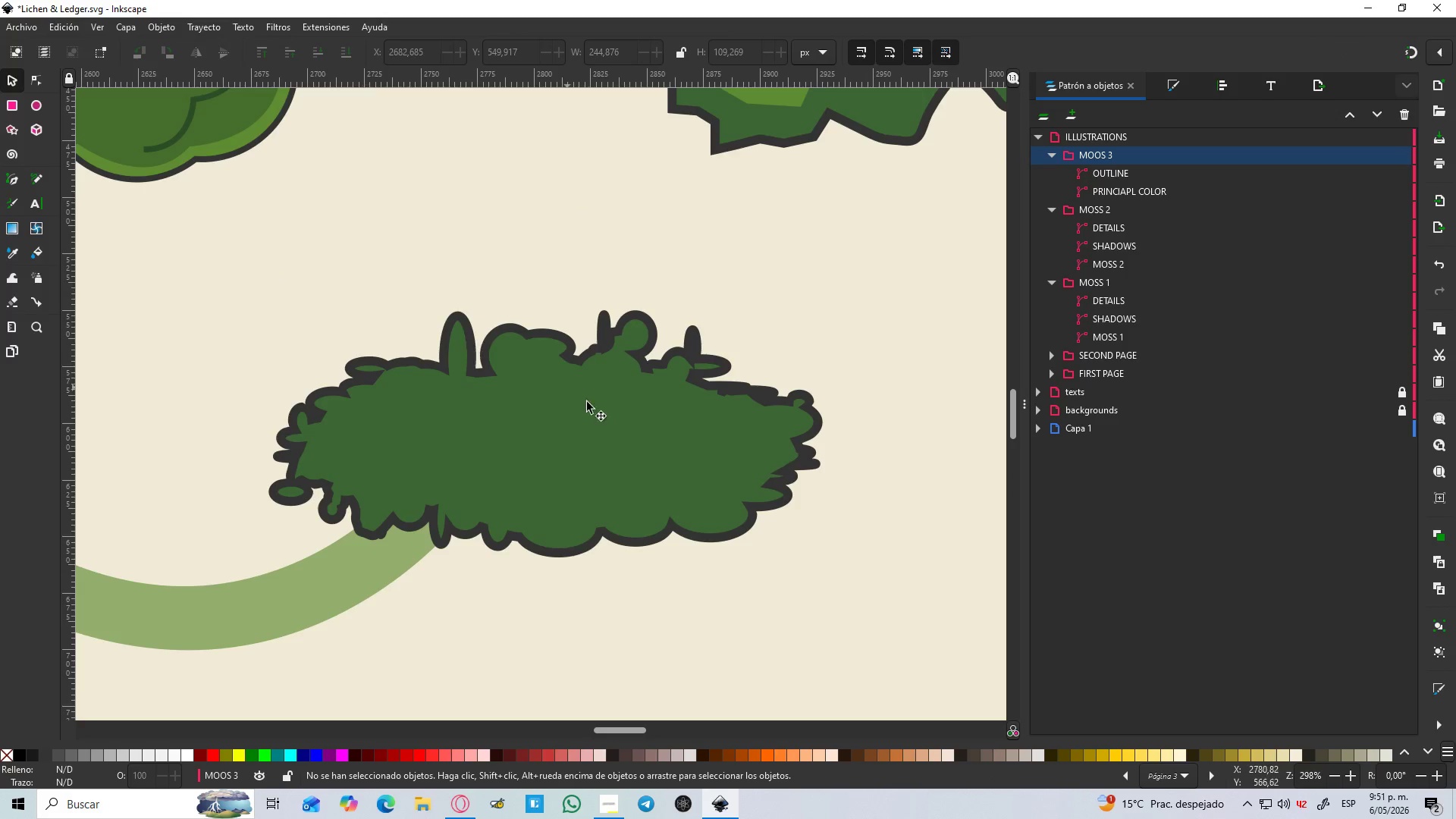 
left_click([606, 422])
 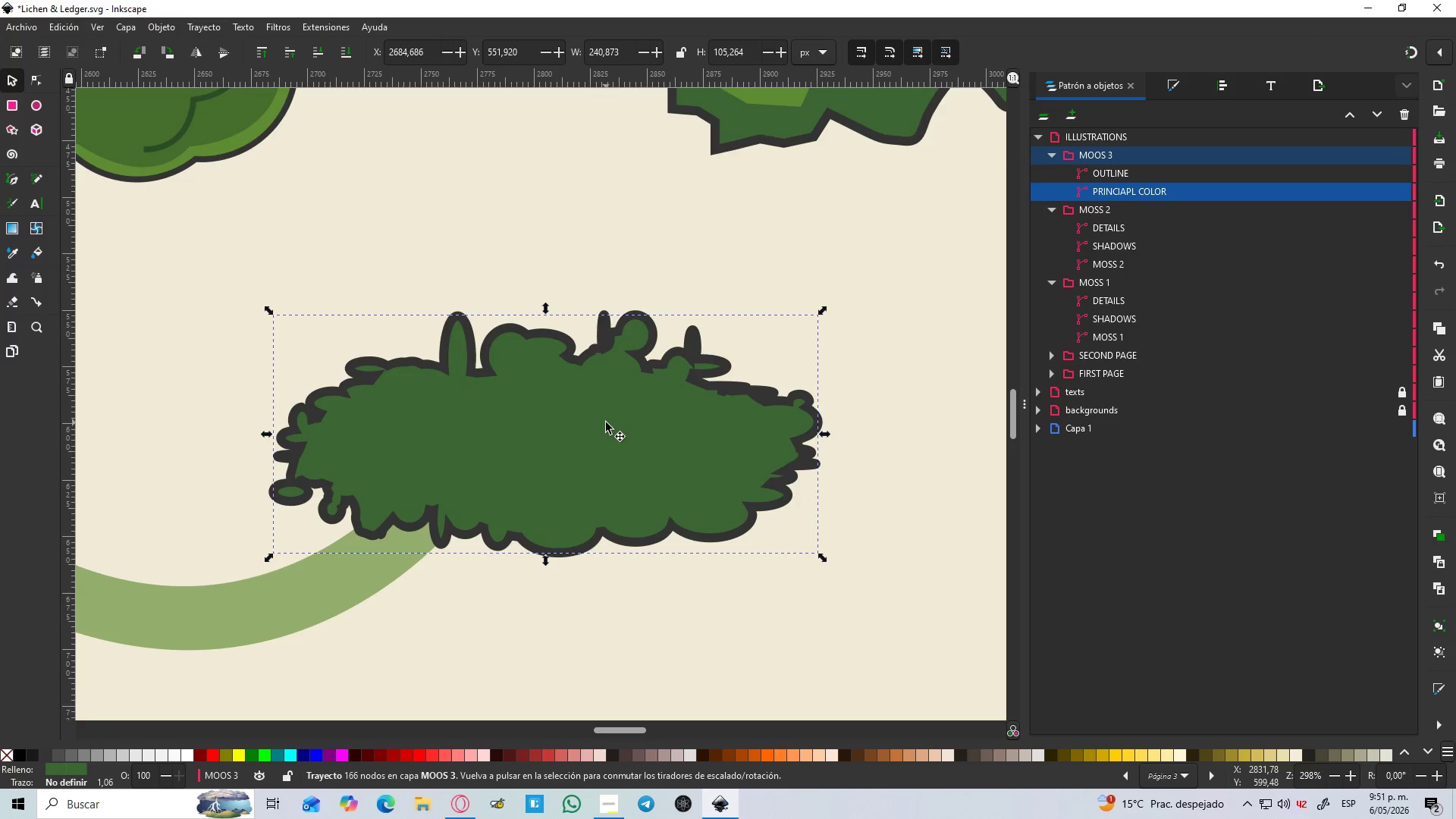 
key(Control+D)
 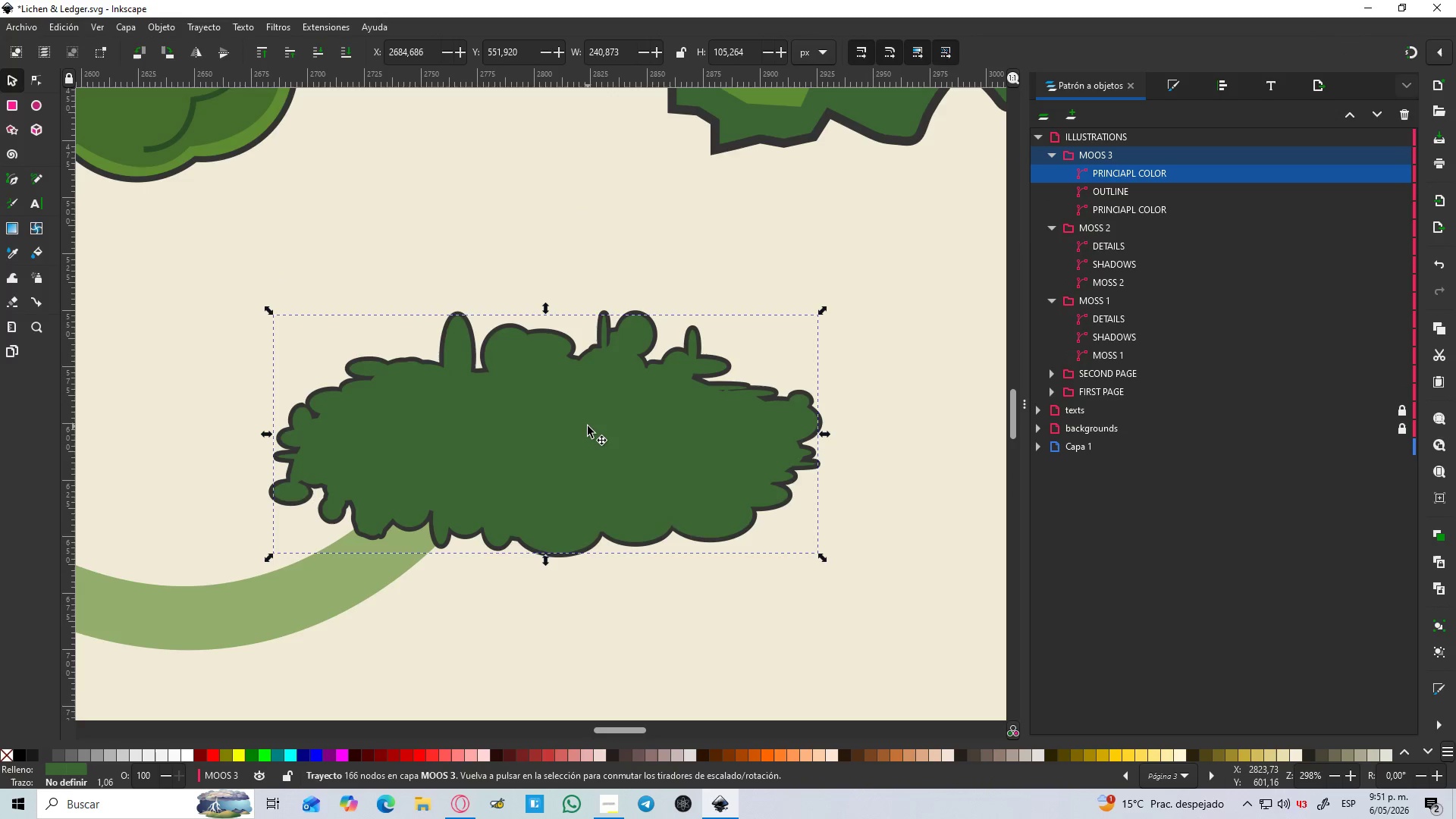 
hold_key(key=ControlLeft, duration=0.45)
scroll: coordinate [588, 426], scroll_direction: down, amount: 4.0
 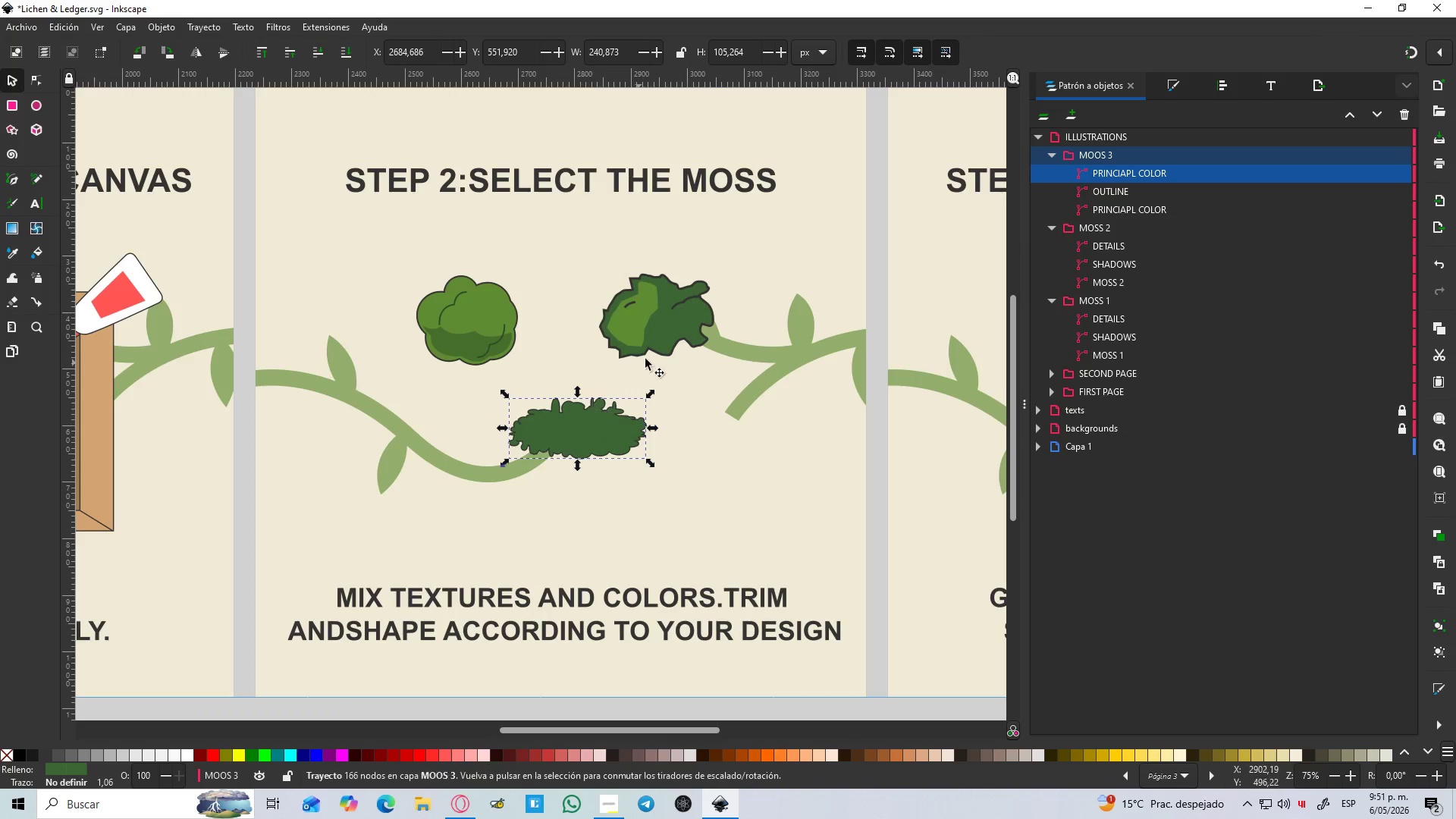 
key(Control+D)
 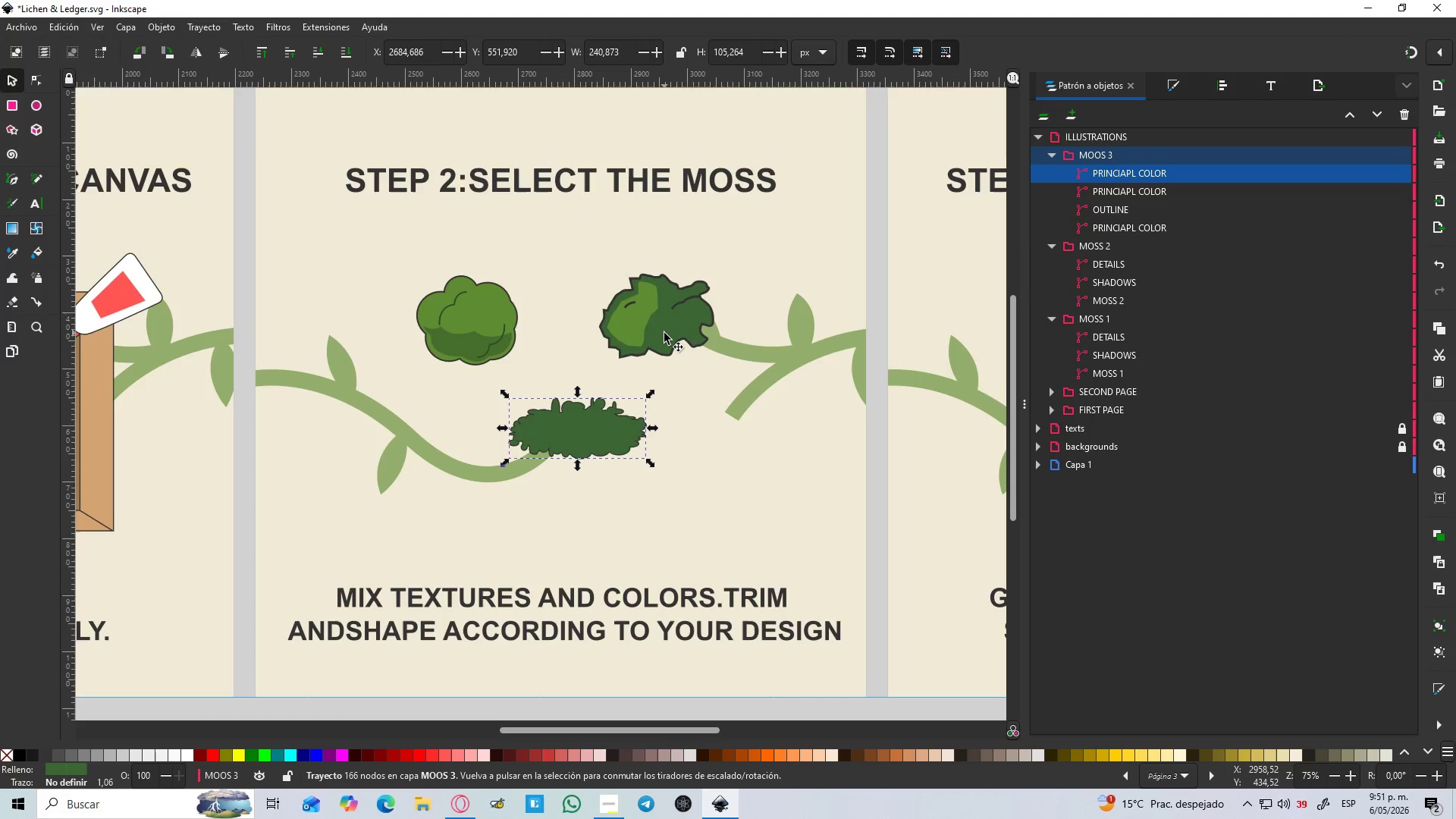 
type(SD)
 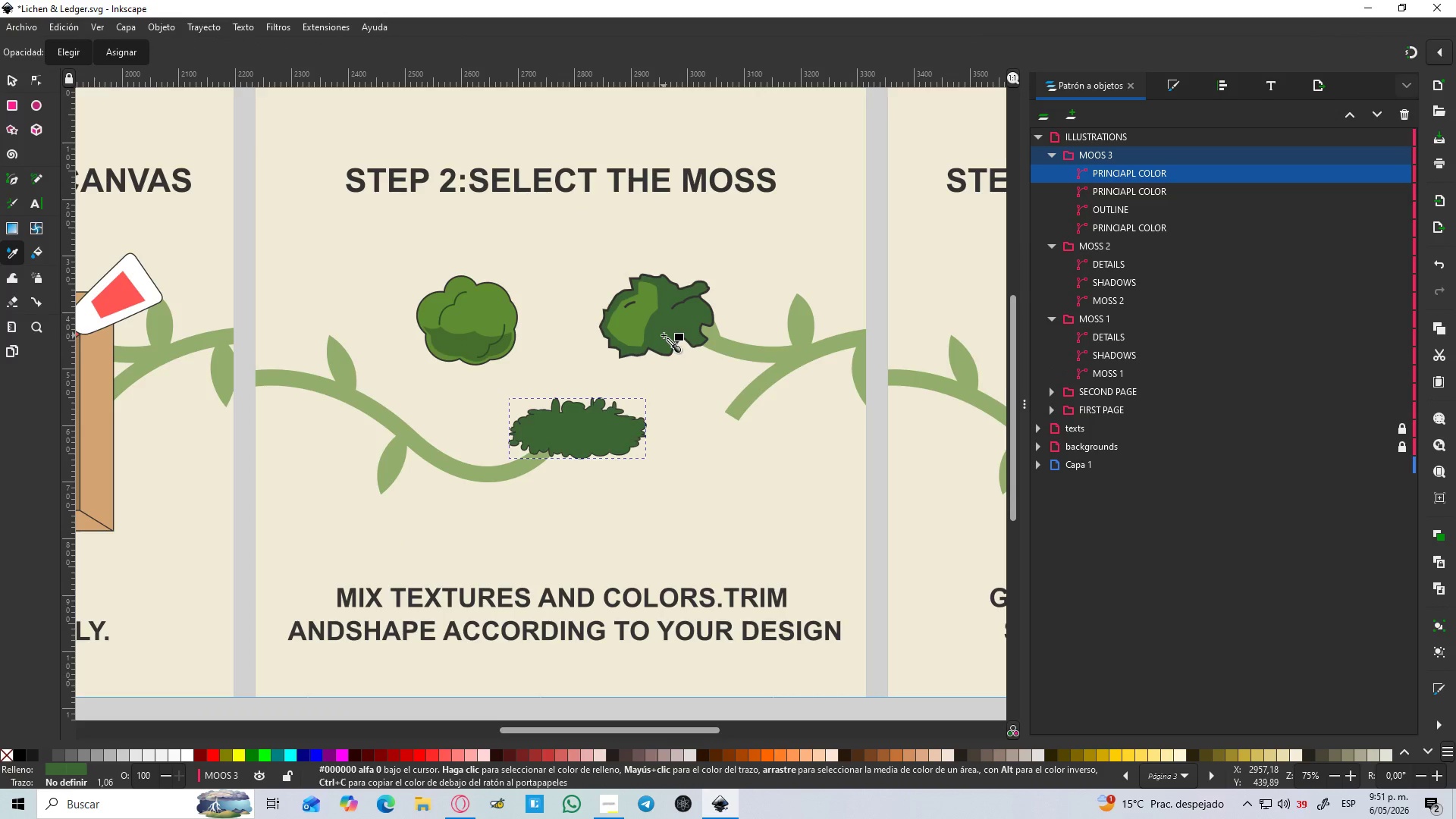 
left_click([664, 335])
 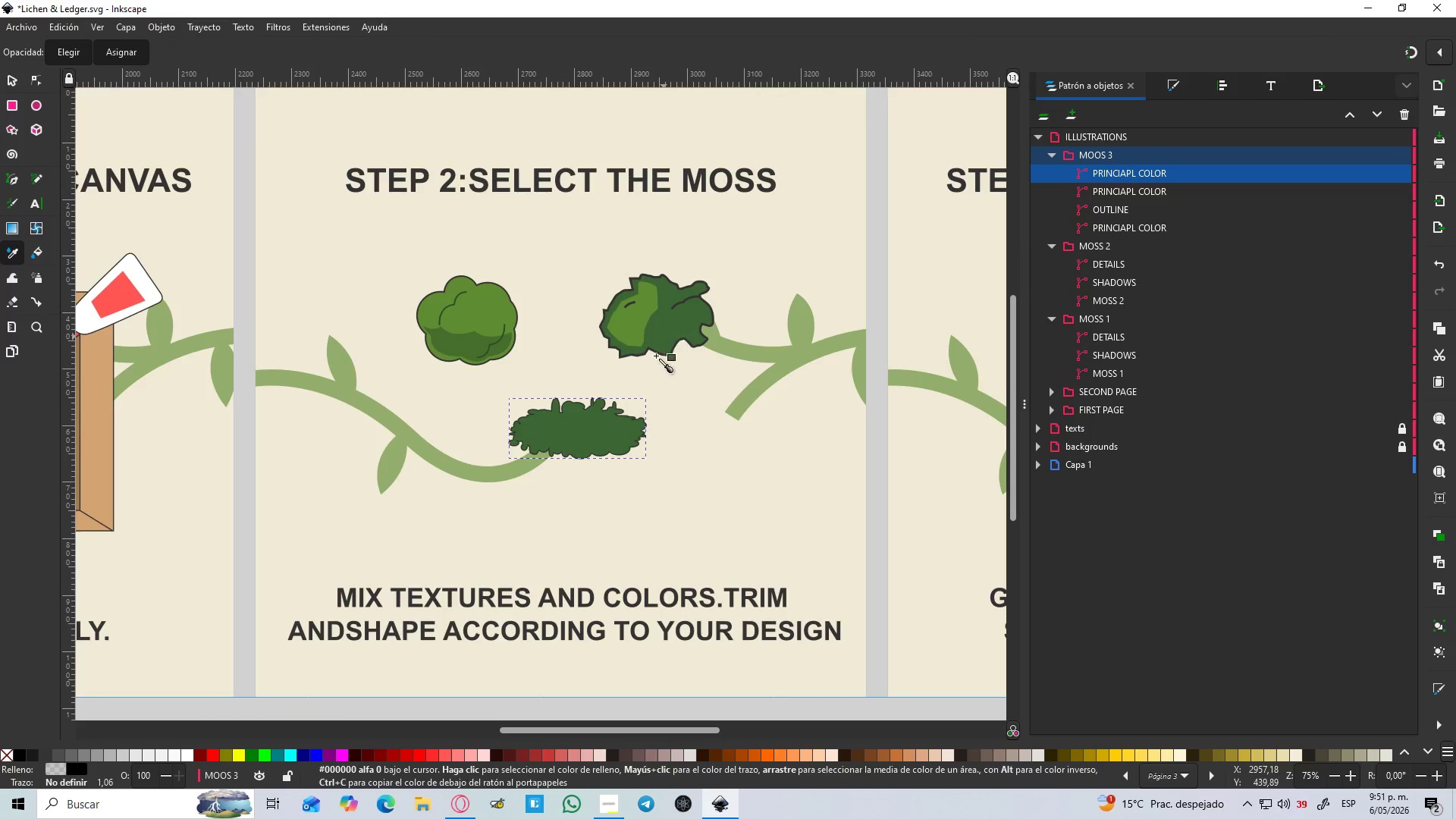 
hold_key(key=ControlLeft, duration=0.58)
scroll: coordinate [649, 381], scroll_direction: up, amount: 3.0
 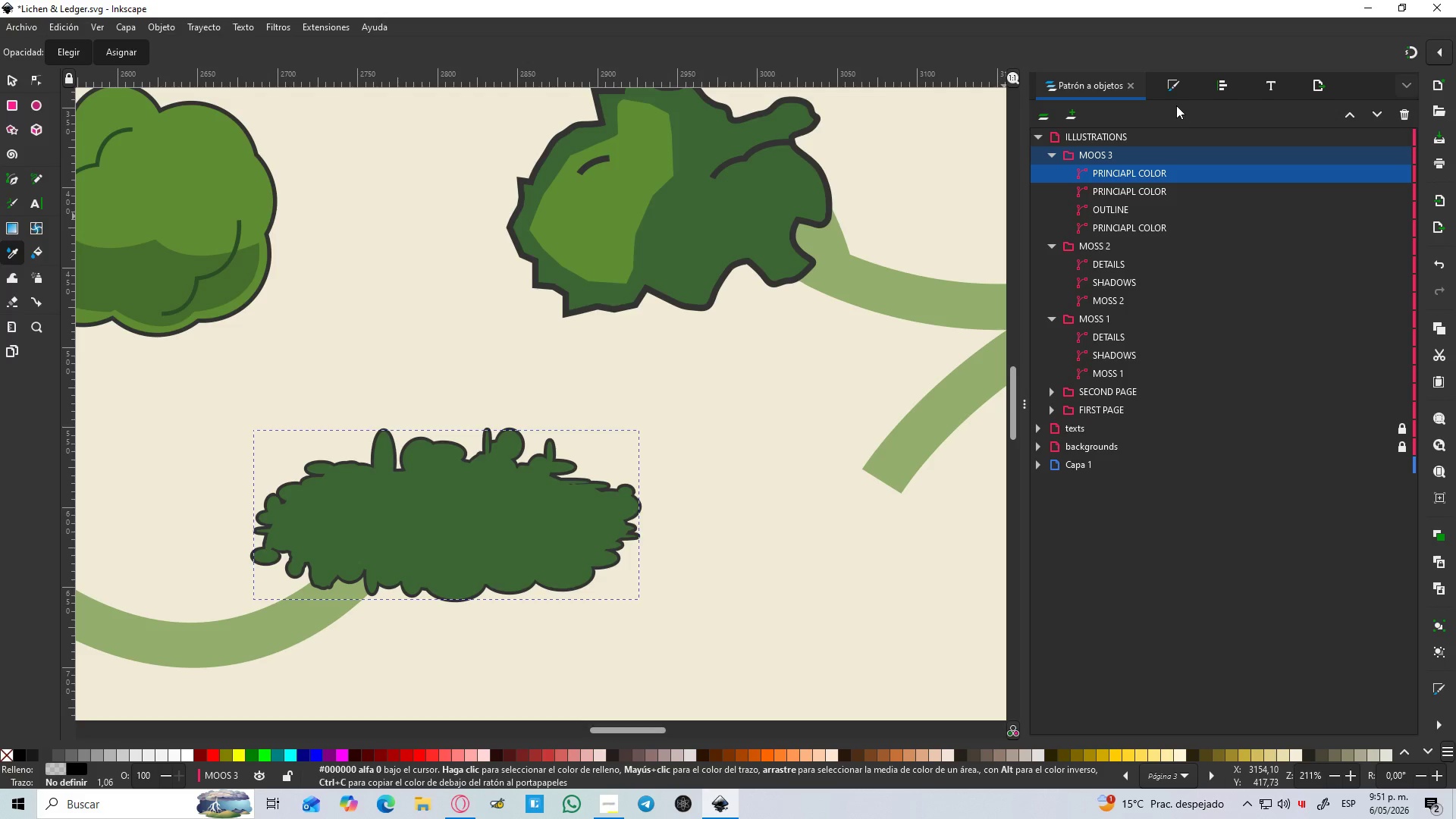 
left_click([1175, 83])
 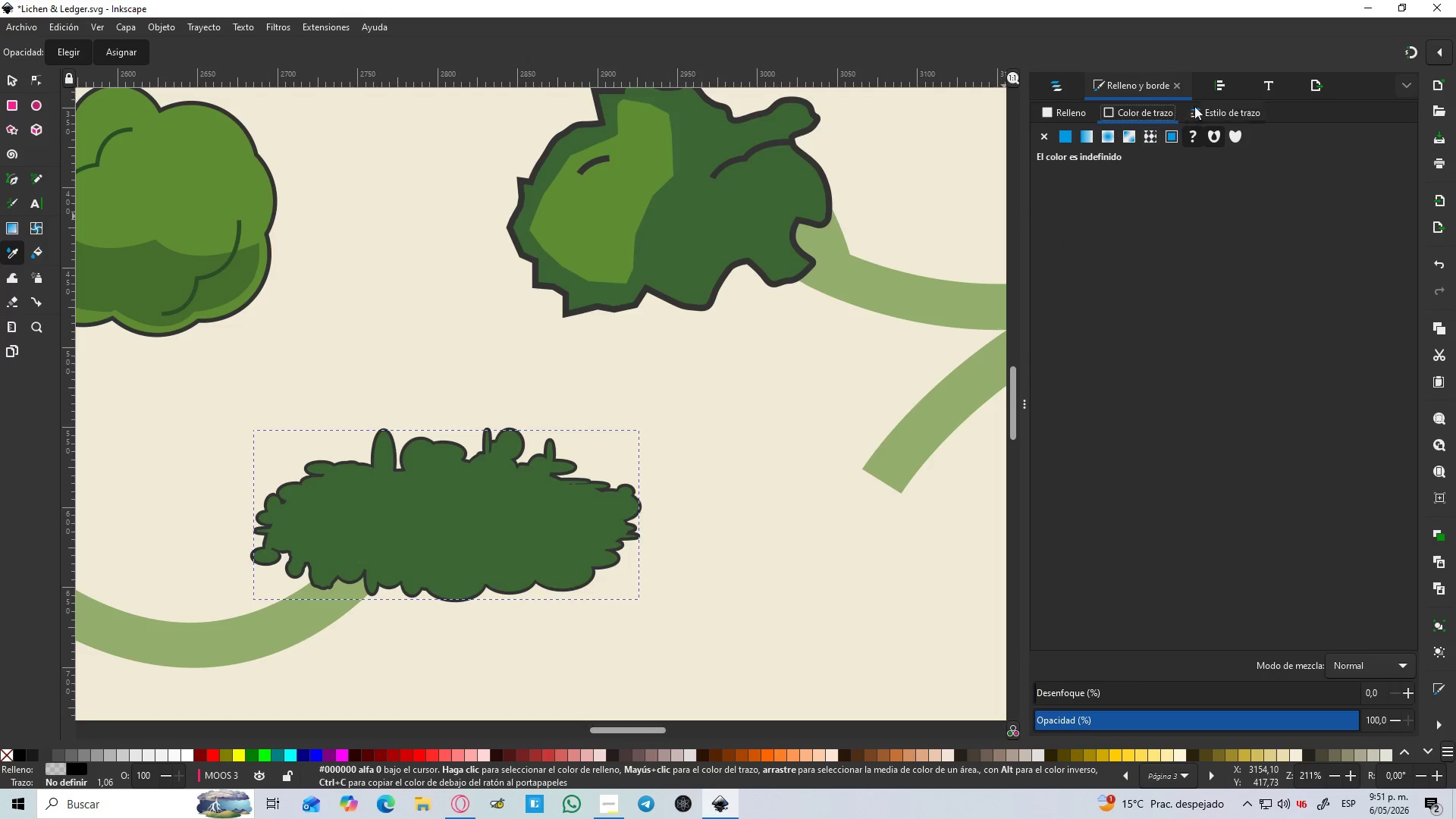 
left_click([1074, 111])
 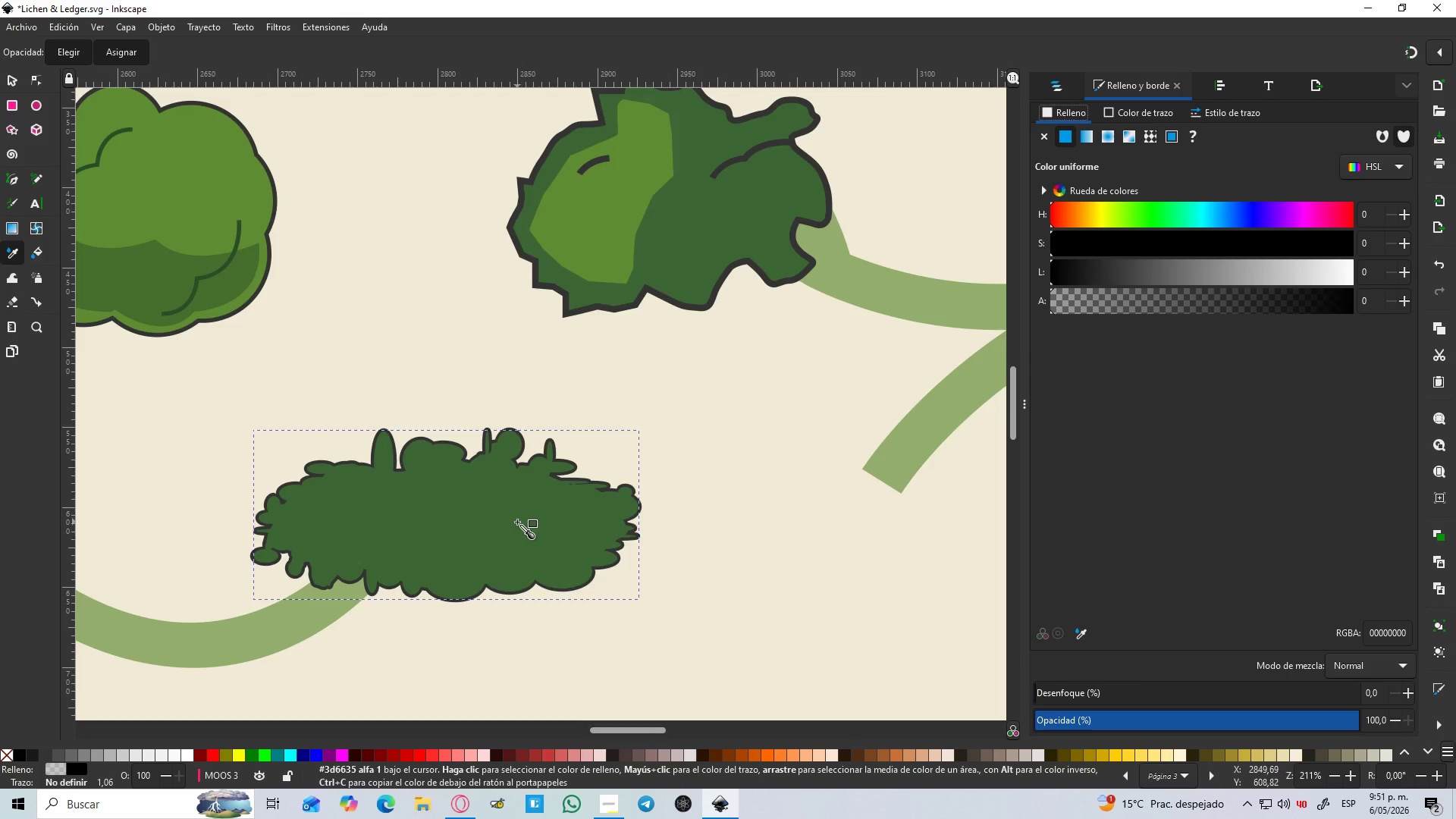 
key(S)
 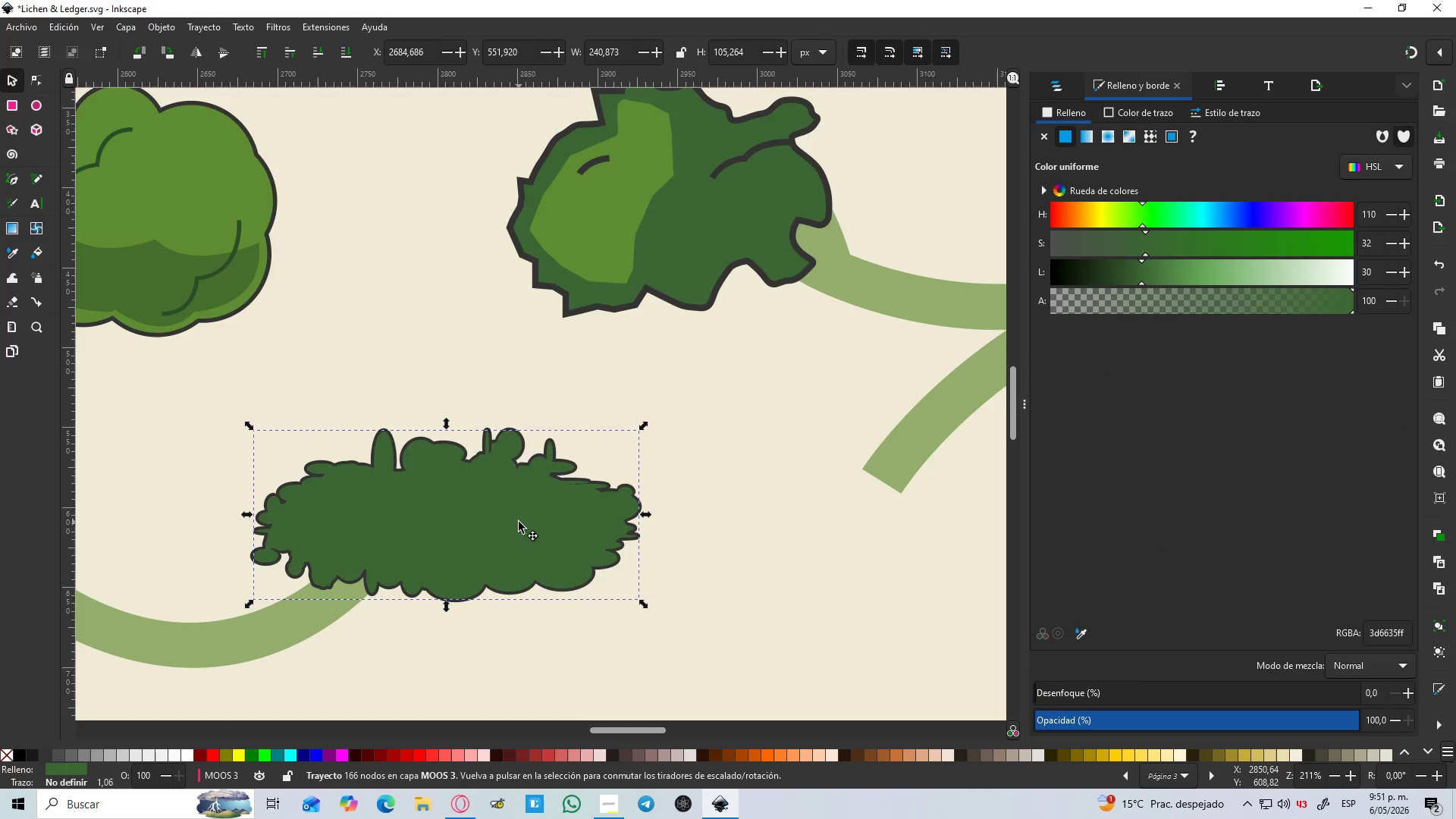 
left_click([519, 522])
 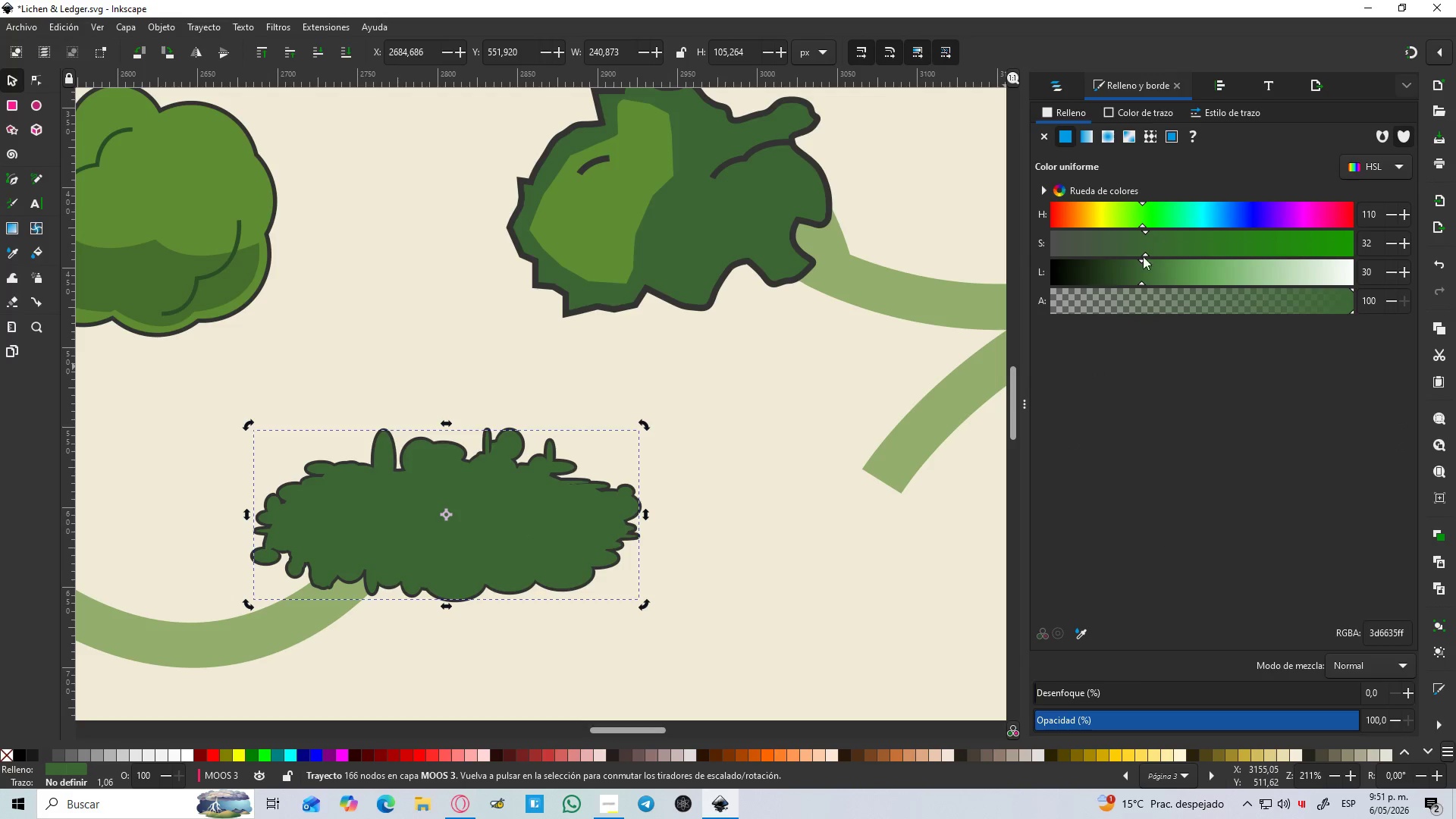 
left_click_drag(start_coordinate=[1134, 270], to_coordinate=[1120, 269])
 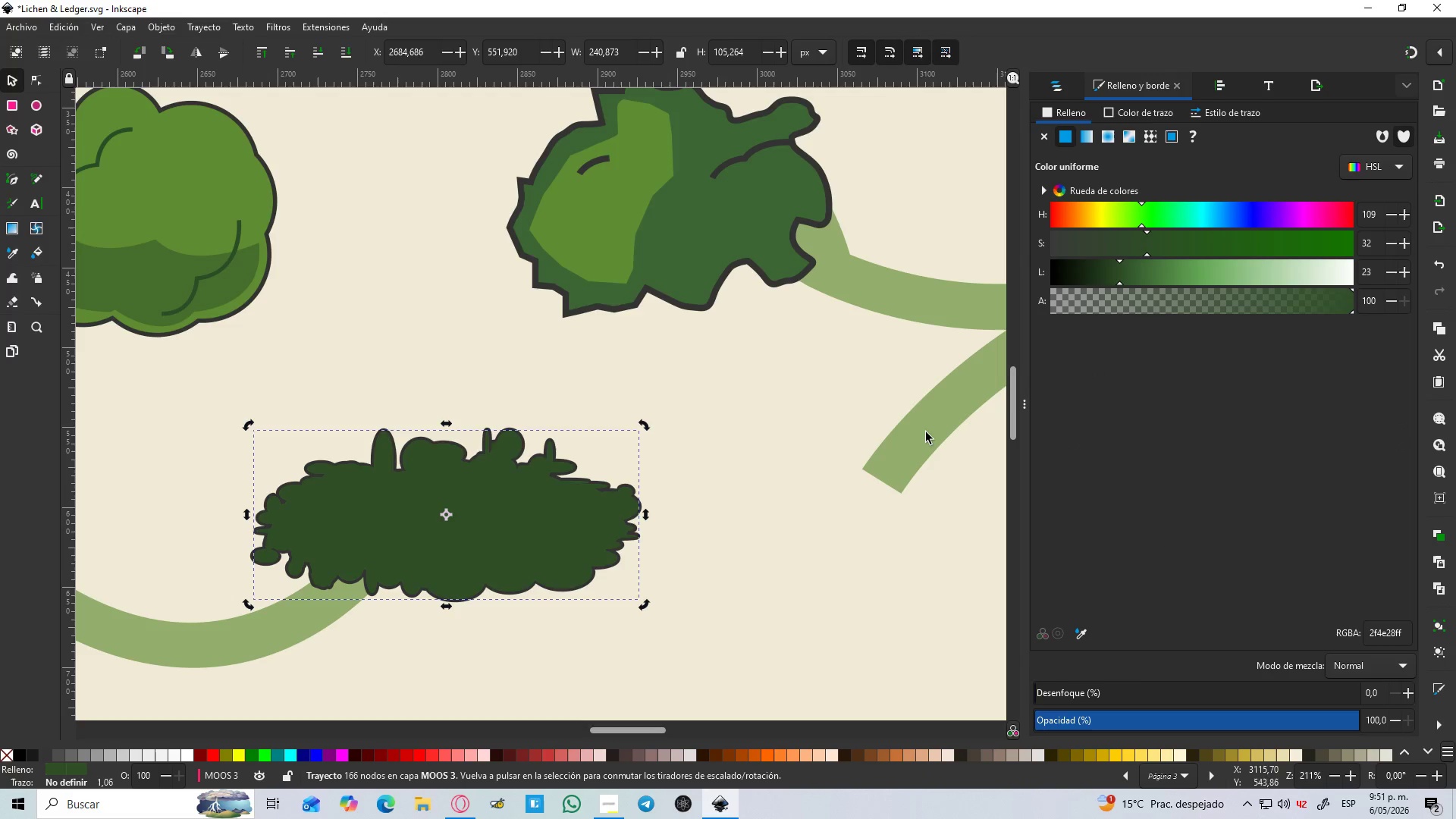 
left_click([924, 435])
 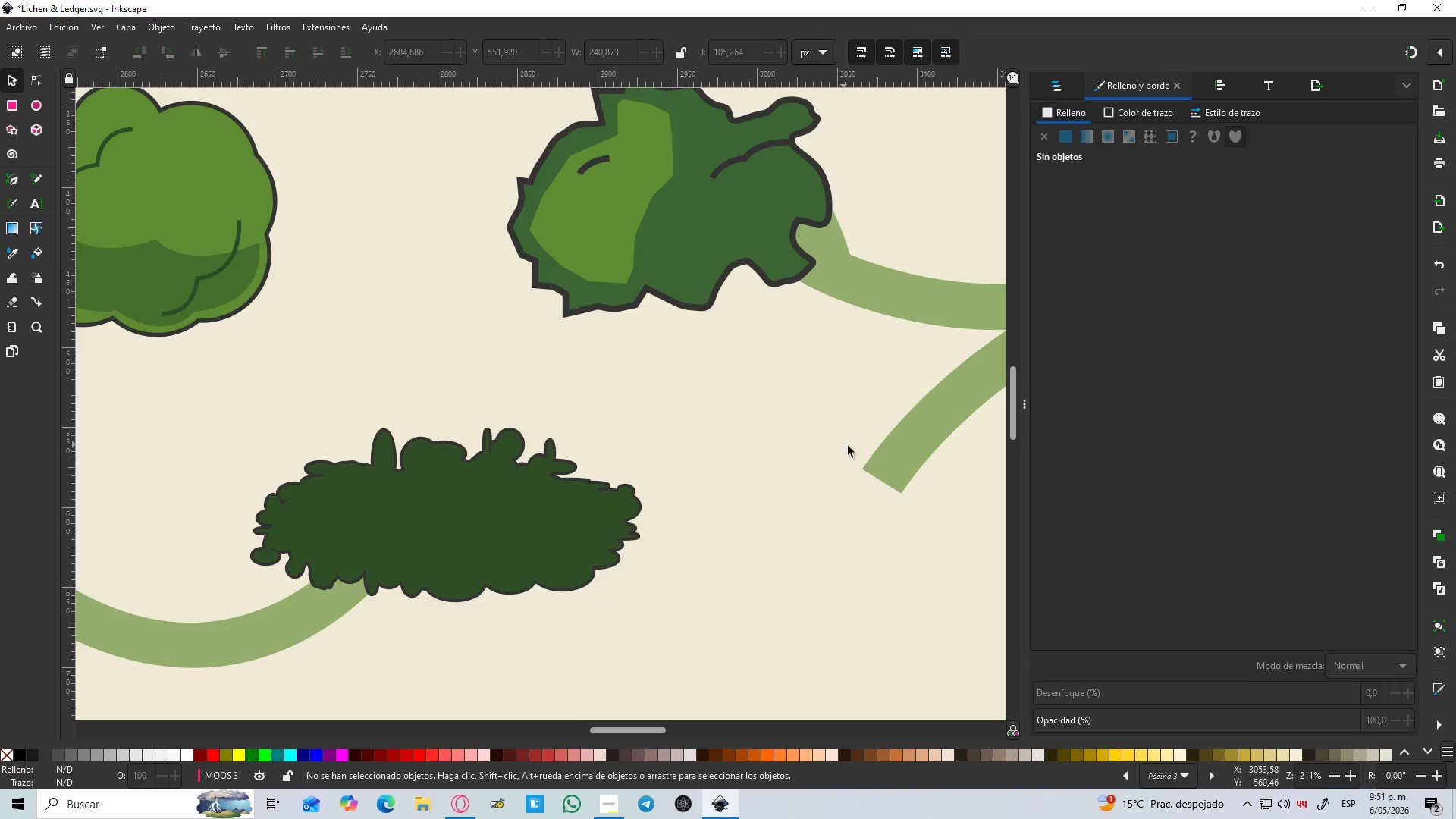 
key(B)
 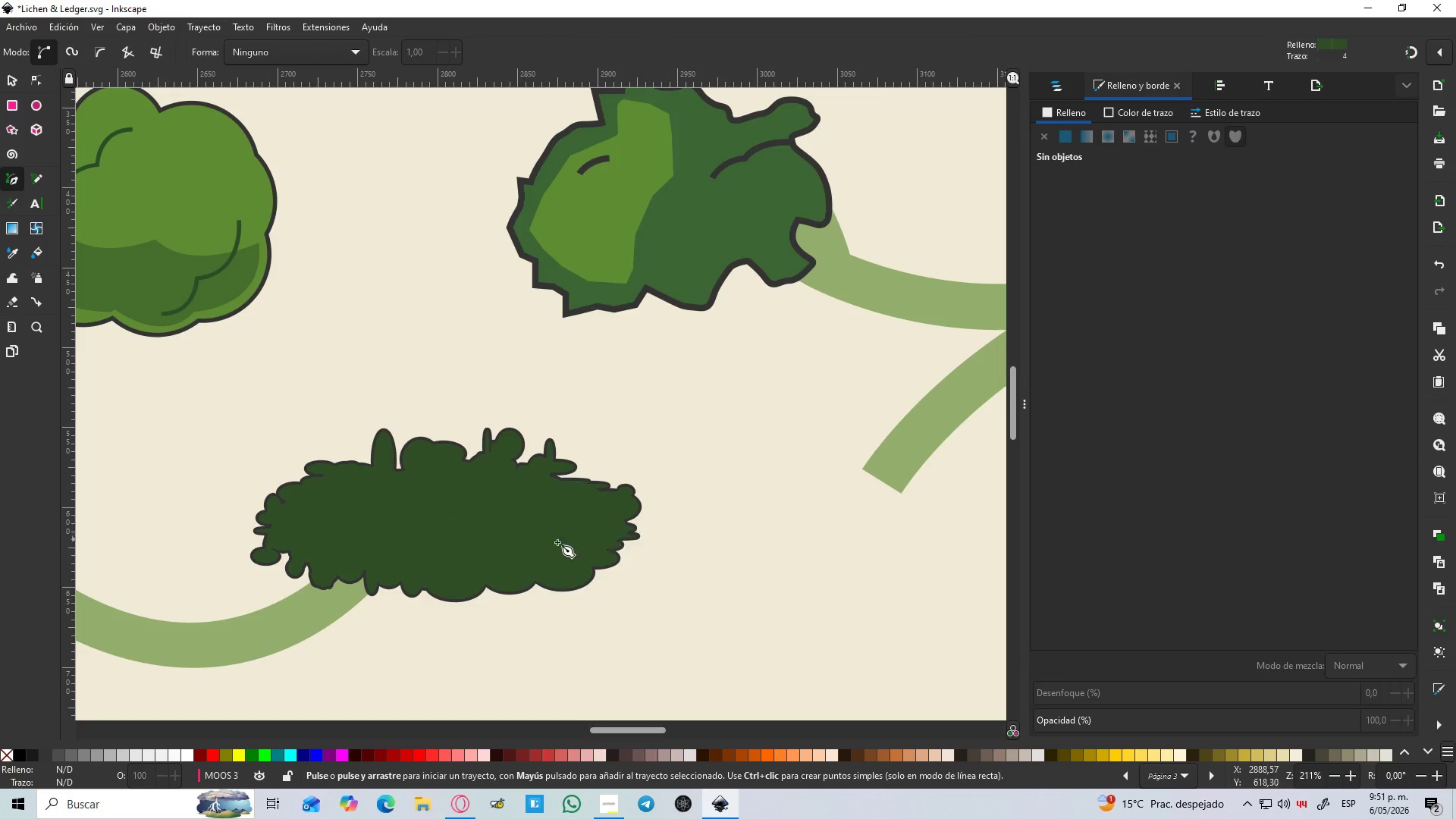 
key(Control+ControlLeft)
 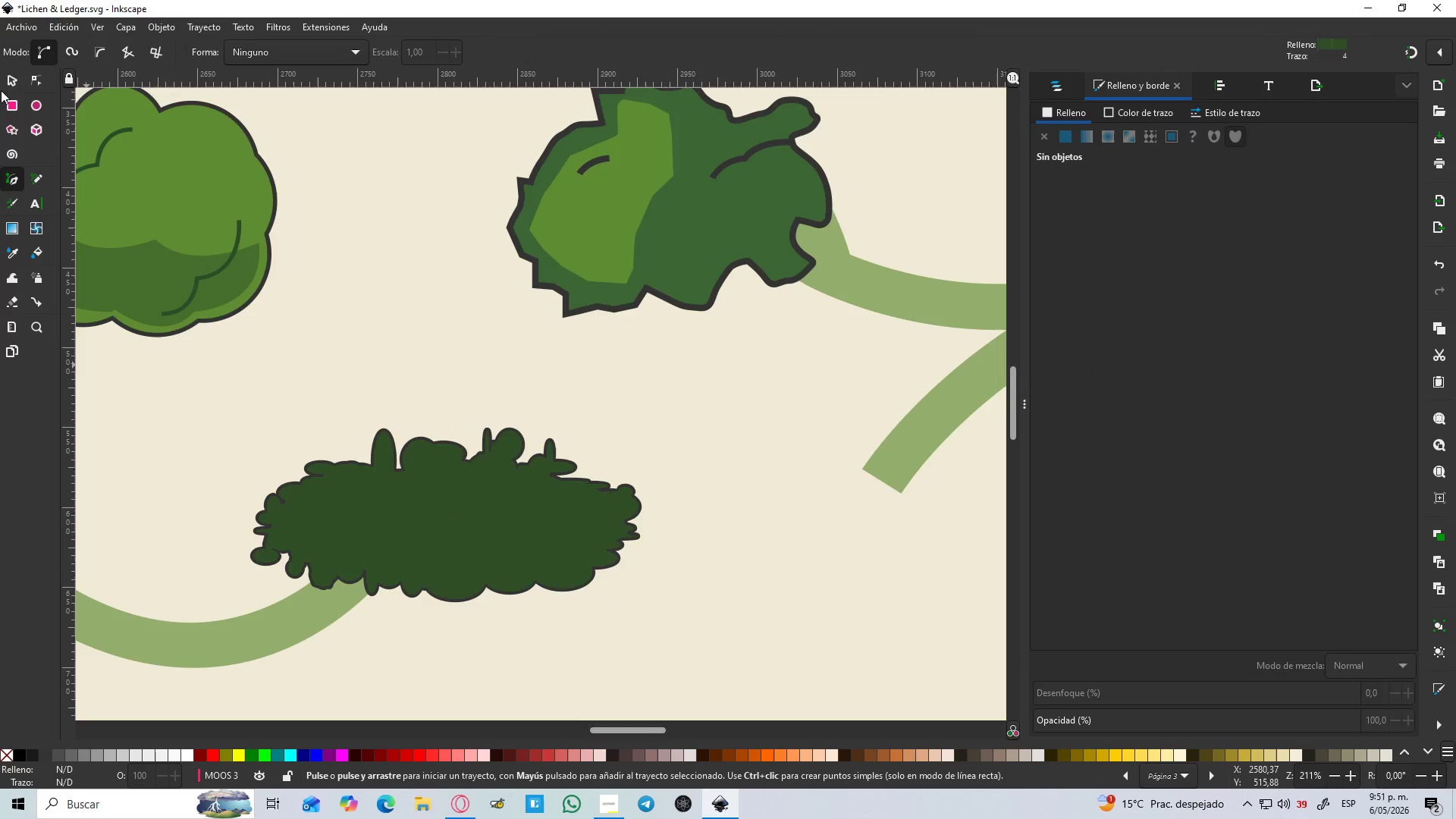 
left_click([5, 76])
 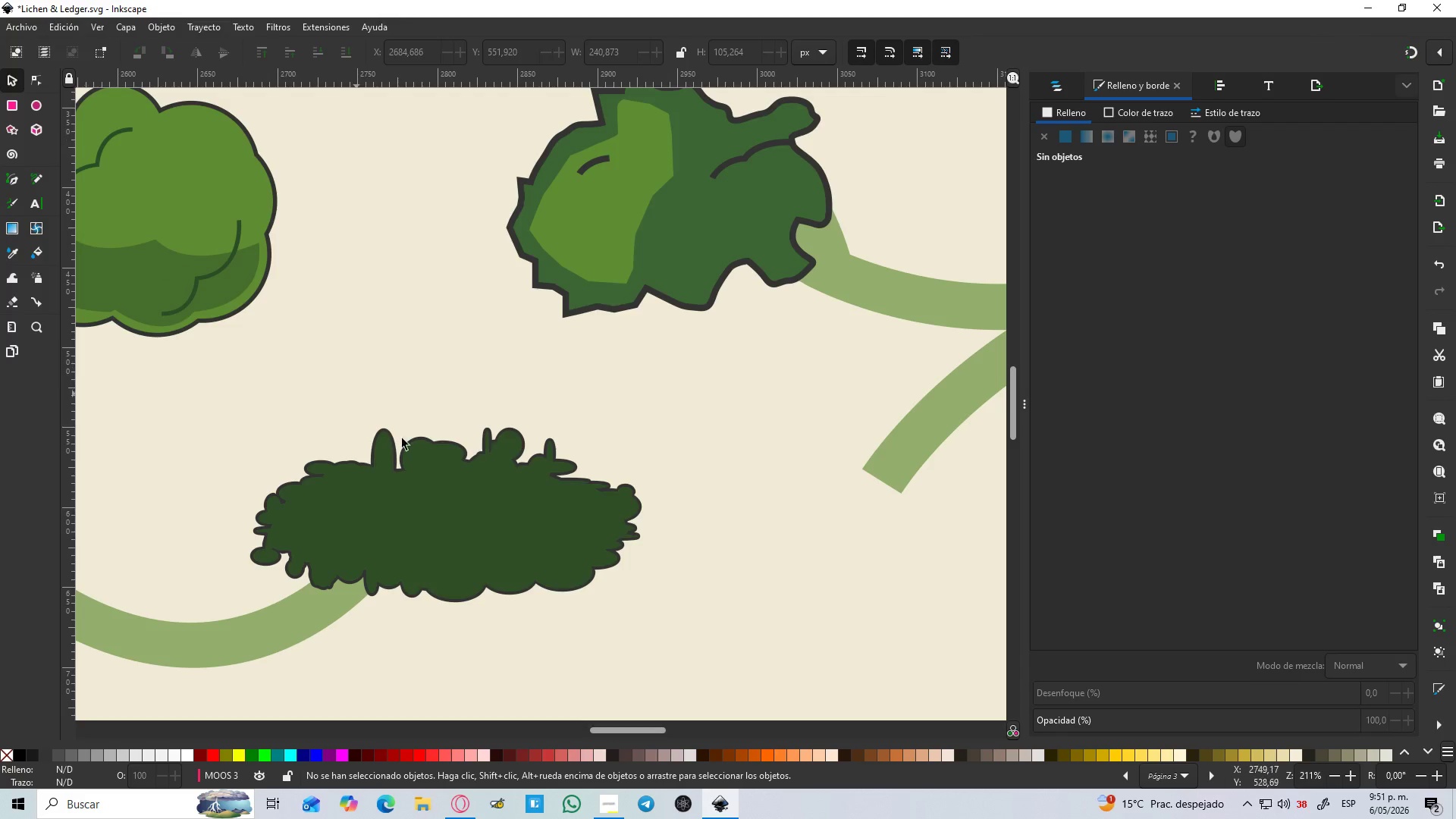 
key(Control+ControlLeft)
 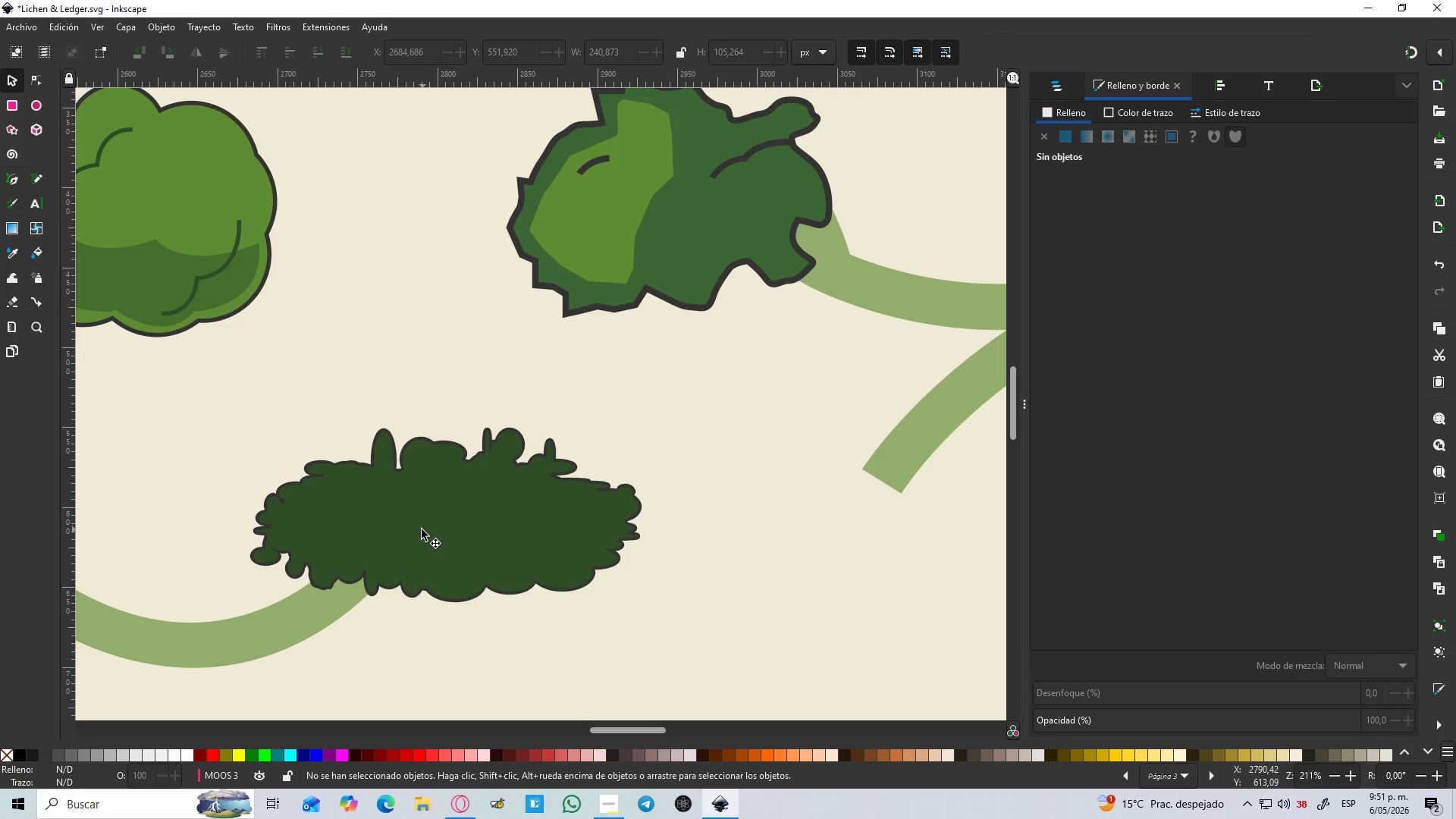 
left_click([421, 529])
 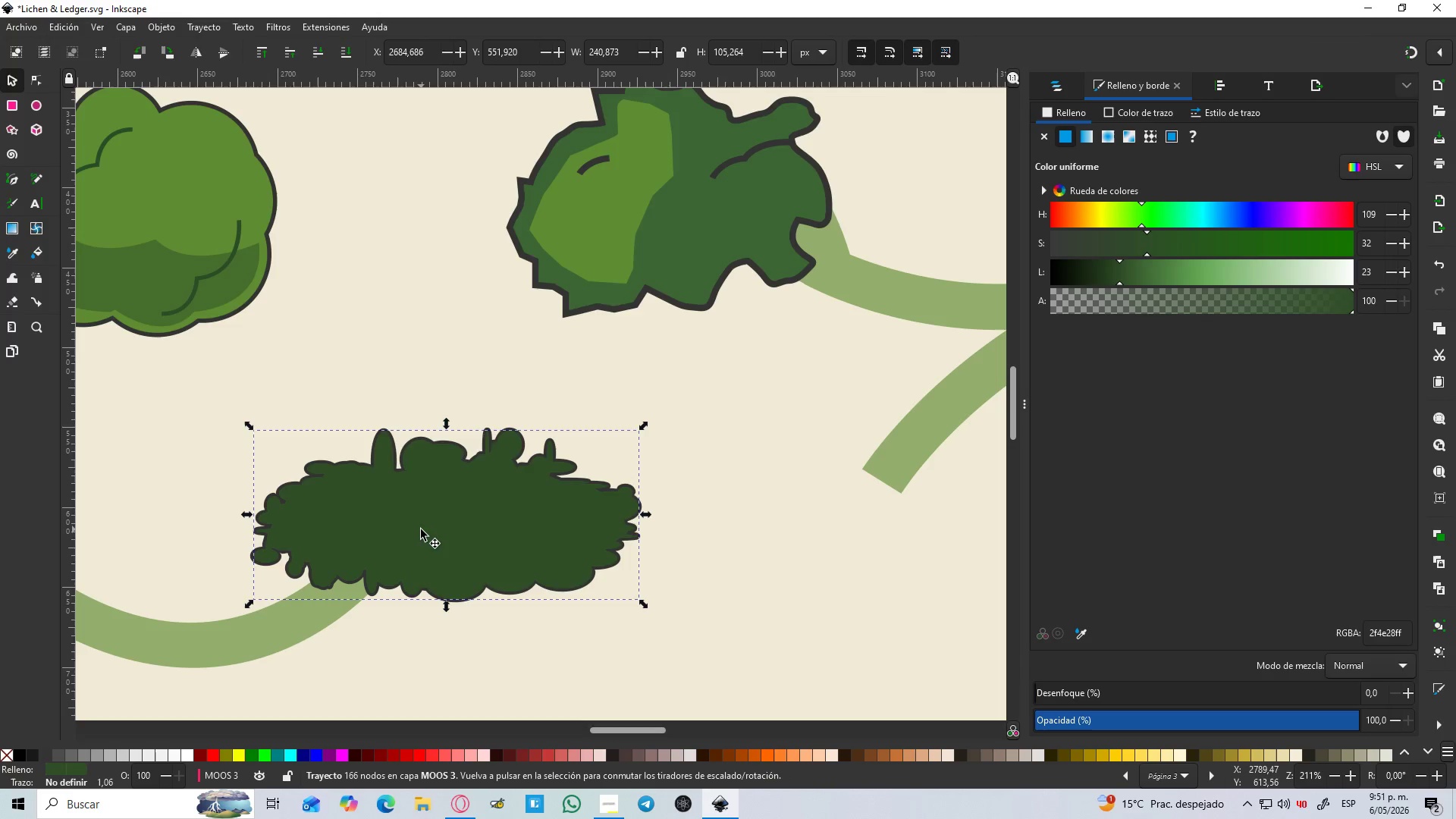 
key(Control+D)
 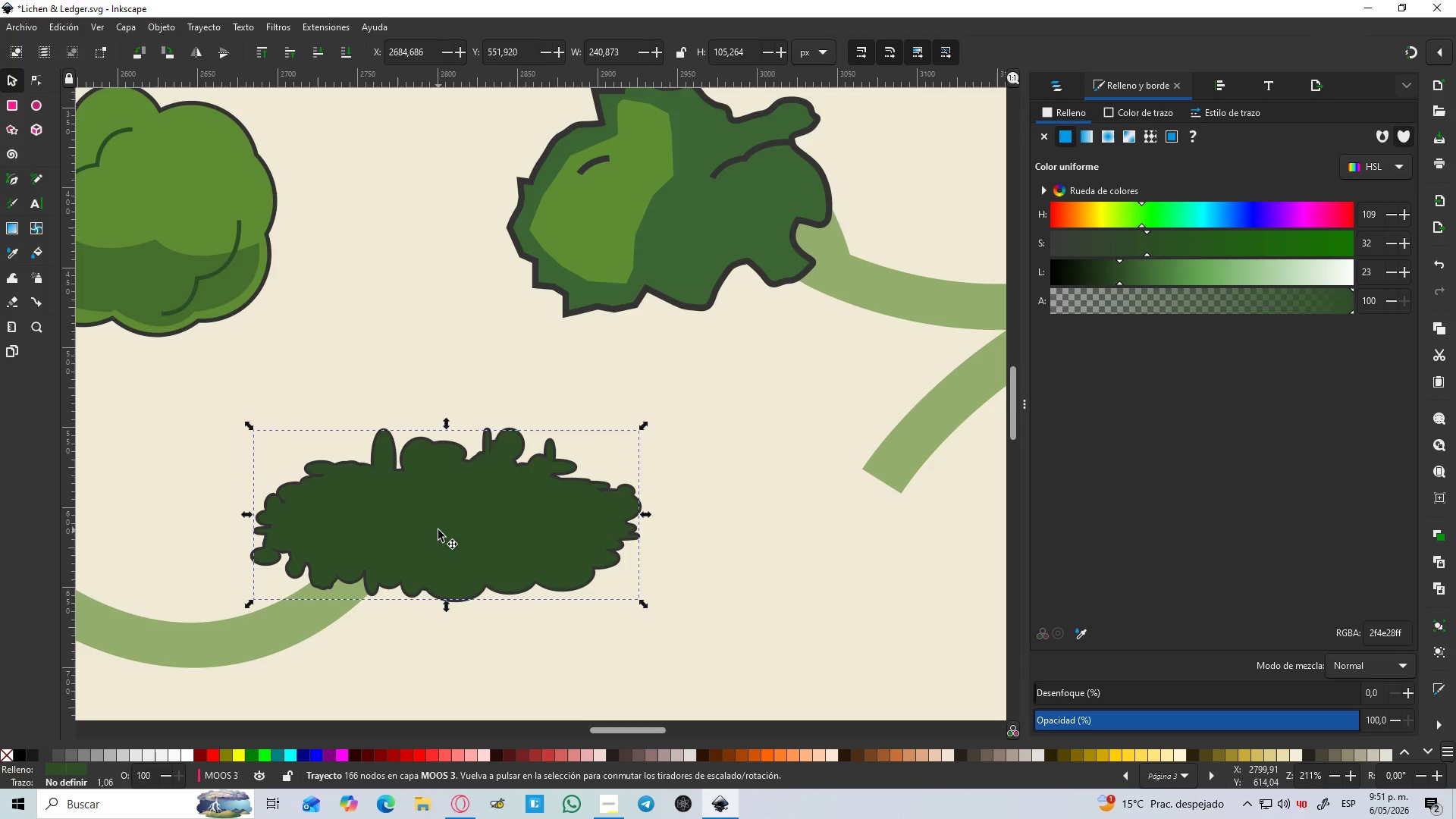 
left_click_drag(start_coordinate=[439, 530], to_coordinate=[443, 488])
 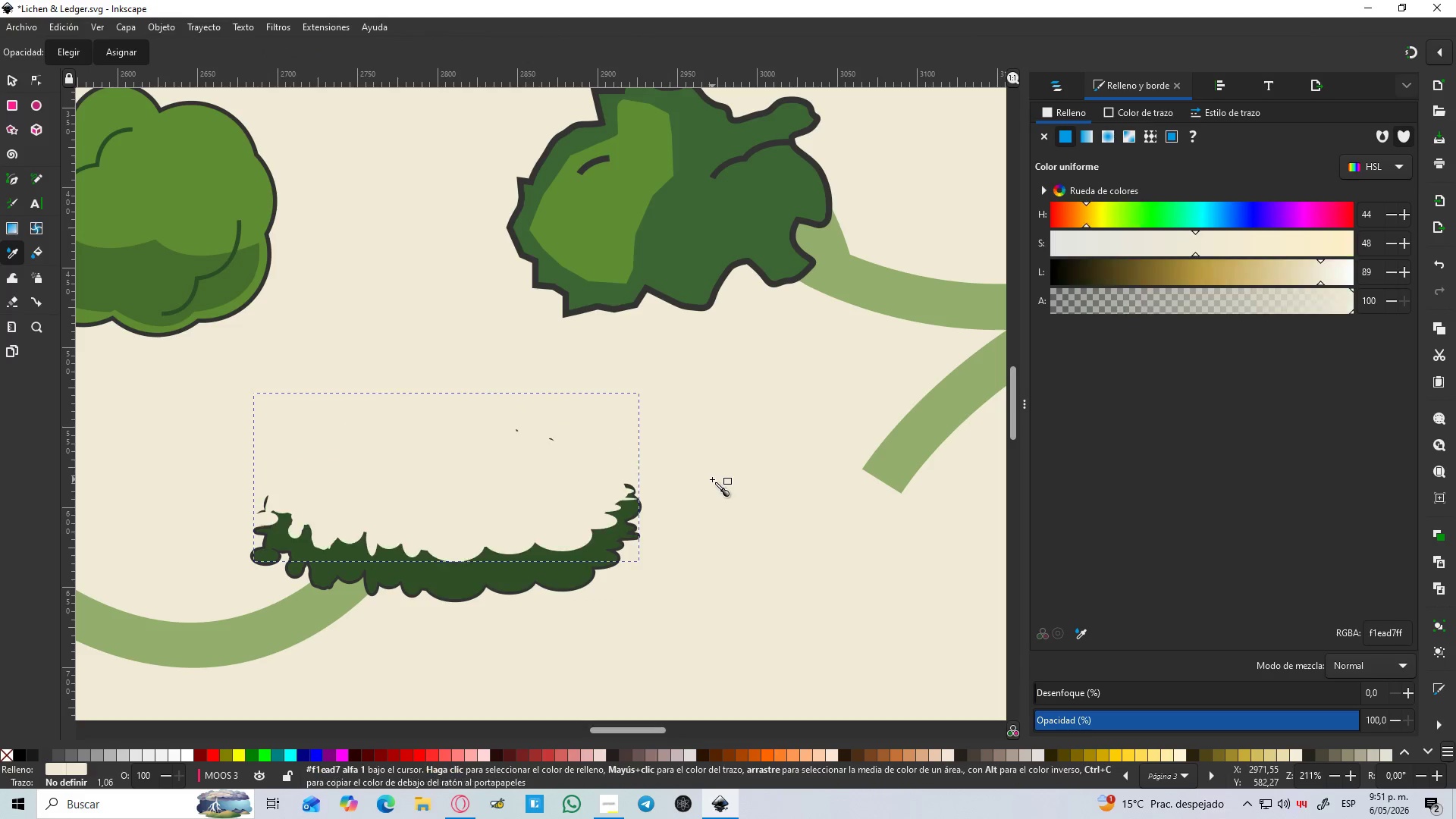 
hold_key(key=ControlLeft, duration=0.39)
 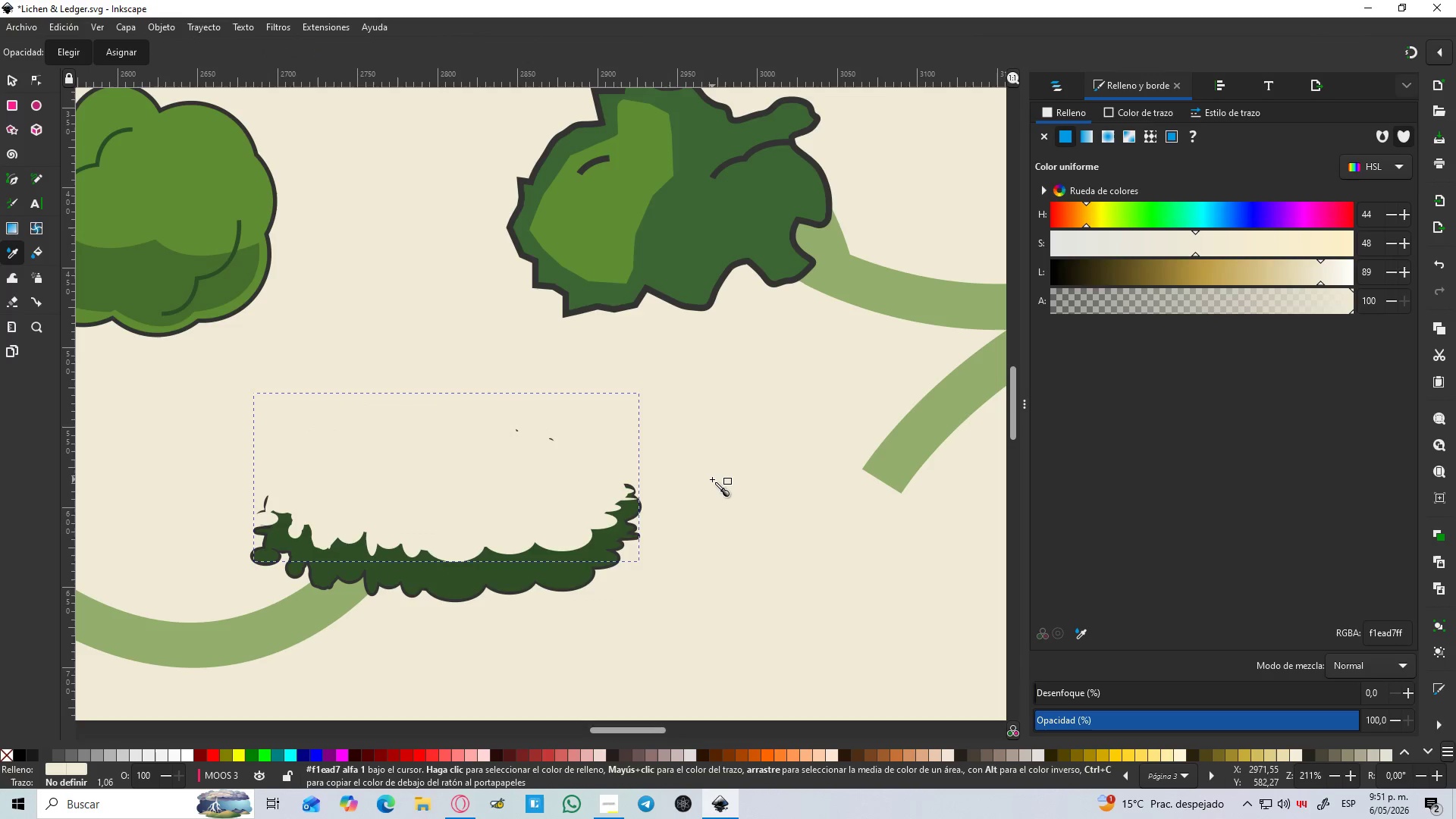 
hold_key(key=ControlLeft, duration=3.41)
 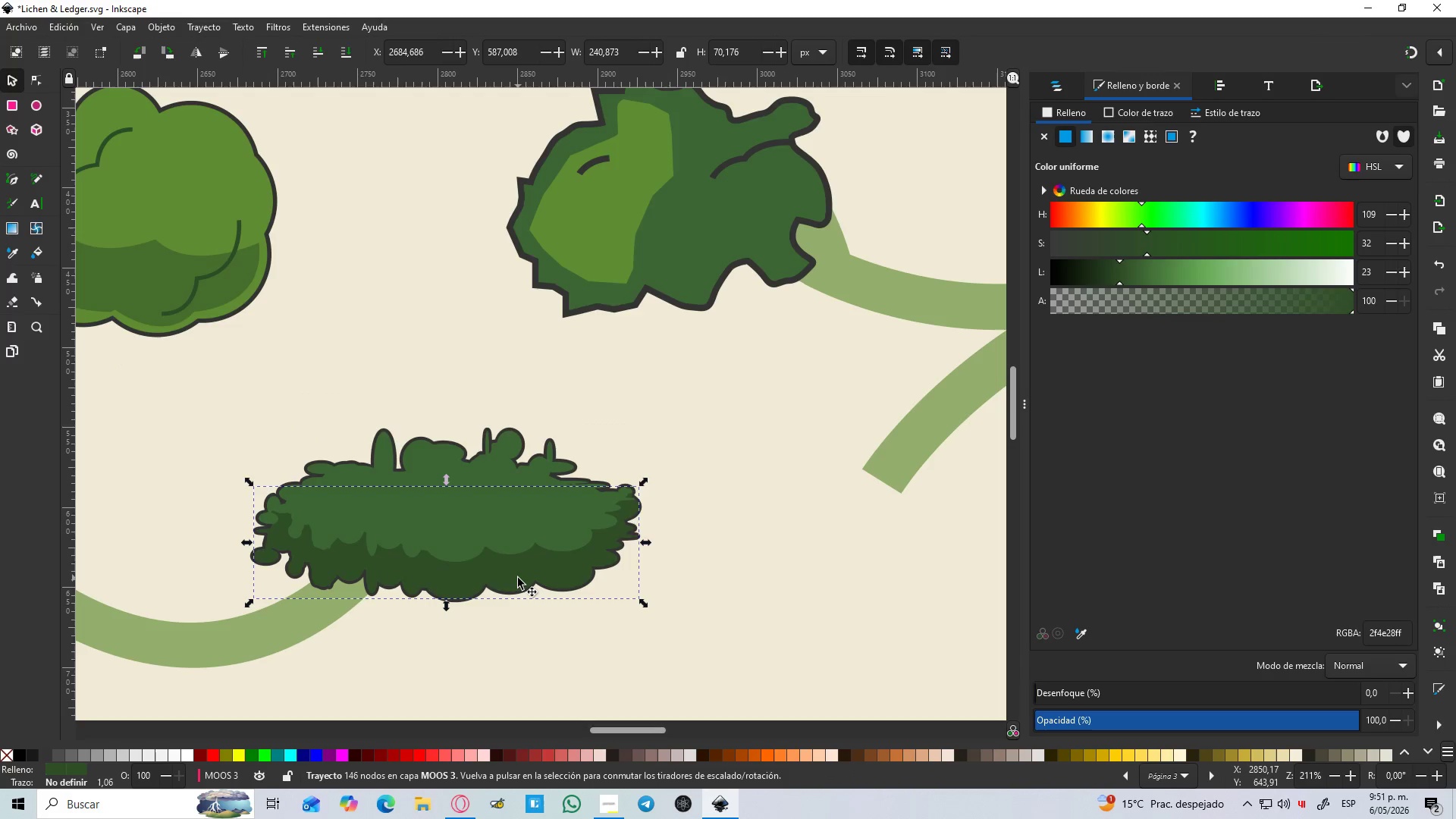 
key(D)
 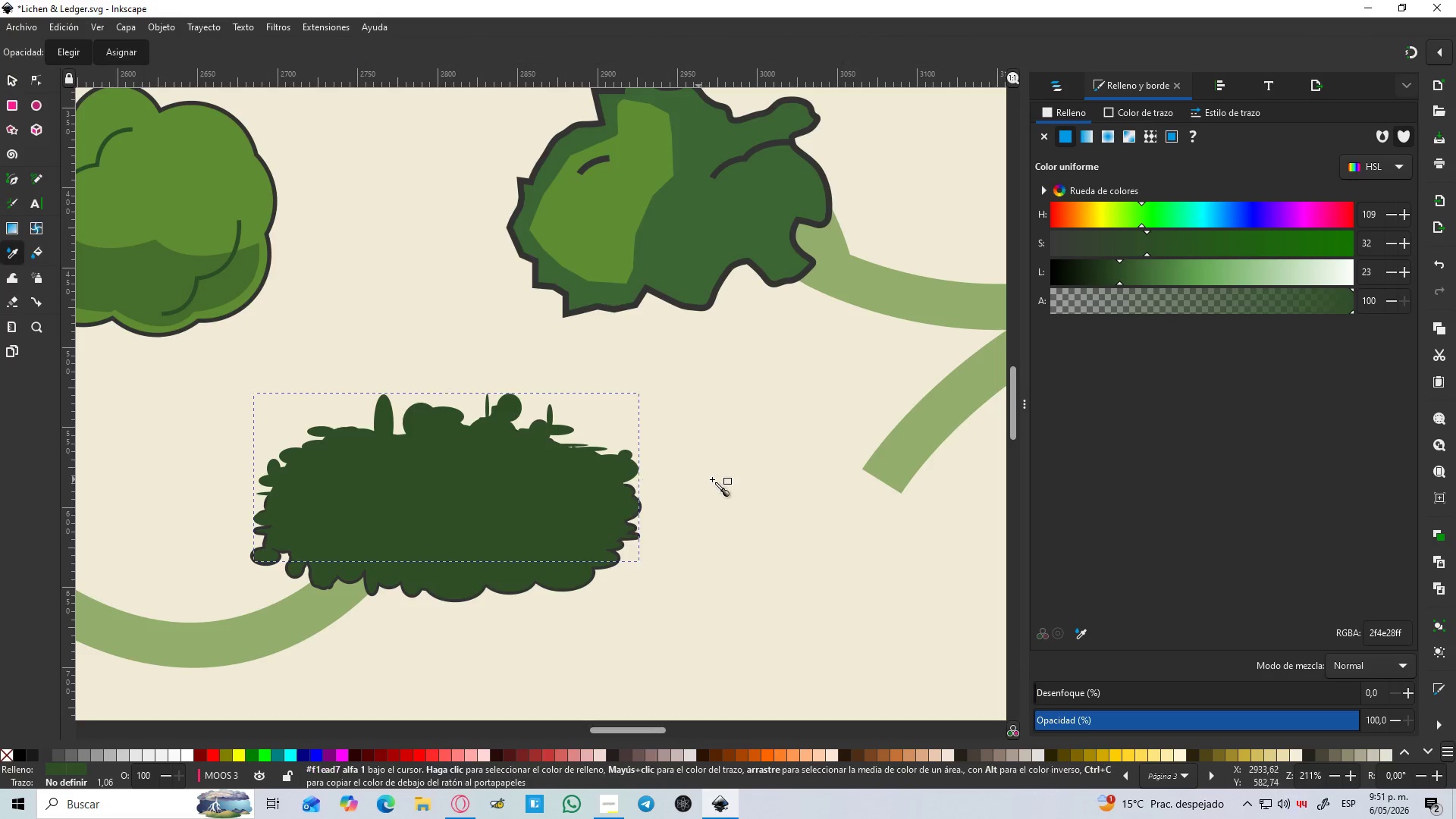 
left_click([712, 479])
 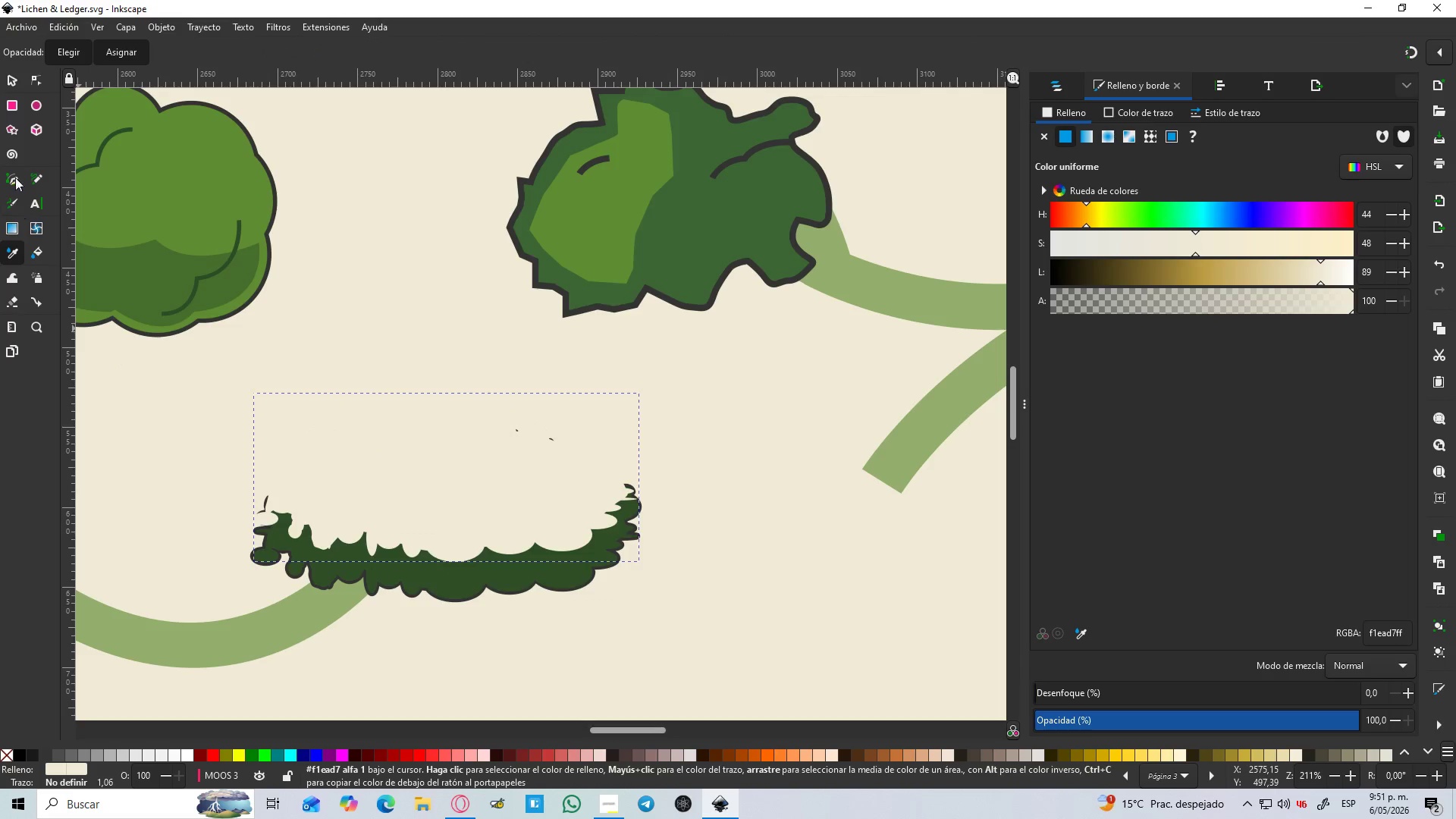 
left_click([13, 81])
 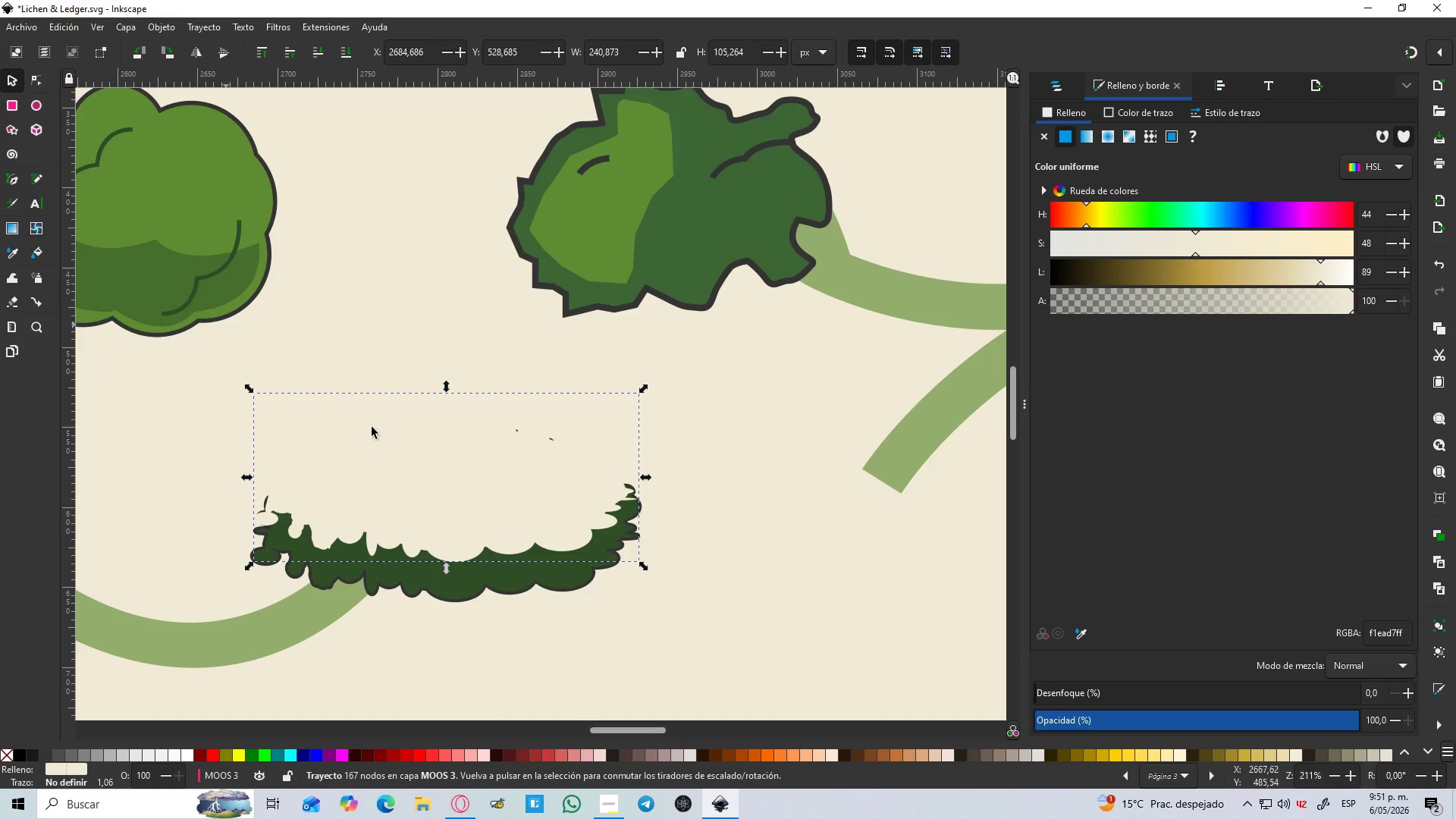 
hold_key(key=ShiftLeft, duration=0.72)
left_click([516, 578])
 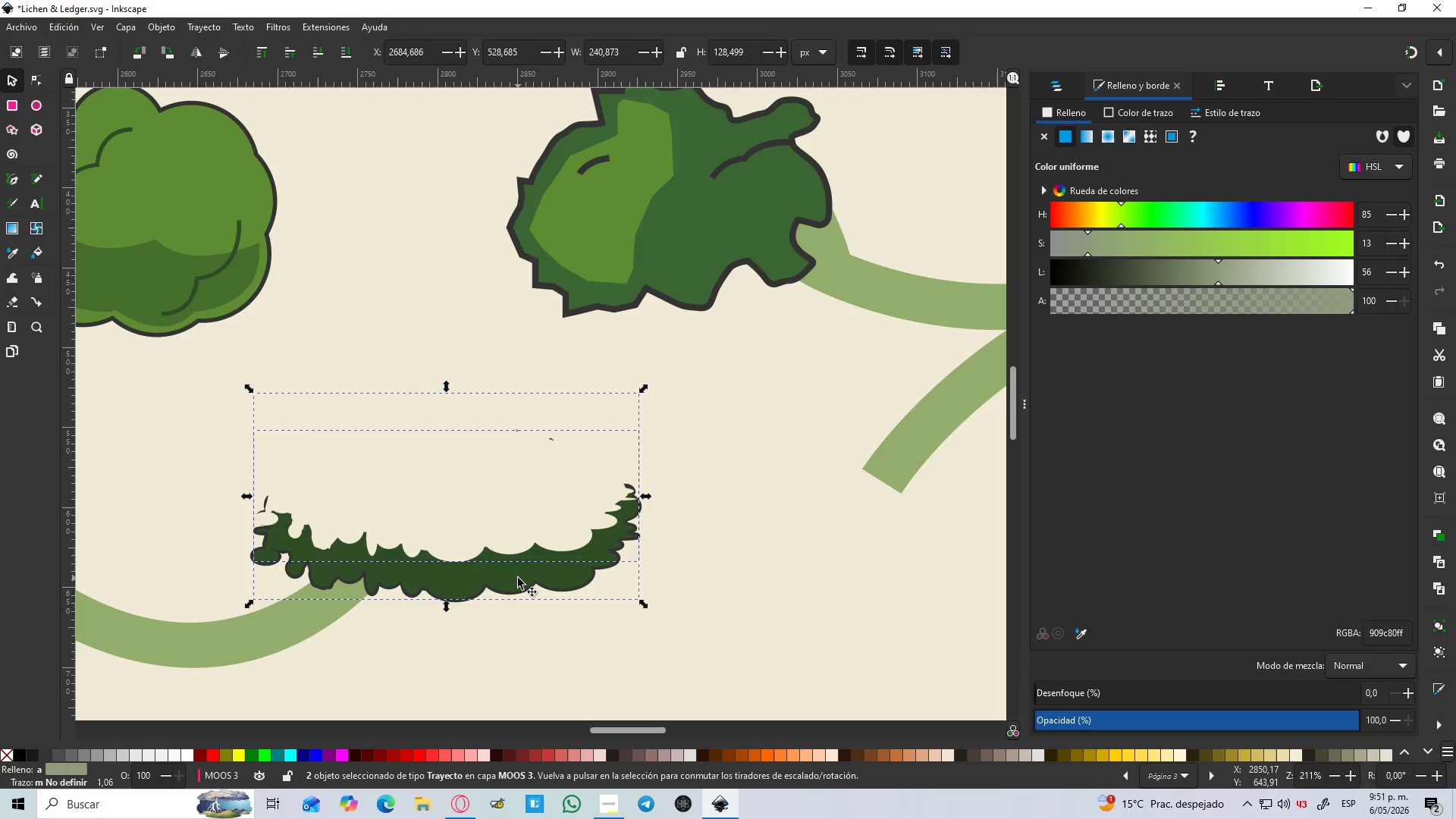 
key(Control+NumpadSubtract)
 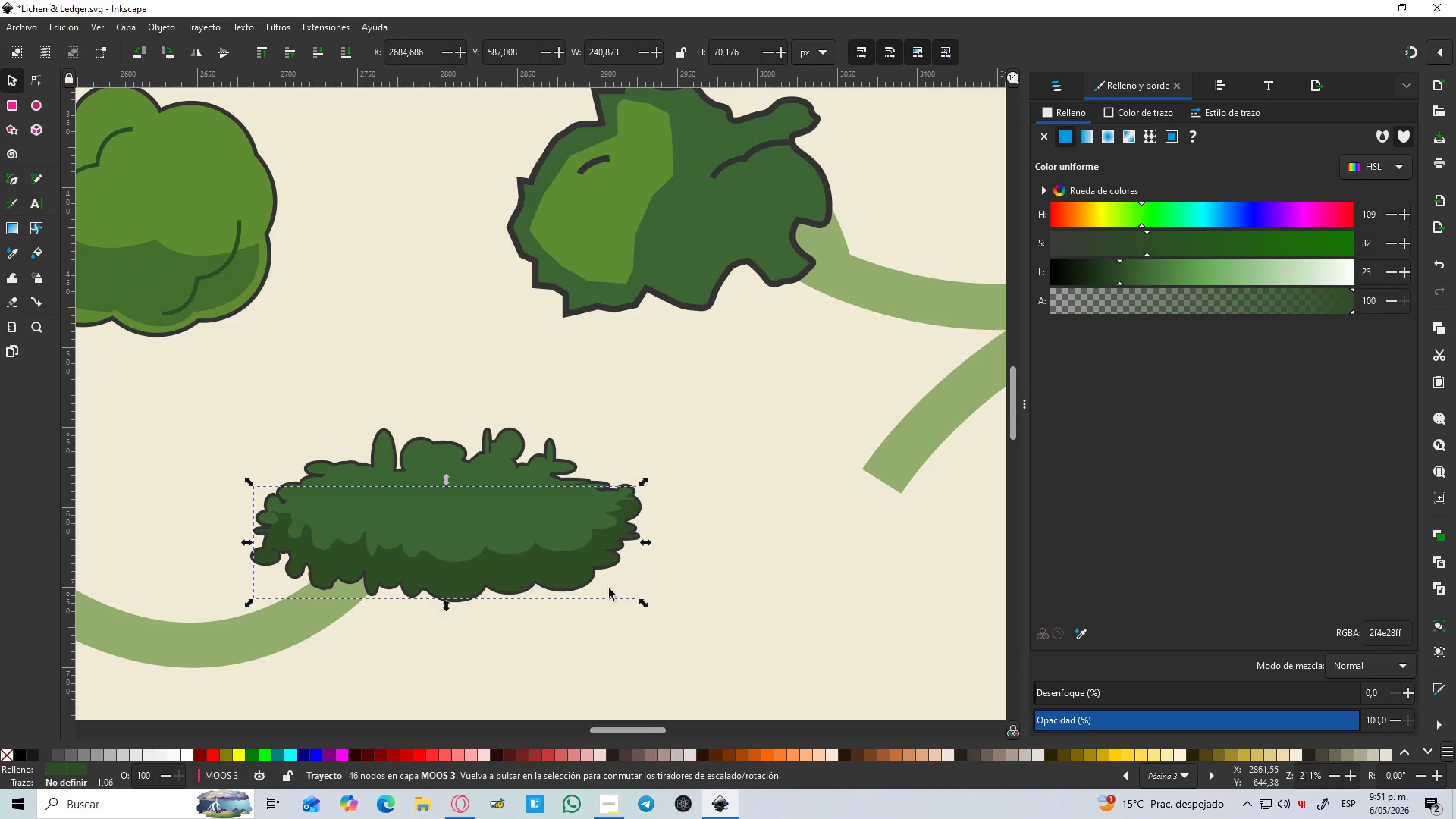 
left_click([797, 627])
 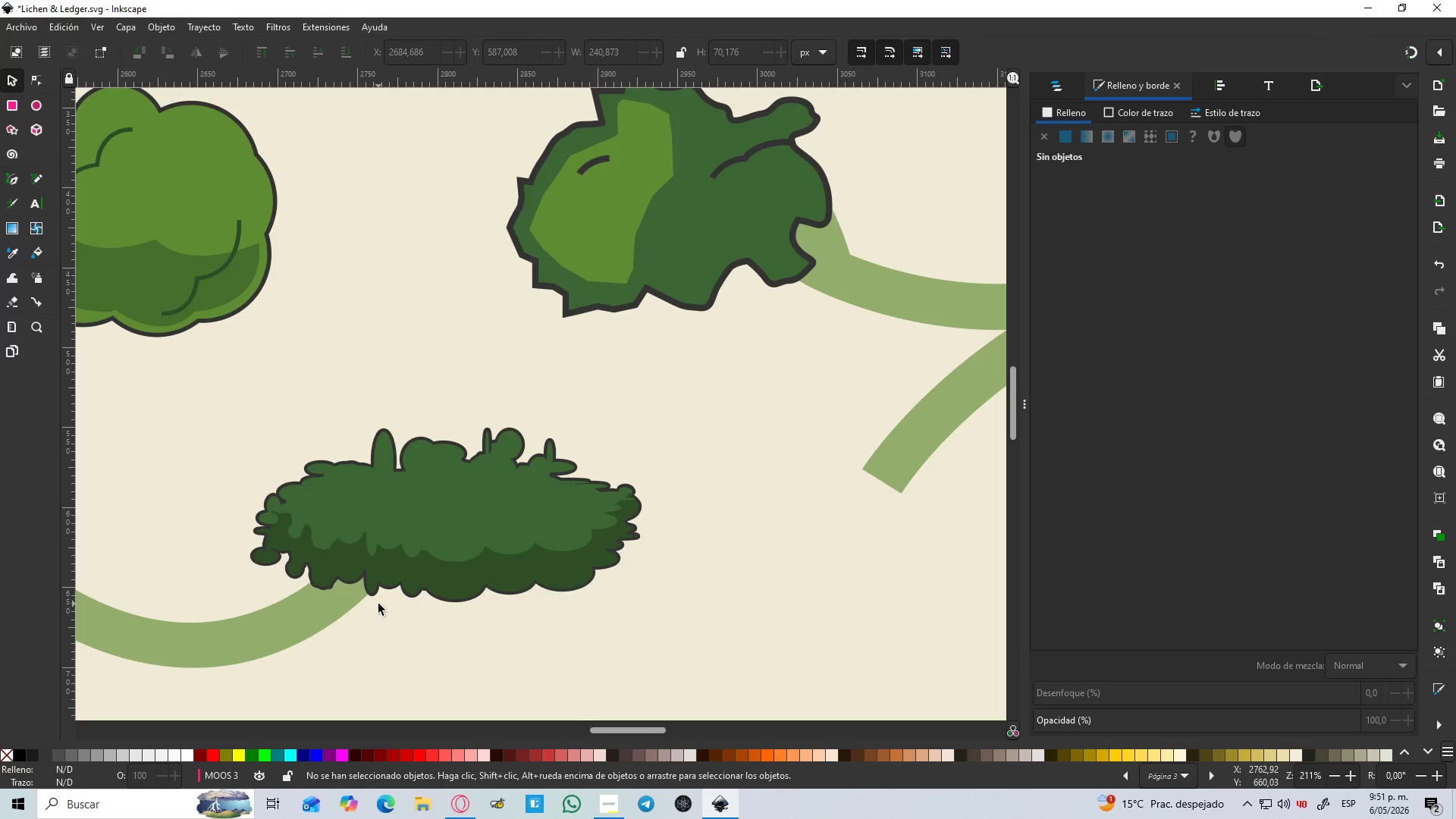 
hold_key(key=ControlLeft, duration=1.0)
scroll: coordinate [419, 602], scroll_direction: down, amount: 2.0
 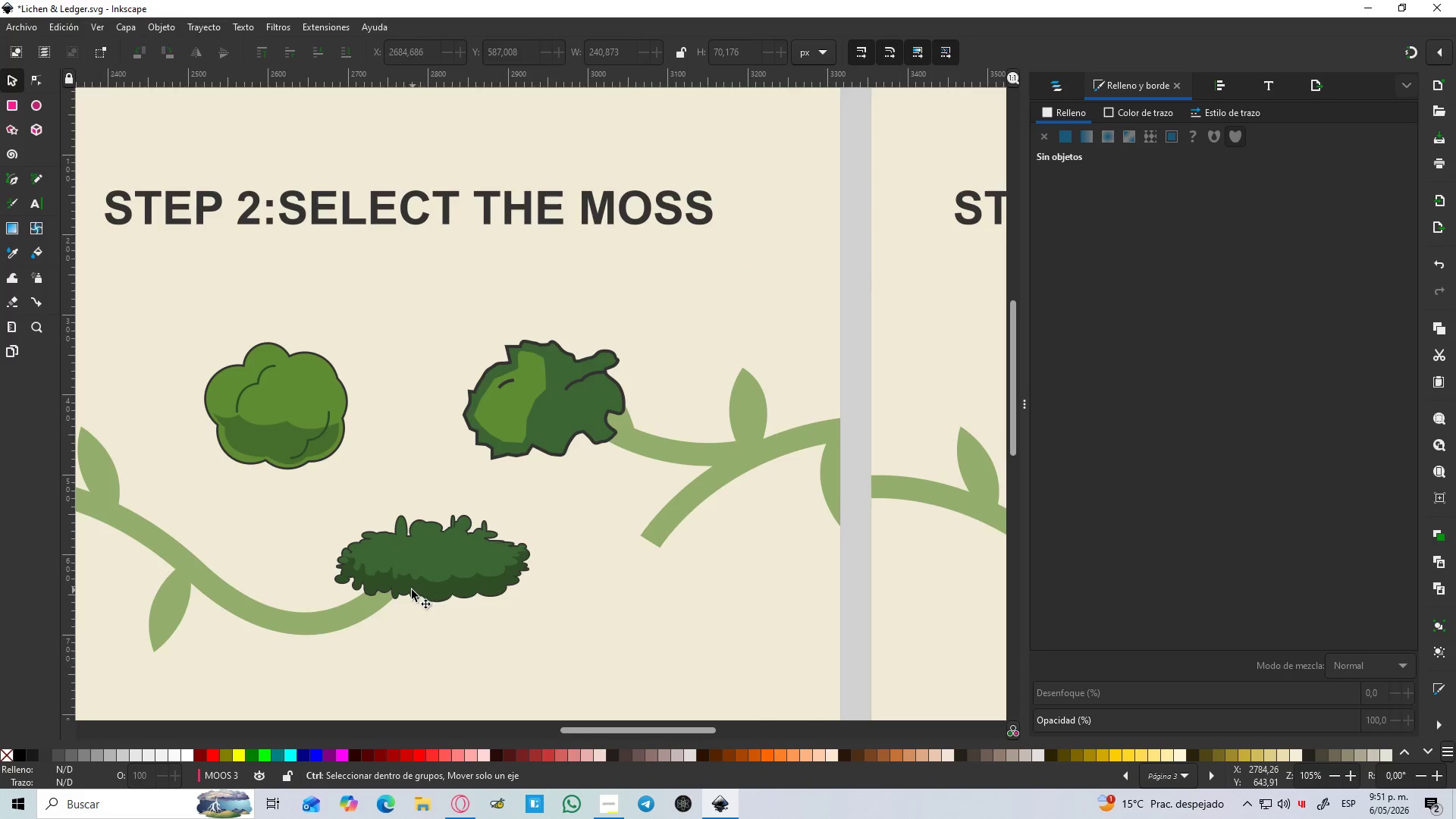 
scroll: coordinate [412, 590], scroll_direction: up, amount: 1.0
 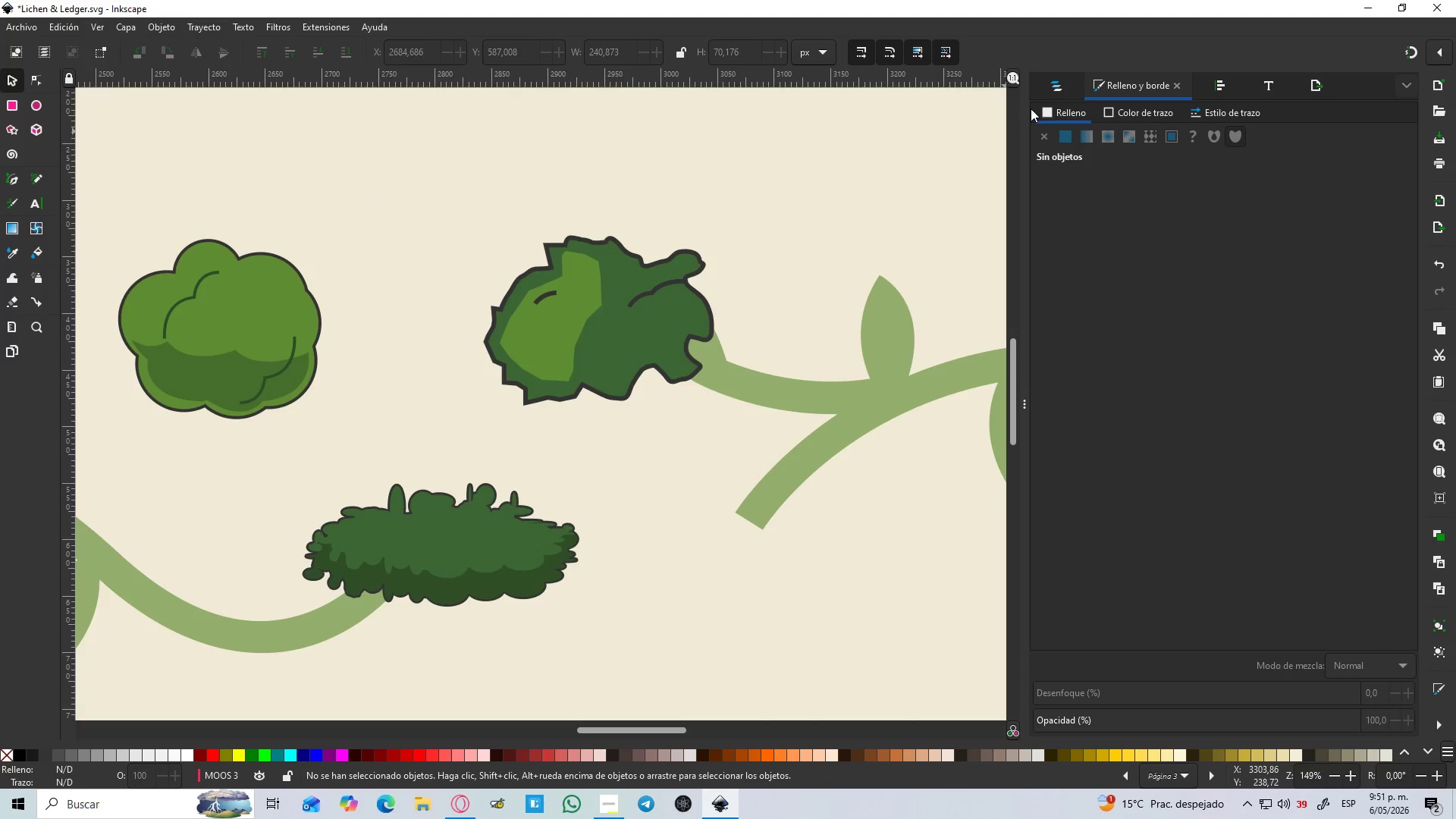 
left_click([1049, 96])
 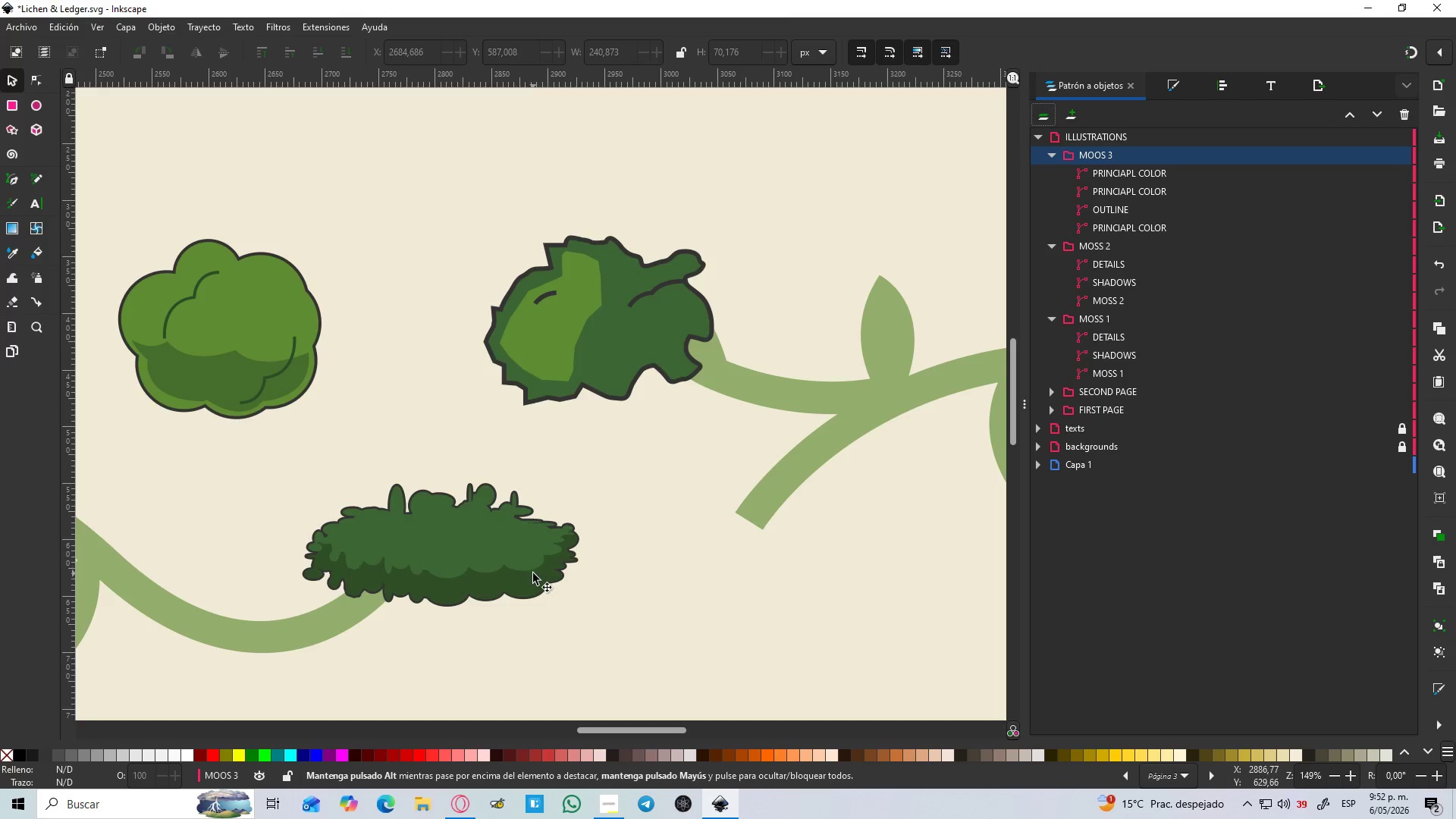 
hold_key(key=ControlLeft, duration=1.5)
scroll: coordinate [362, 579], scroll_direction: up, amount: 2.0
 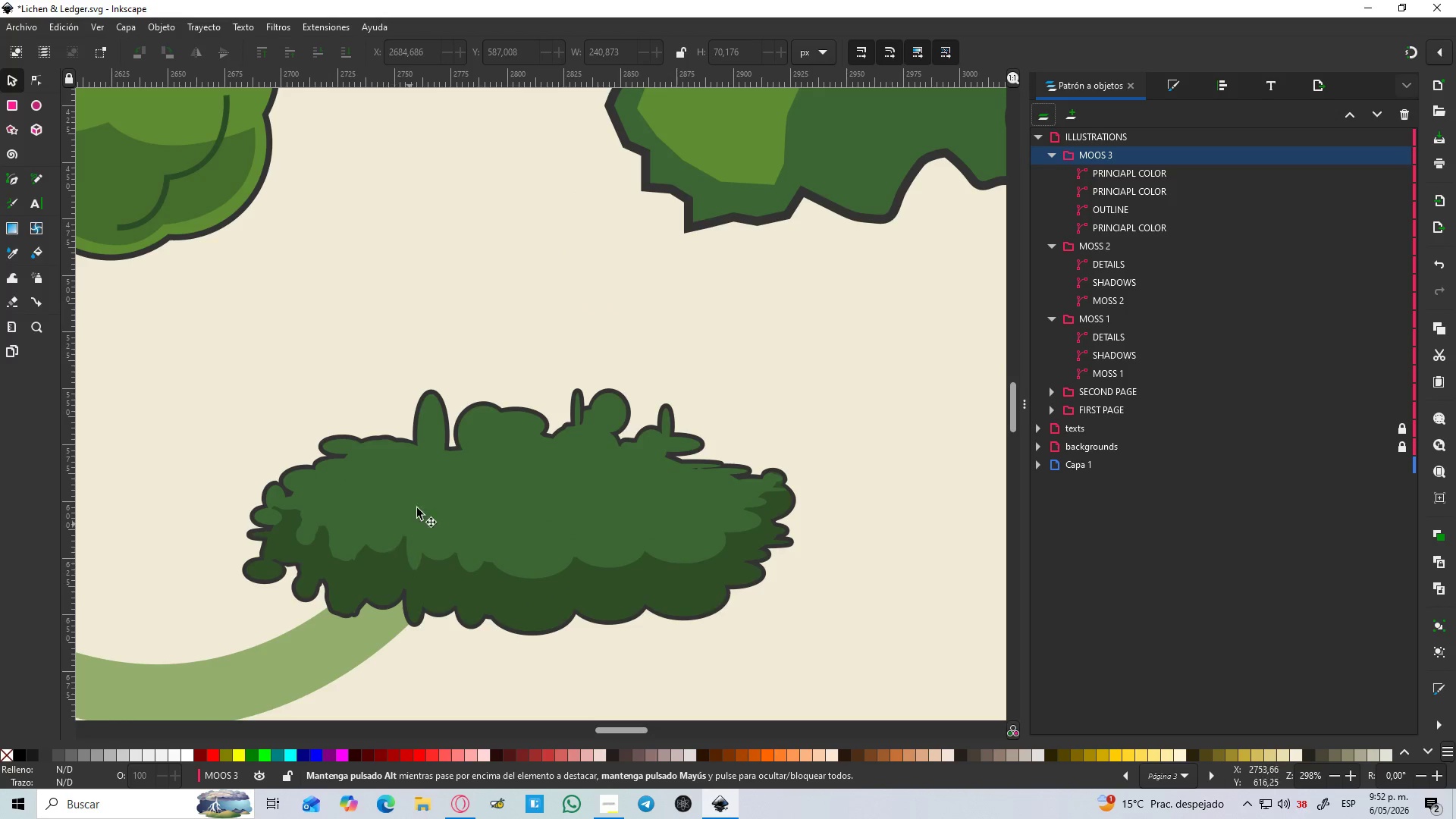 
key(Control+ControlLeft)
 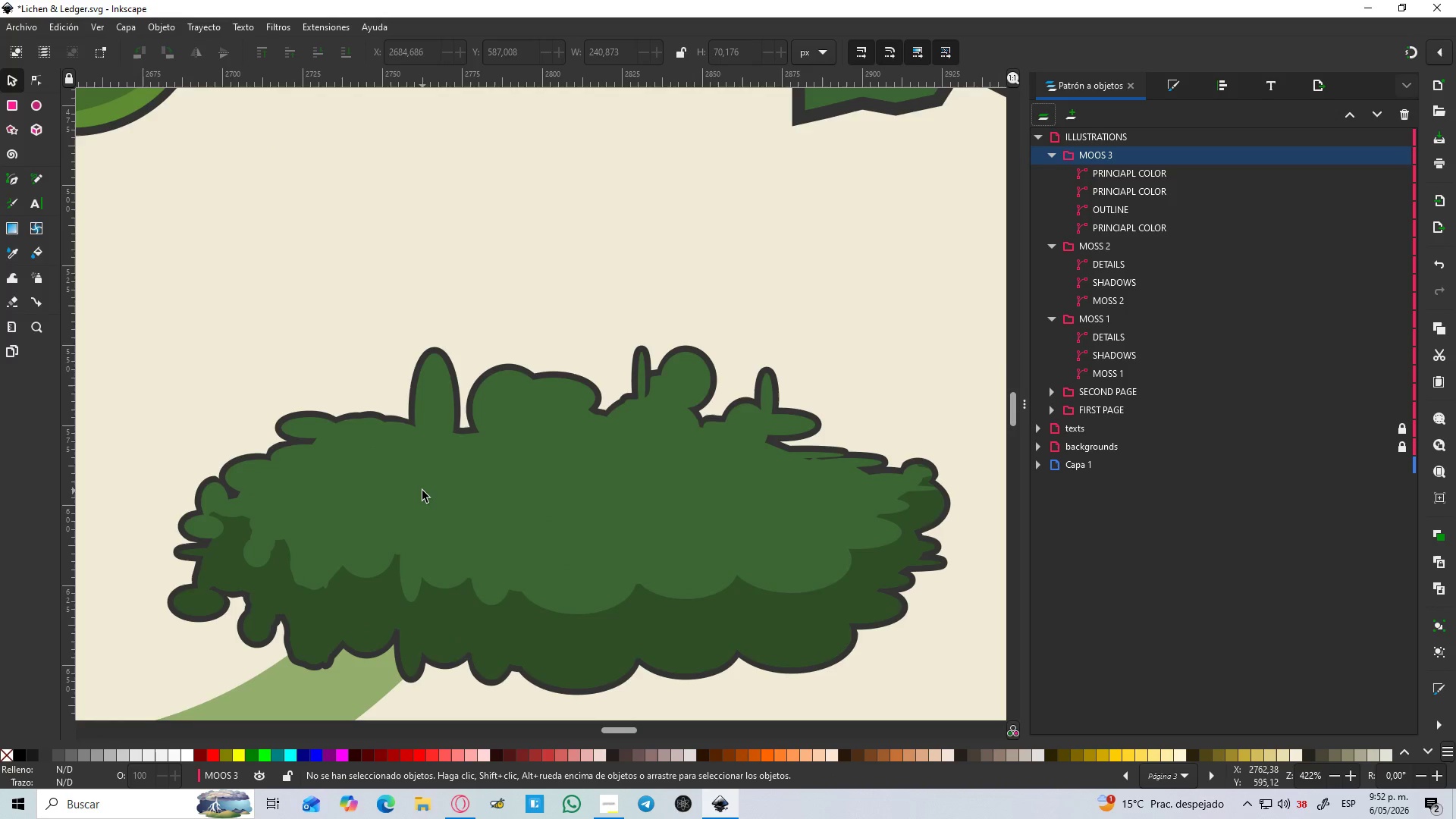 
key(Control+ControlLeft)
 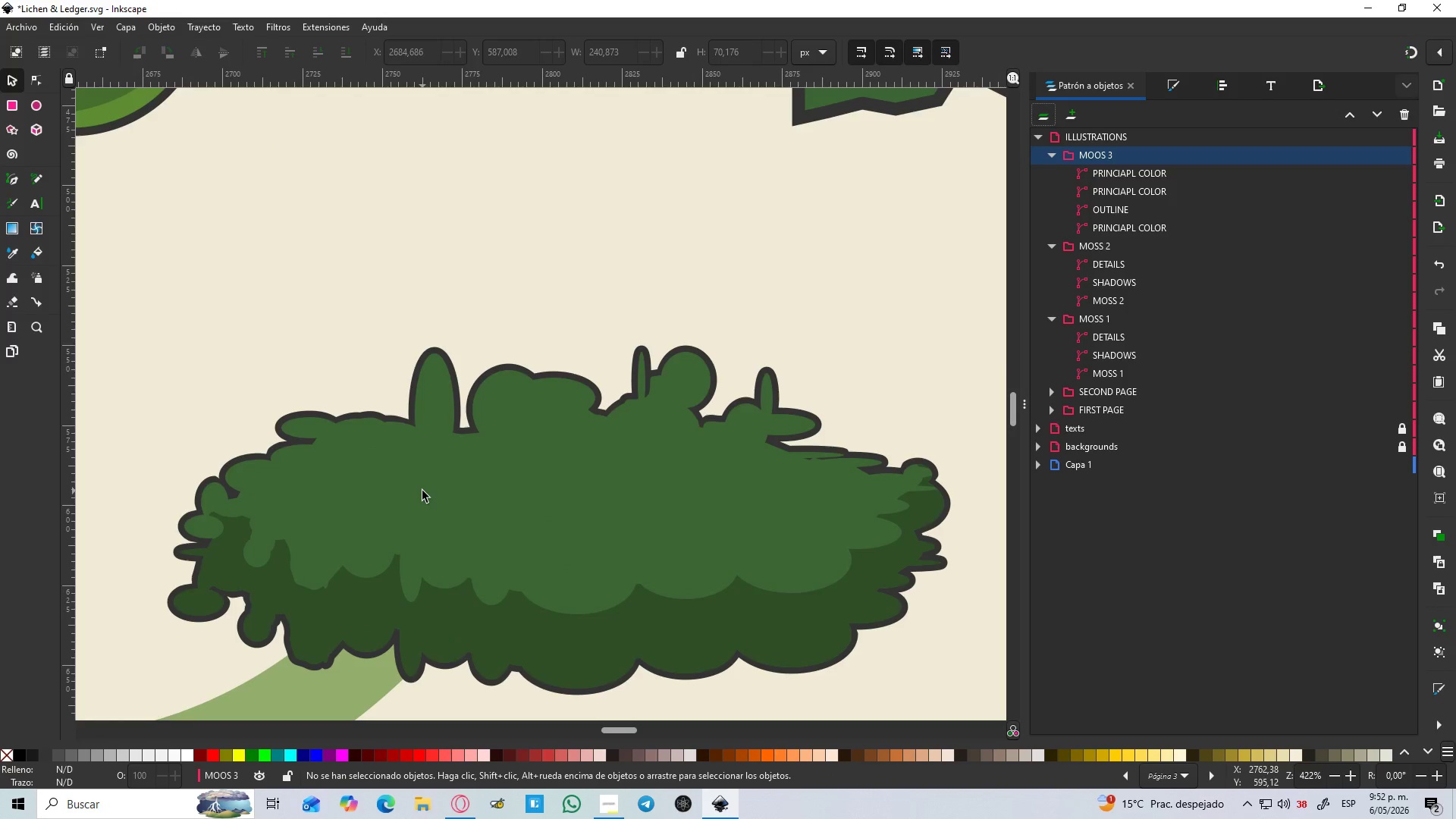 
key(Control+ControlLeft)
 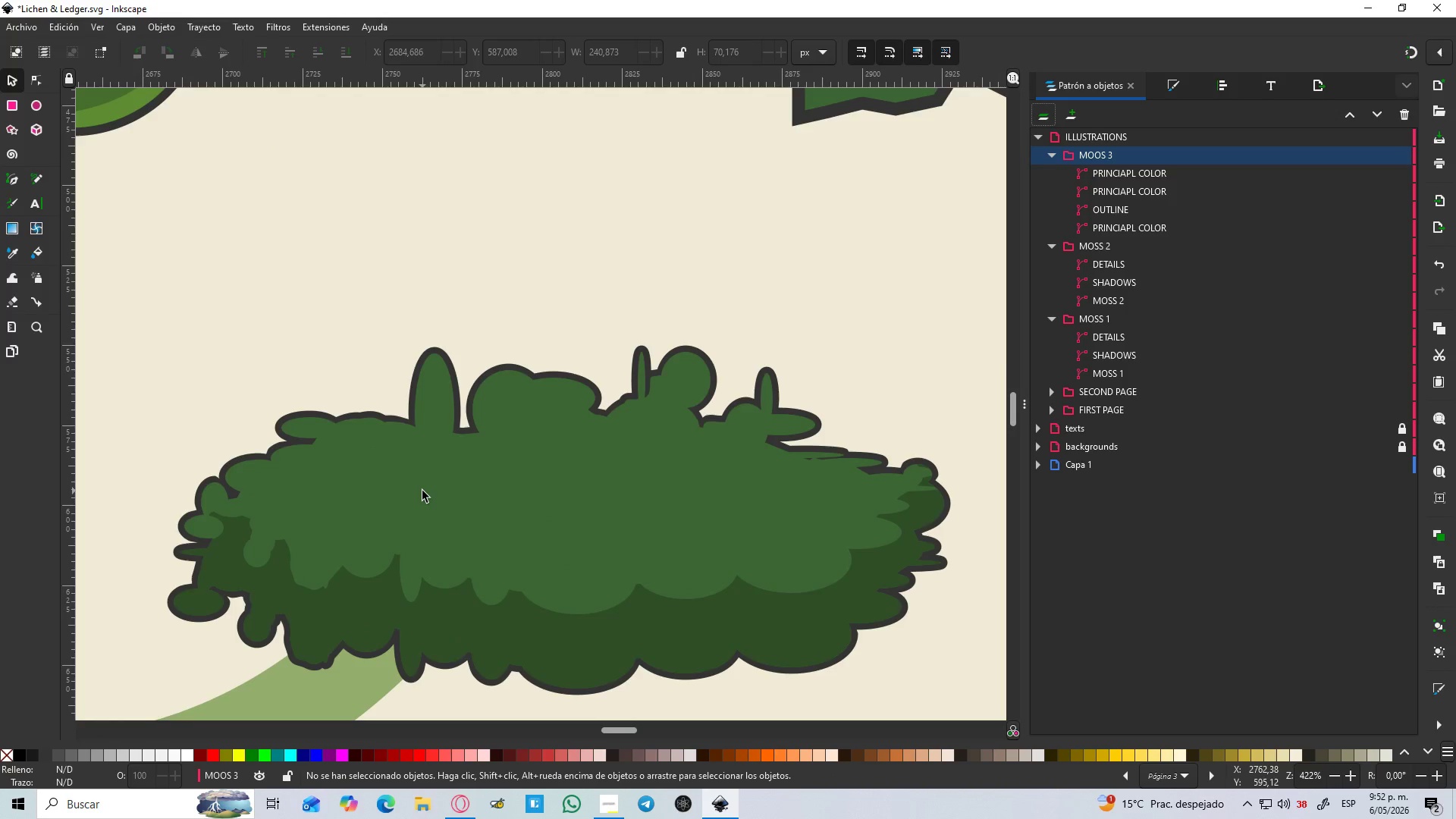 
key(Control+ControlLeft)
 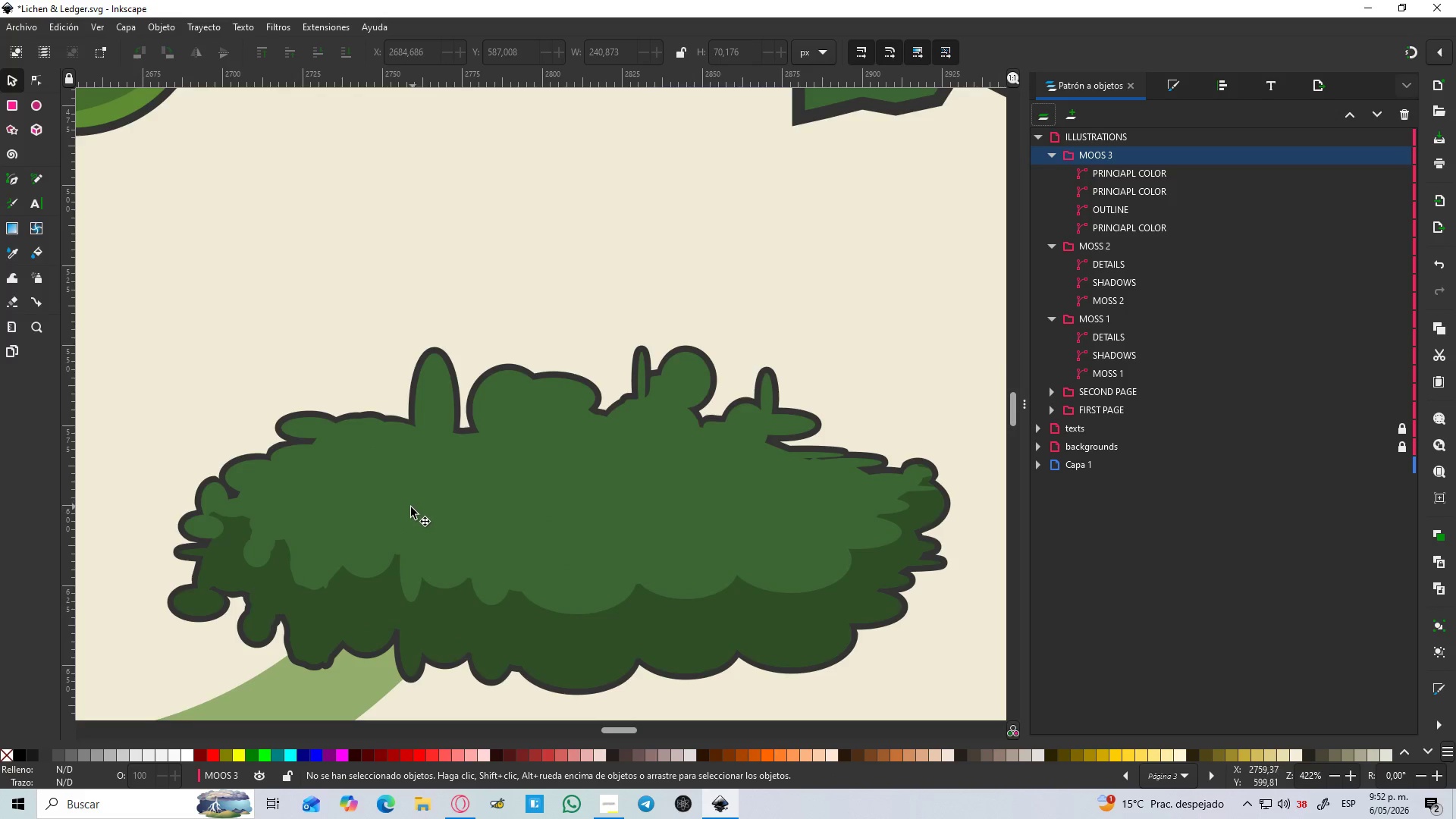 
scroll: coordinate [422, 491], scroll_direction: up, amount: 1.0
 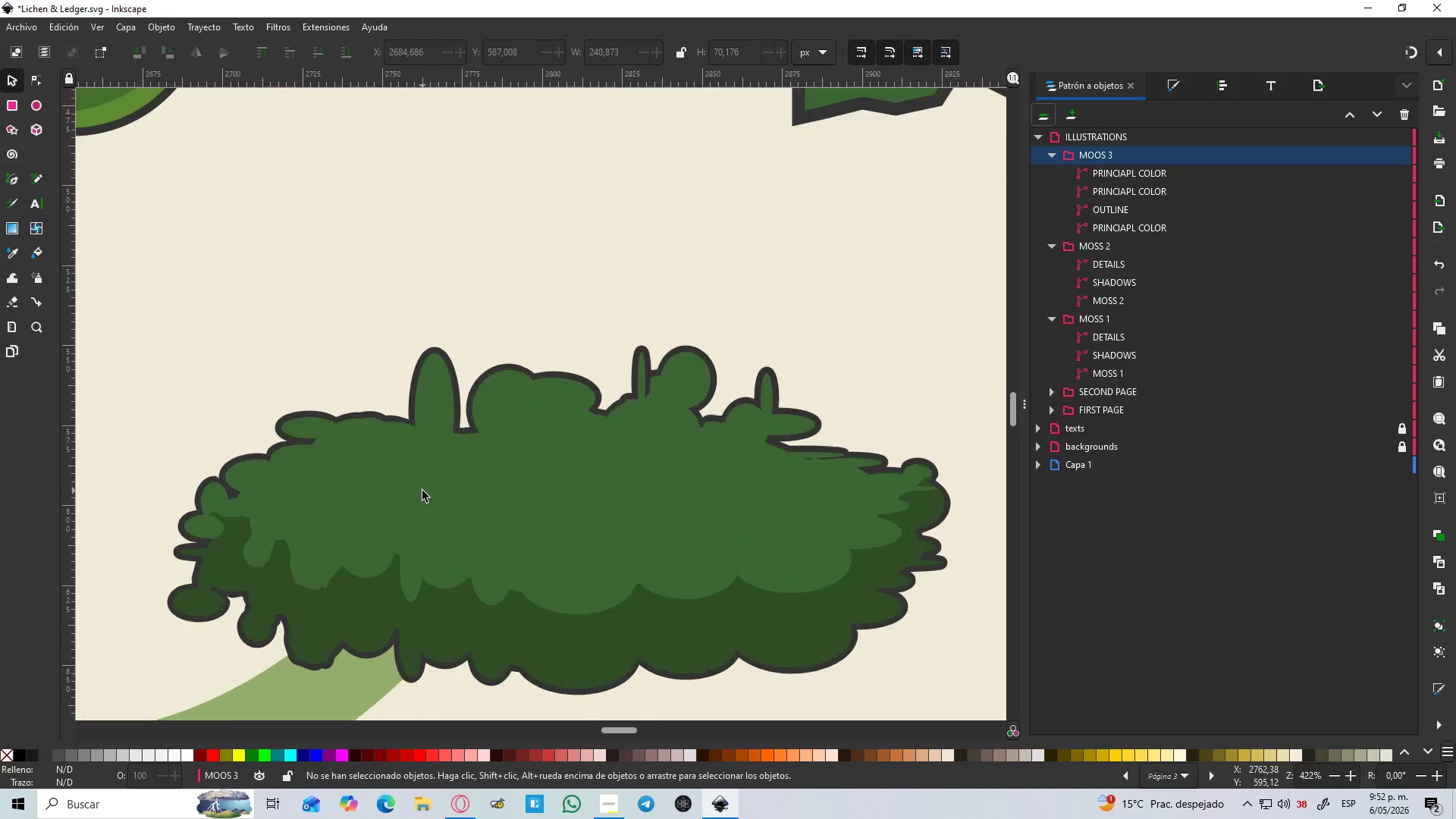 
key(B)
 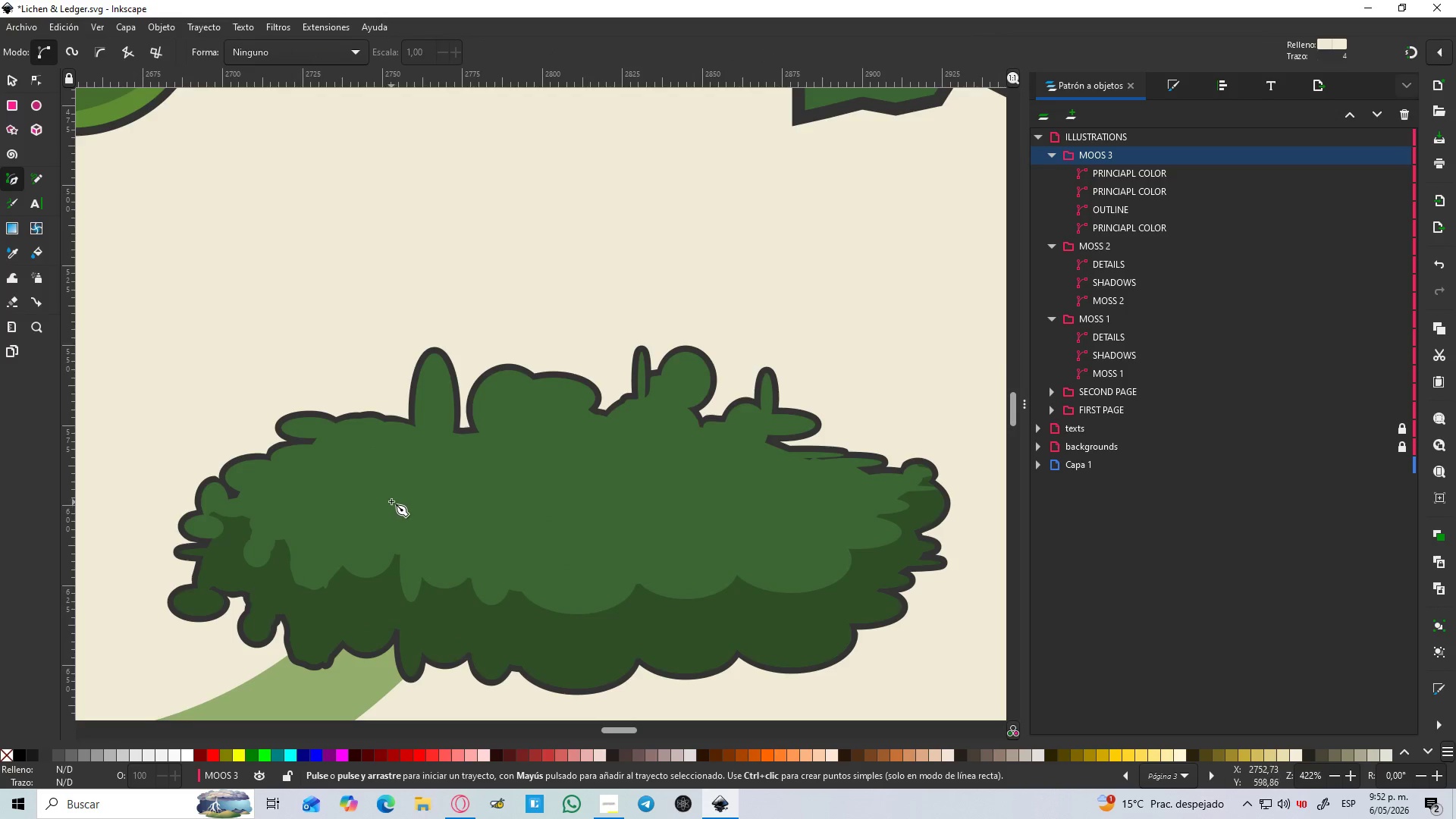 
left_click_drag(start_coordinate=[391, 498], to_coordinate=[406, 507])
 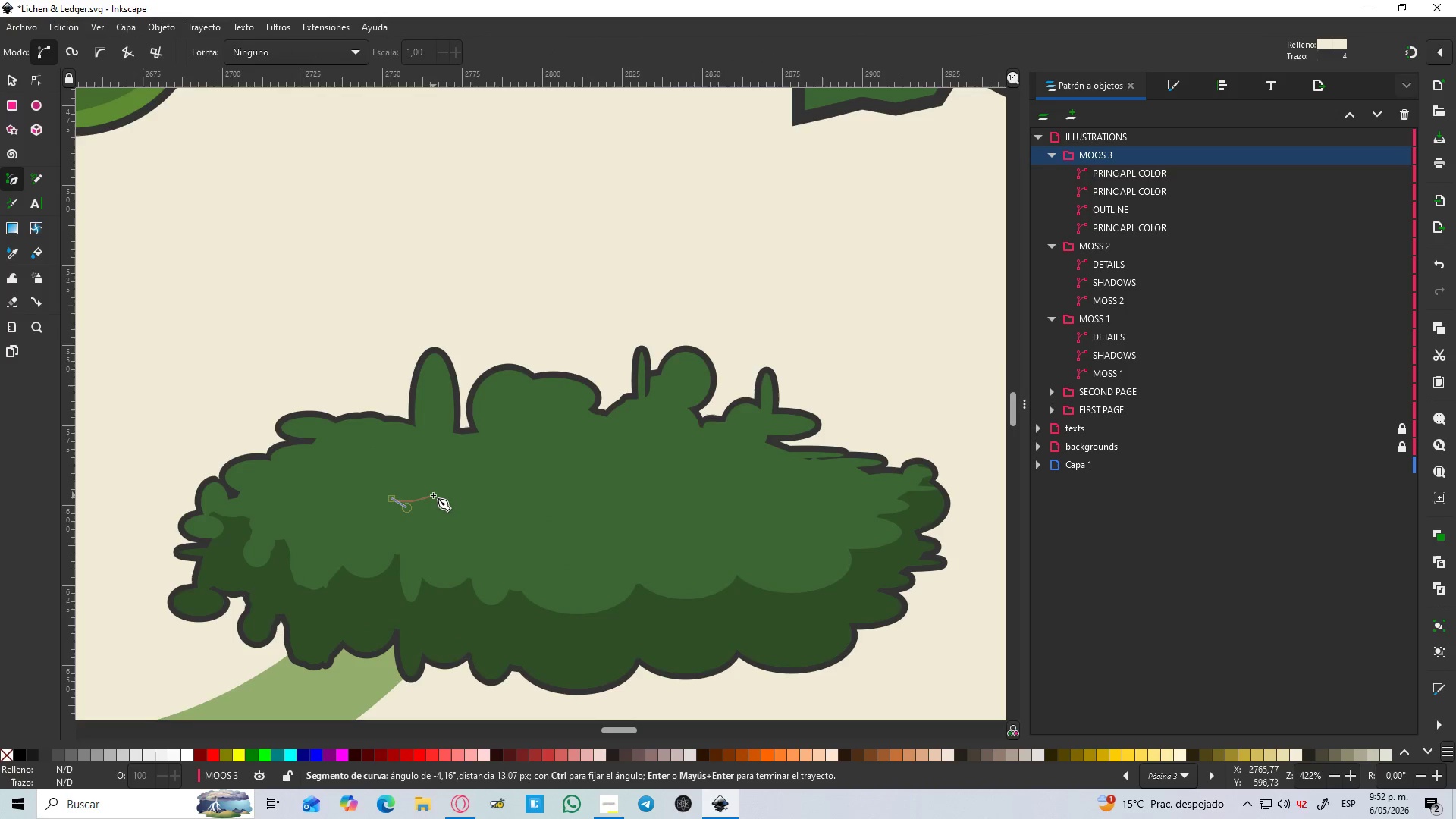 
left_click_drag(start_coordinate=[433, 494], to_coordinate=[438, 494])
 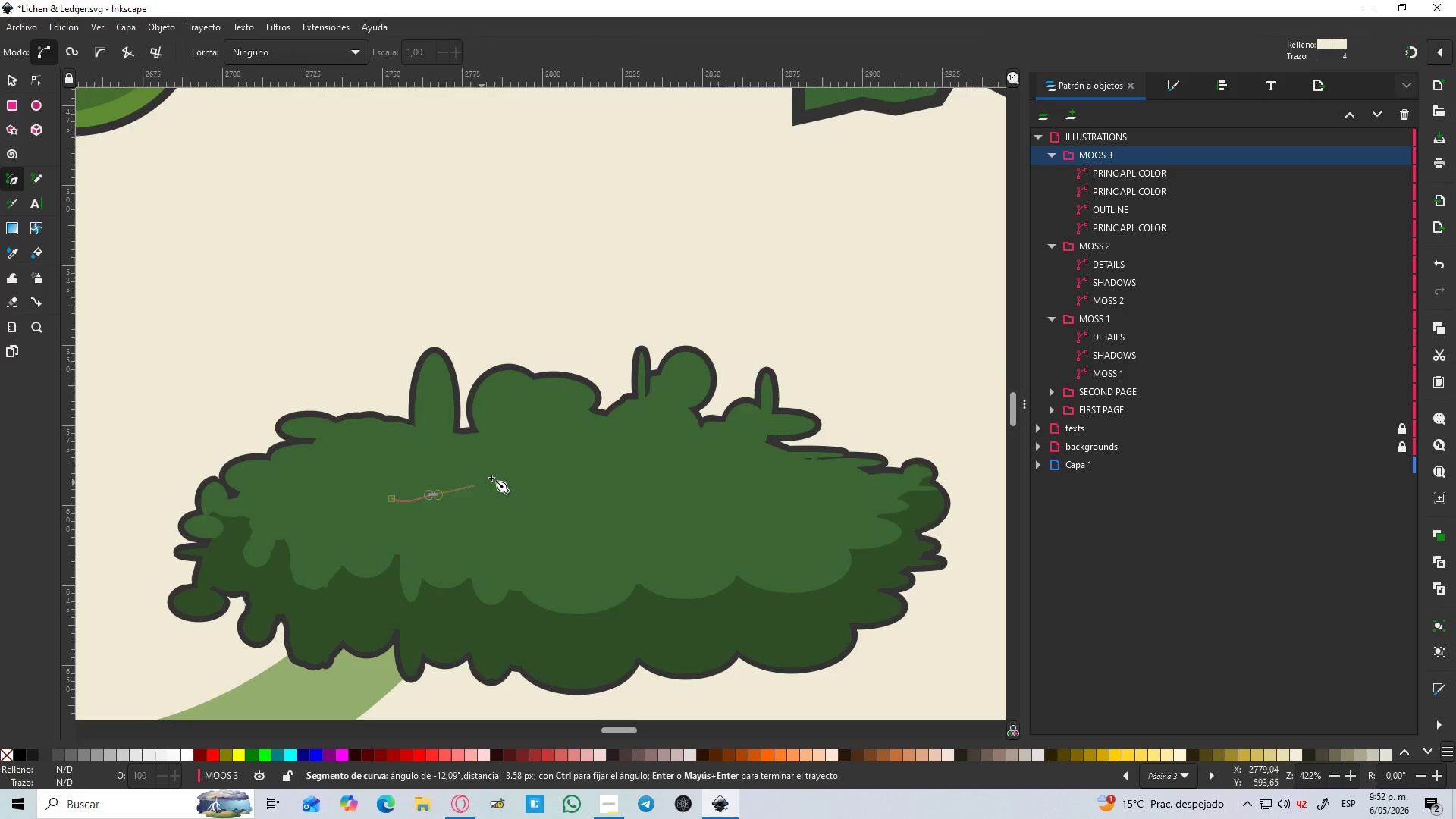 
double_click([500, 477])
 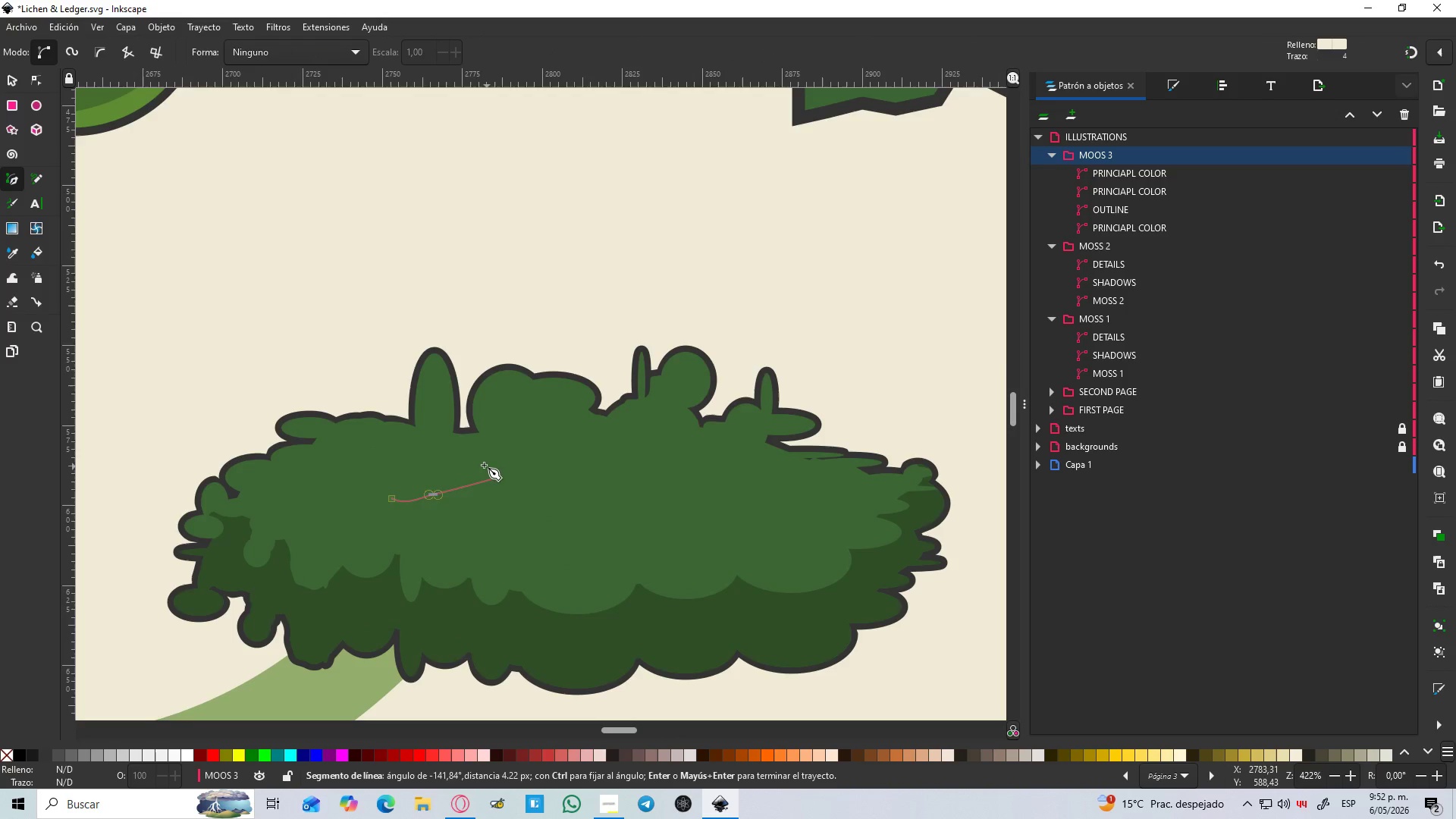 
left_click_drag(start_coordinate=[484, 465], to_coordinate=[479, 463])
 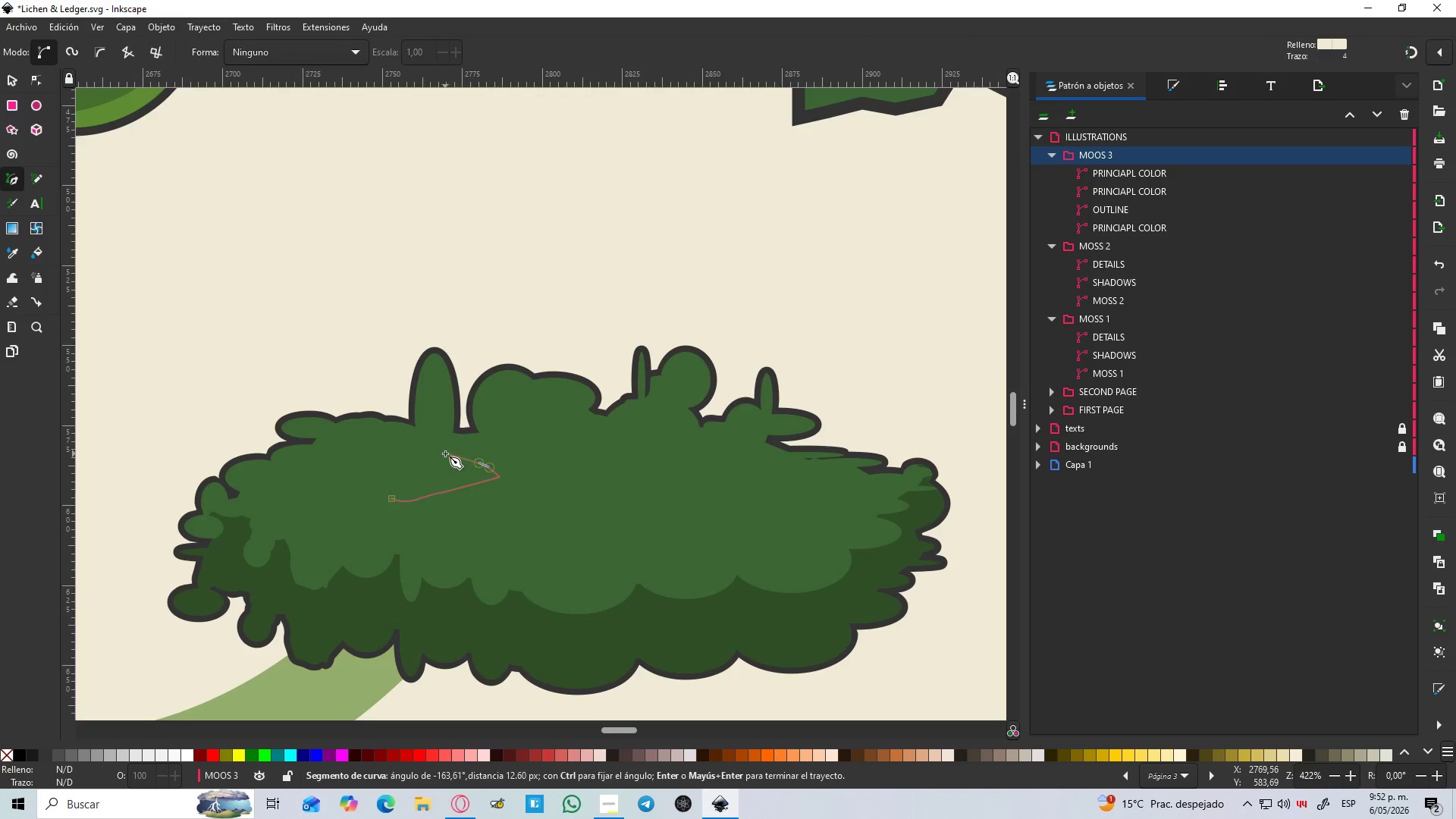 
key(Control+Z)
 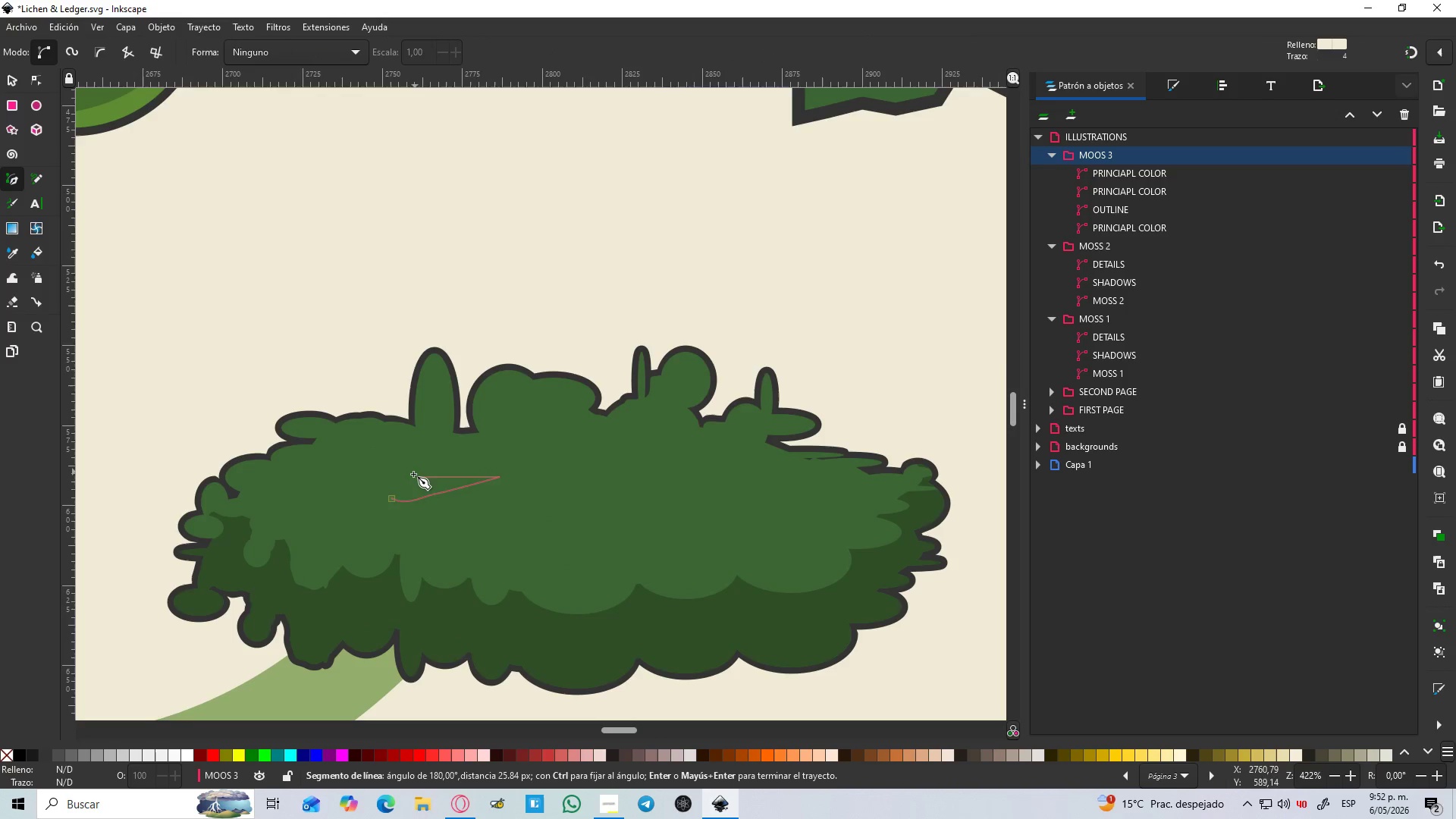 
key(Control+Z)
 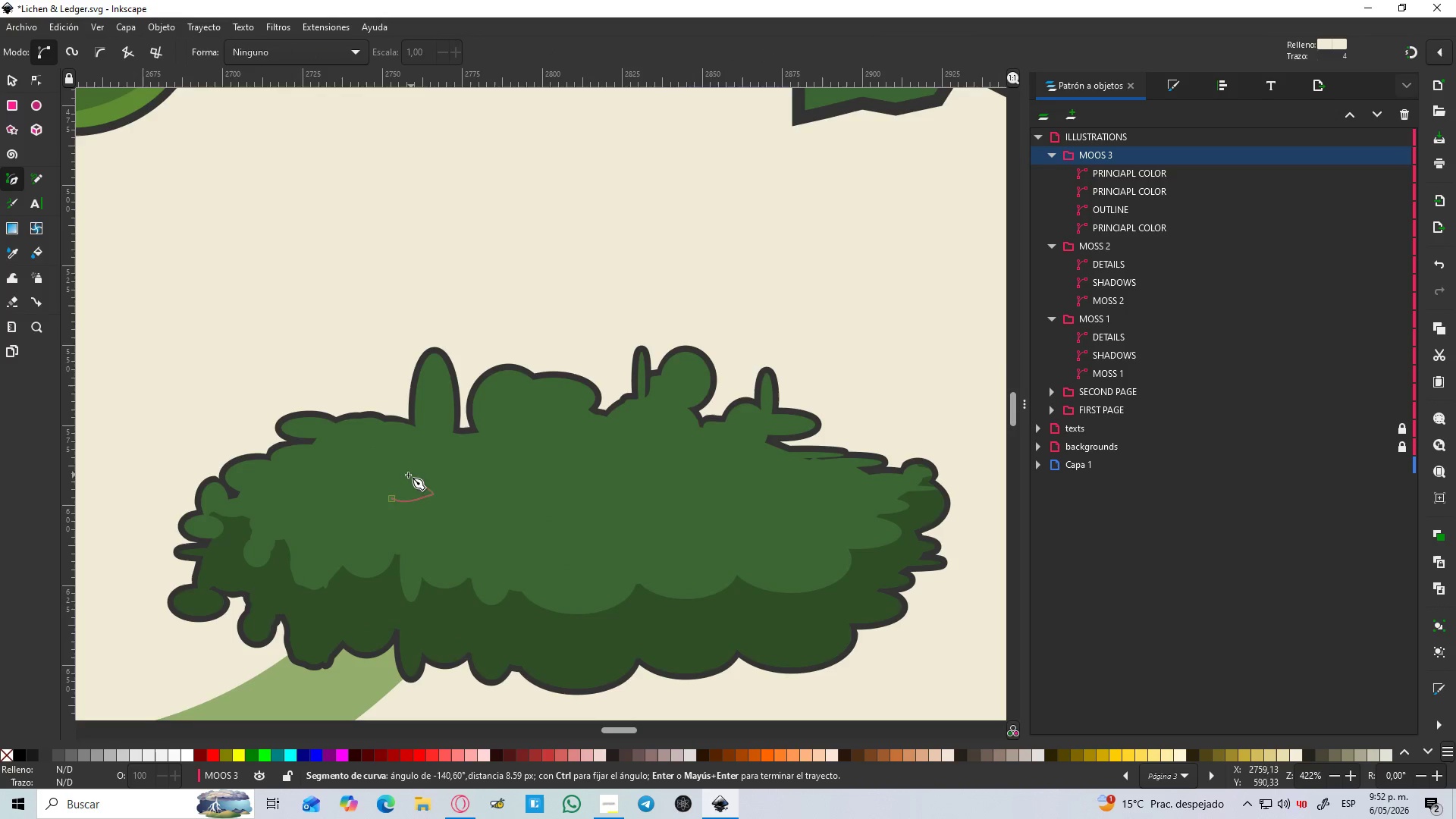 
key(Control+Z)
 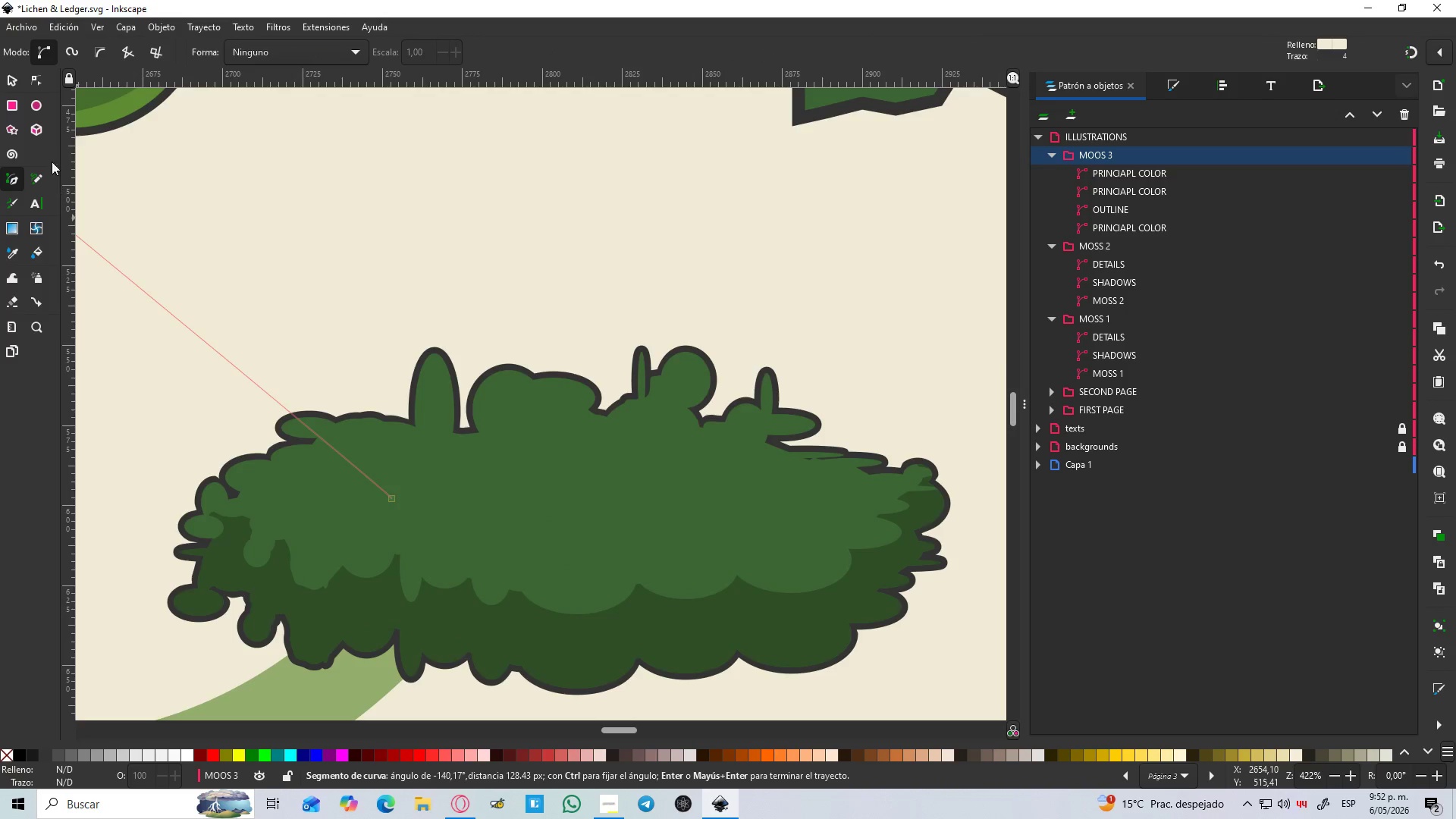 
key(Control+Z)
 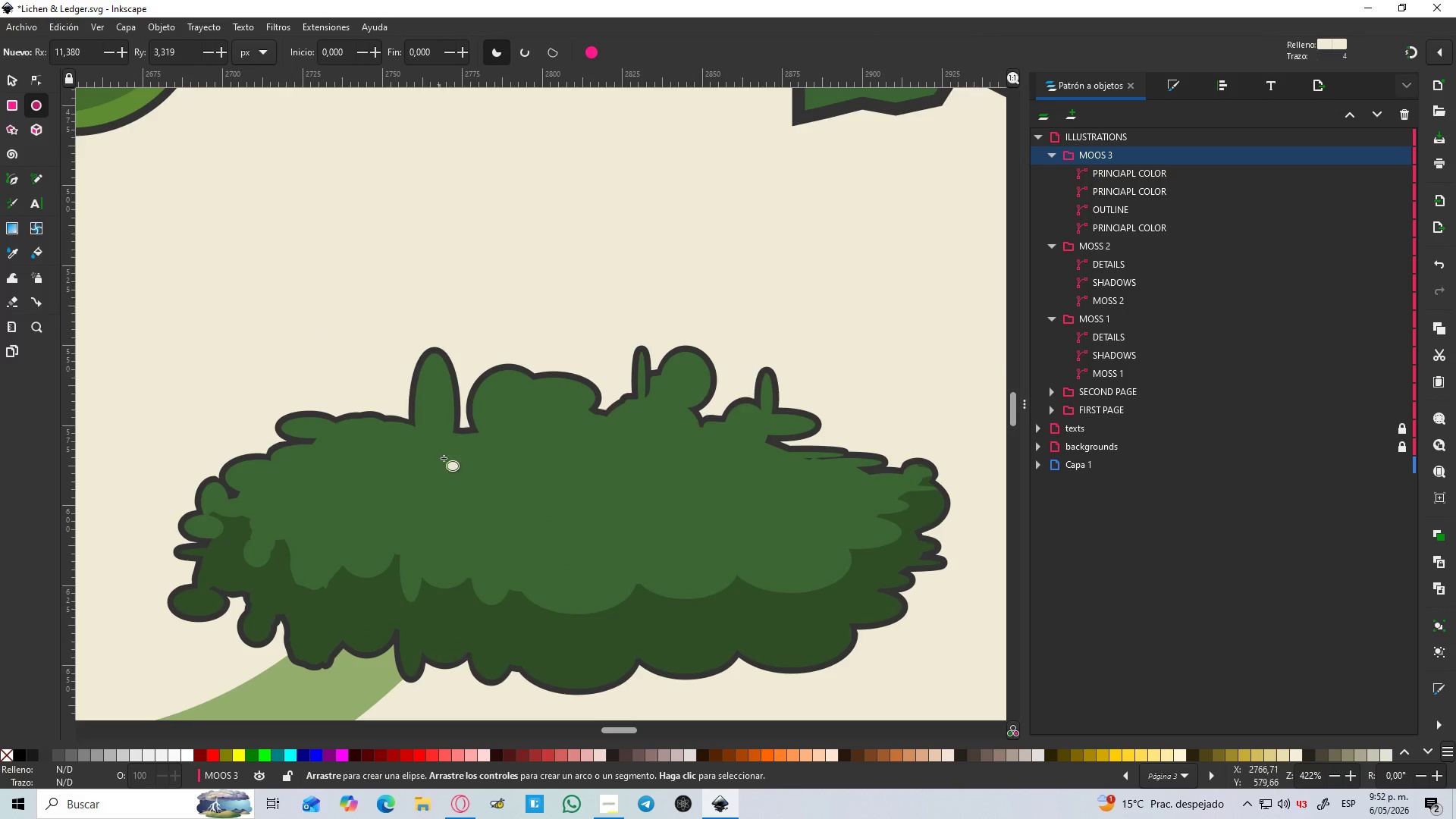 
left_click_drag(start_coordinate=[385, 470], to_coordinate=[453, 494])
 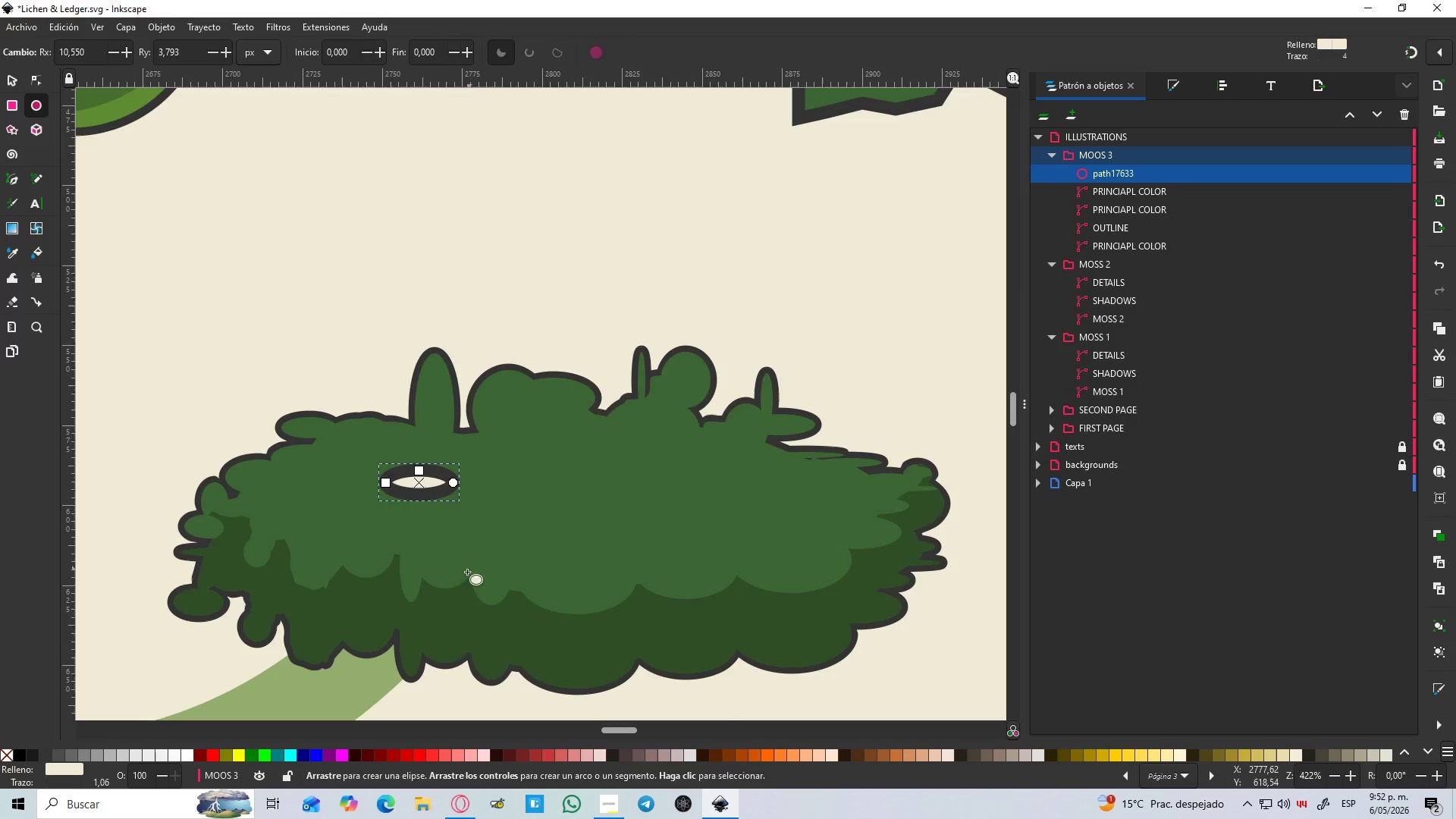 
key(D)
 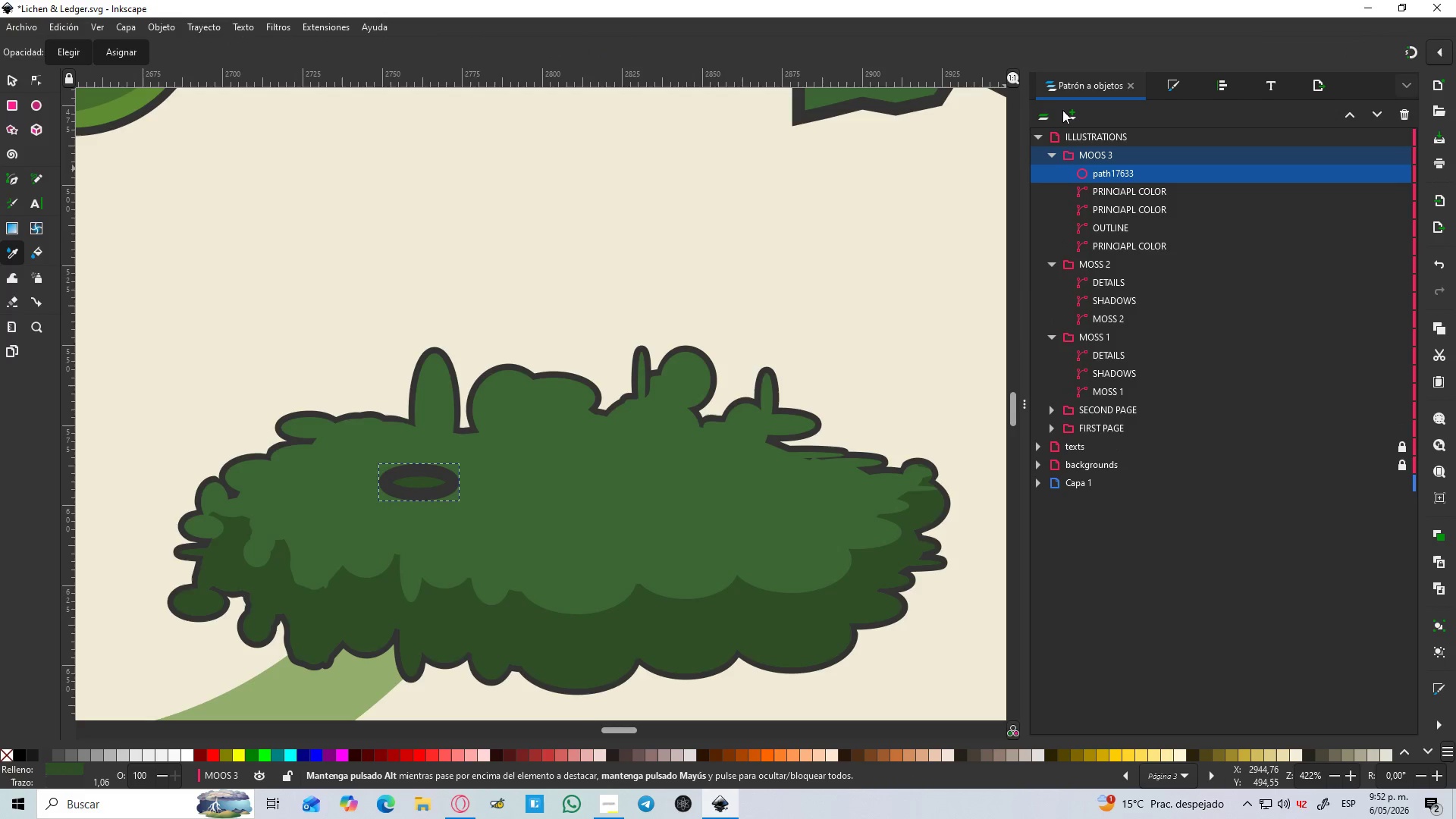 
left_click([1166, 93])
 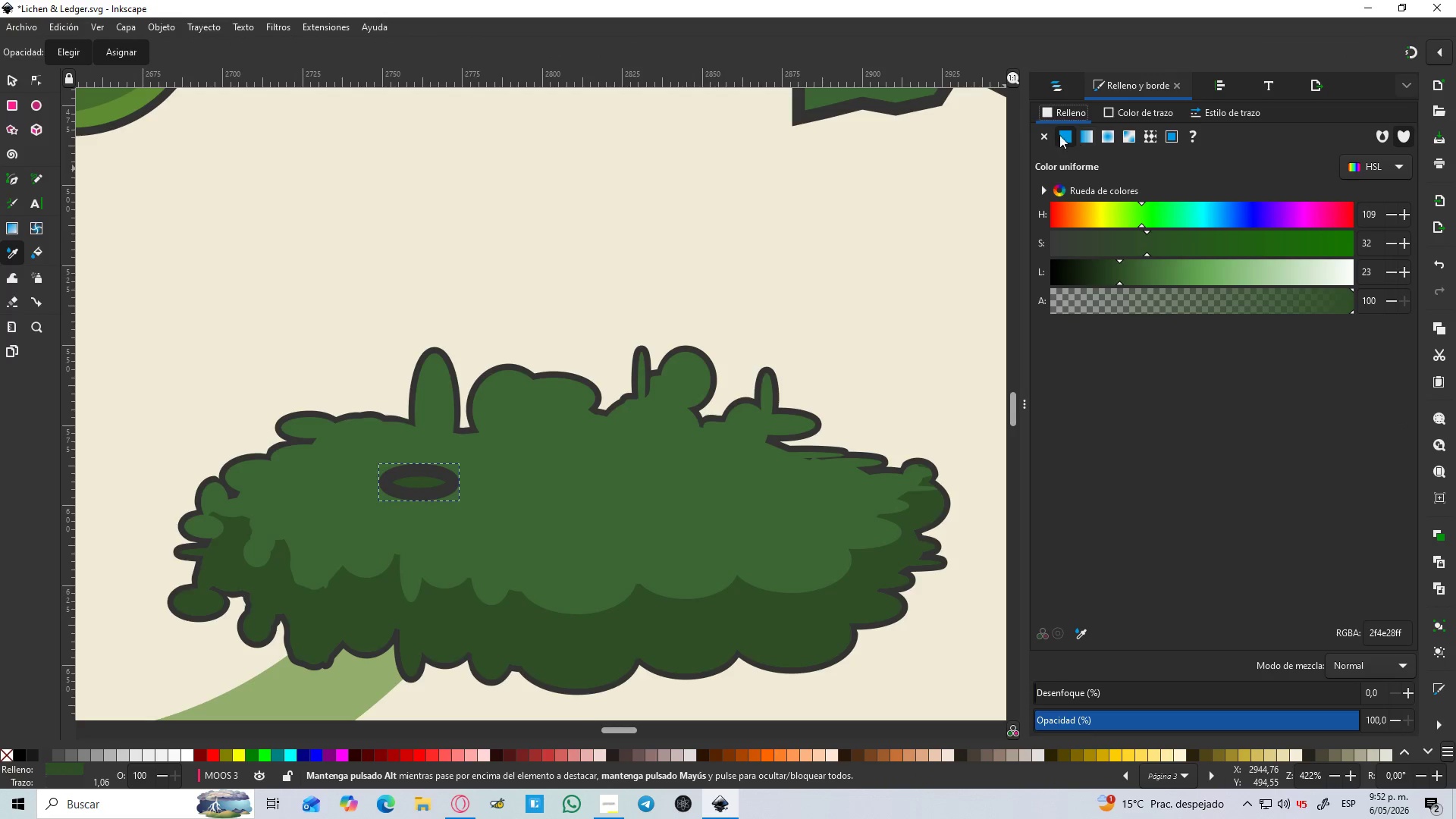 
left_click([1046, 134])
 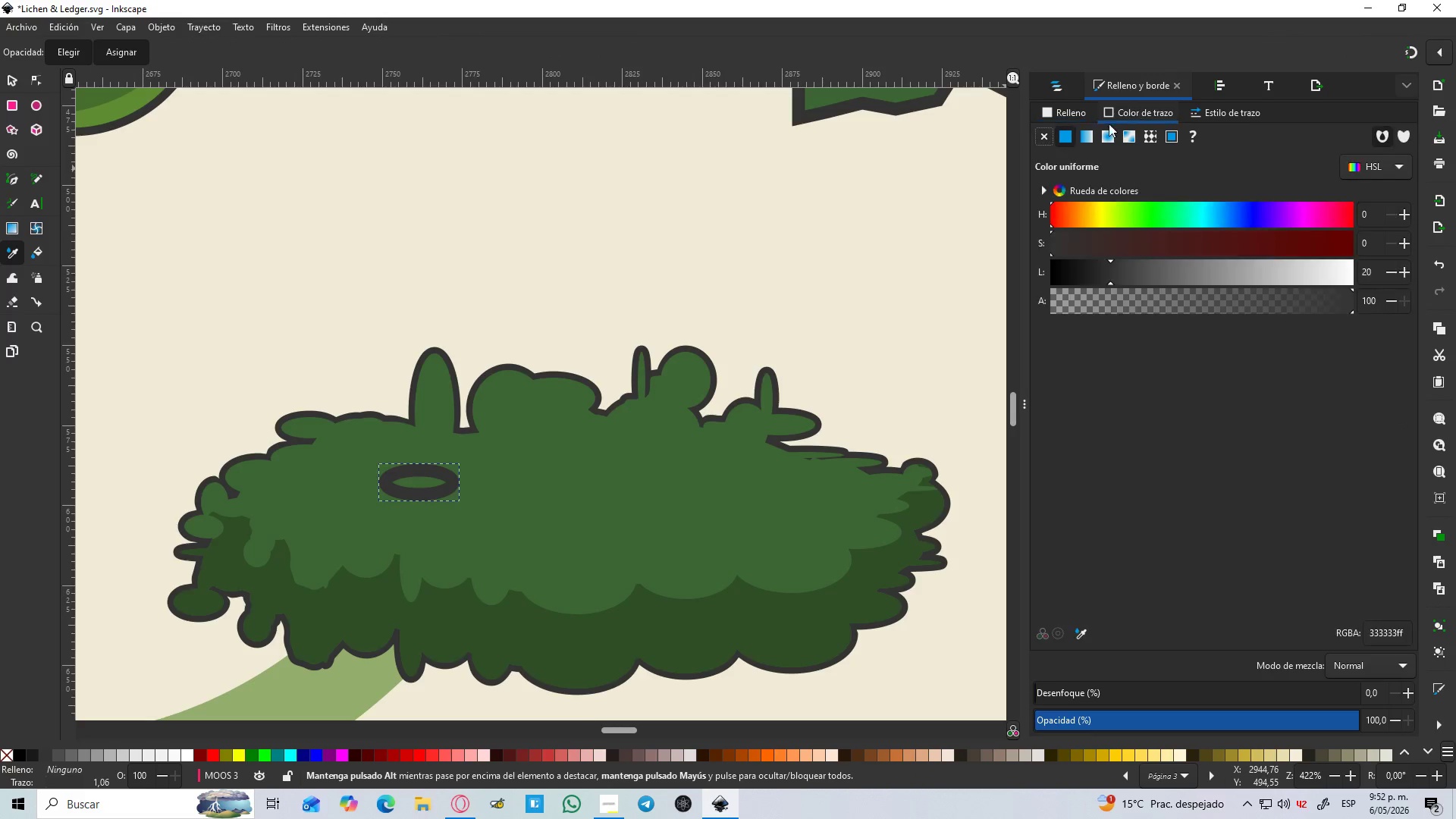 
double_click([1062, 139])
 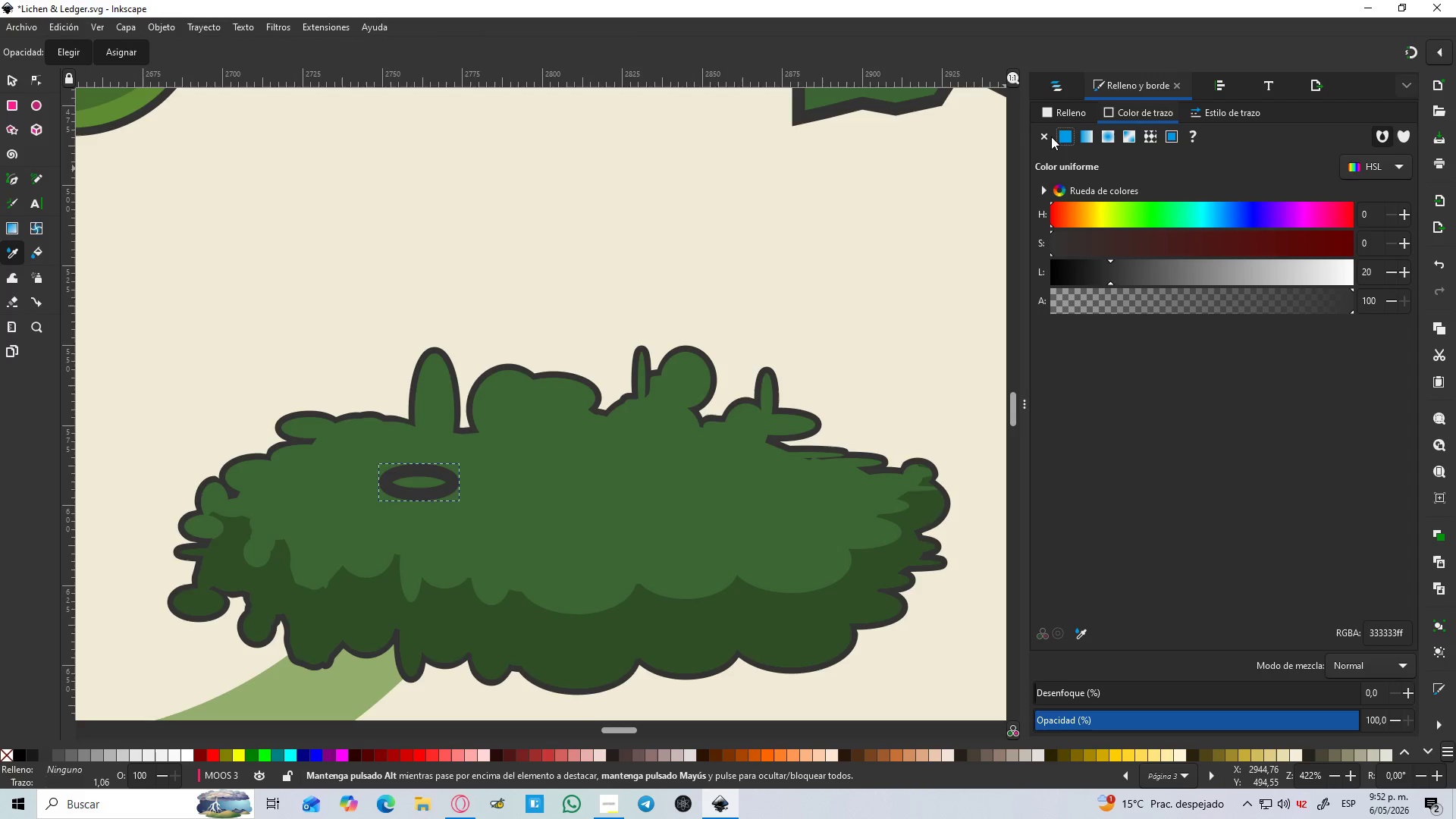 
triple_click([1049, 136])
 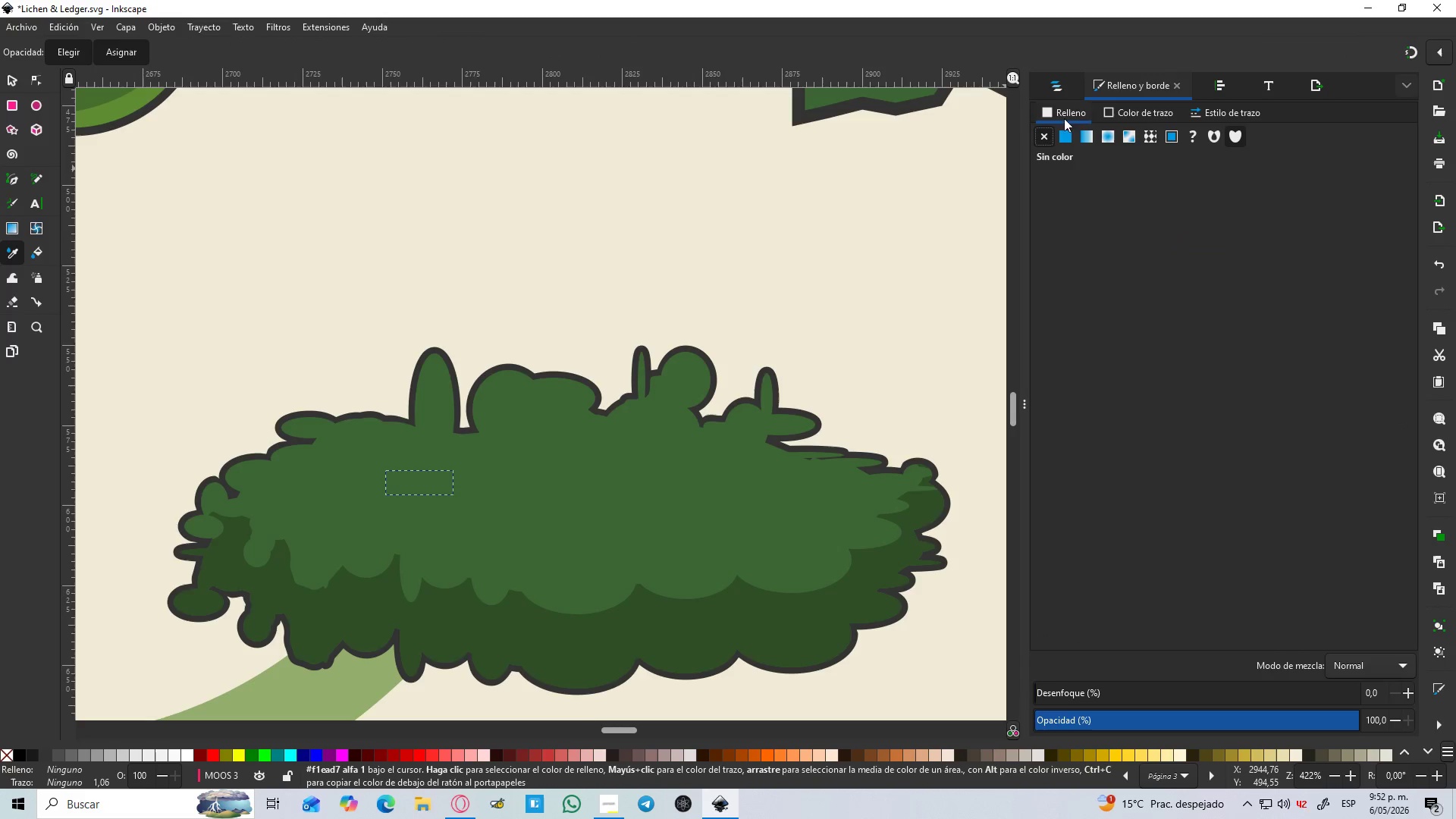 
double_click([1061, 132])
 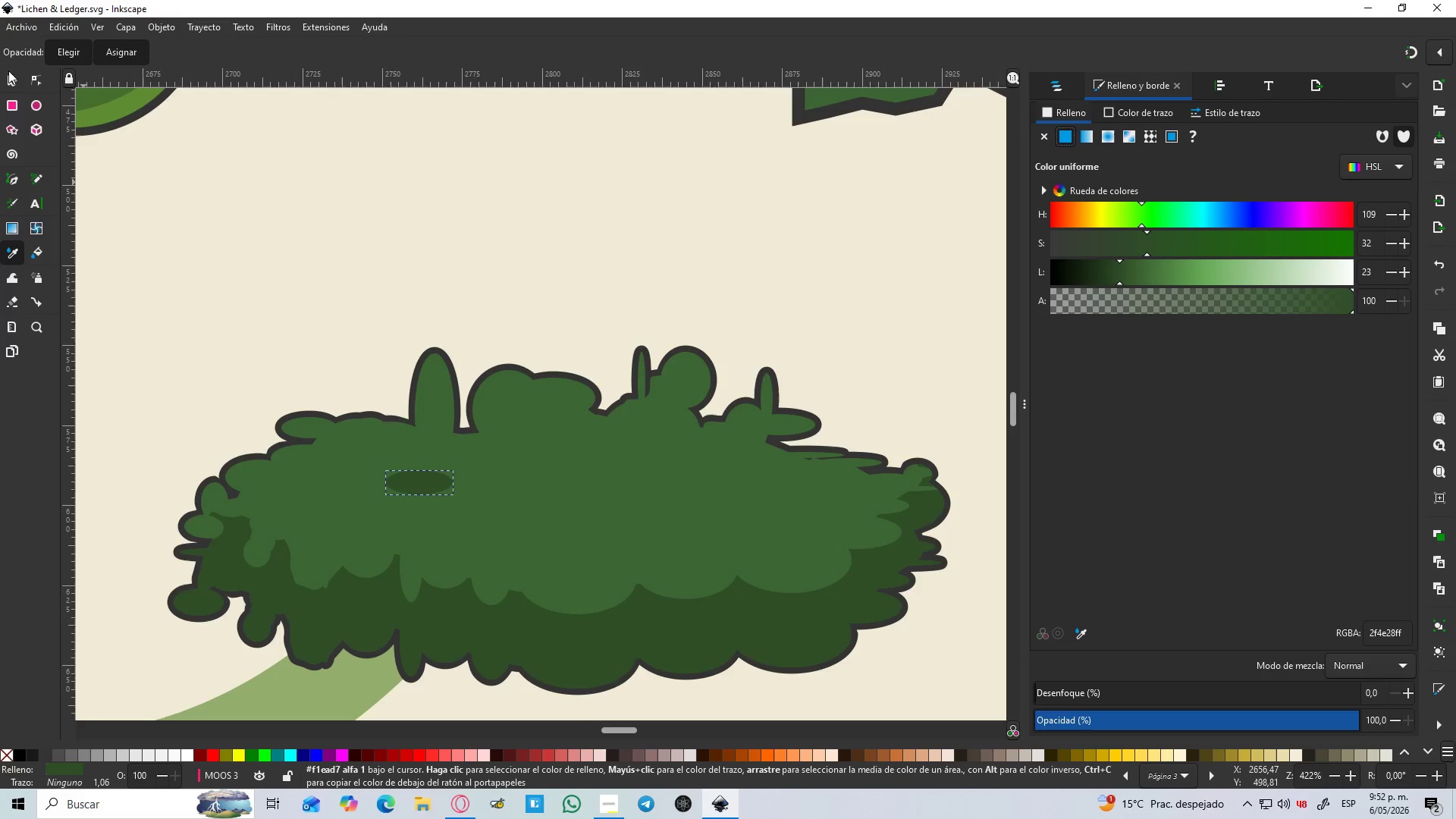 
key(Control+D)
 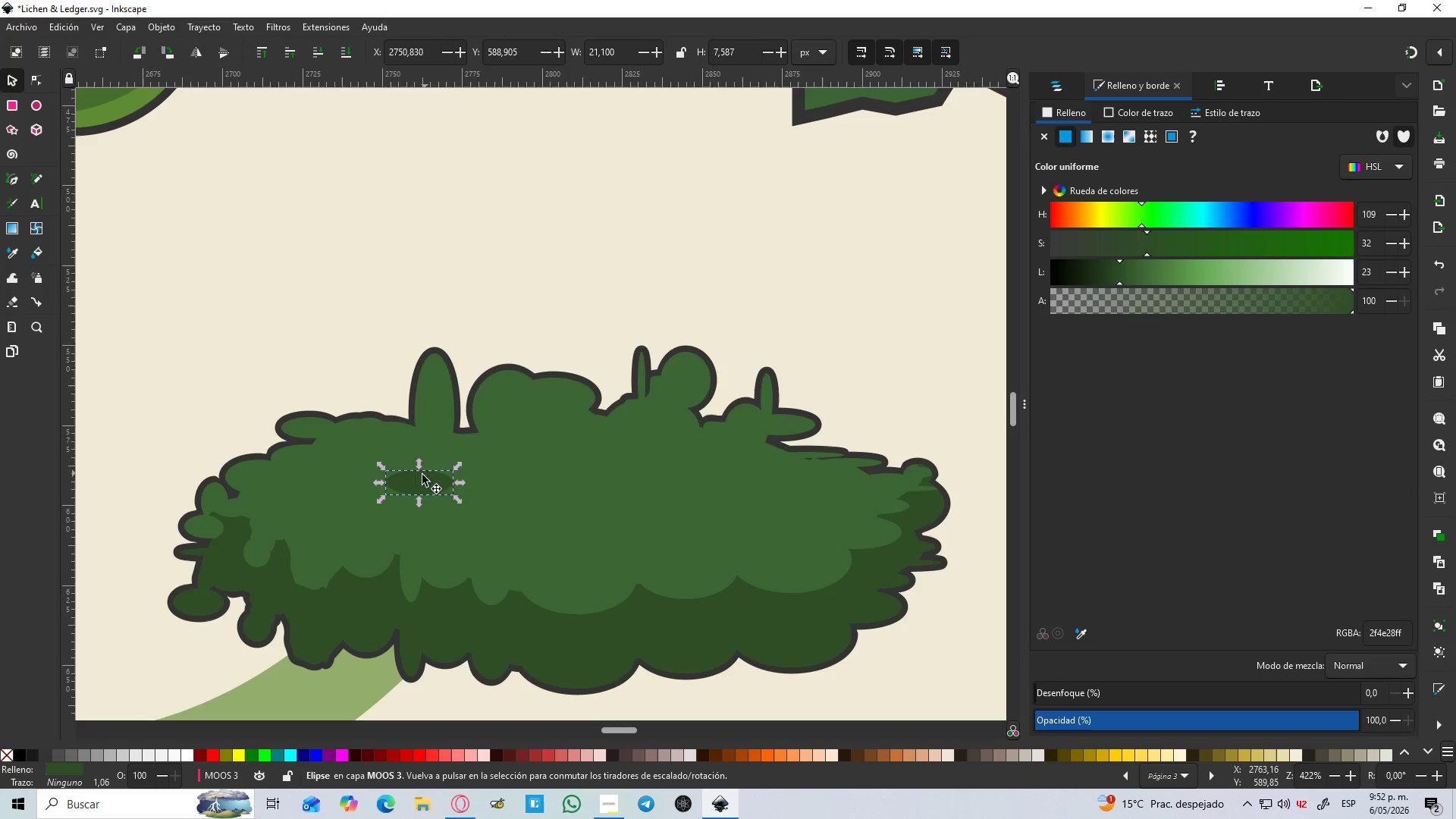 
left_click_drag(start_coordinate=[418, 483], to_coordinate=[612, 438])
 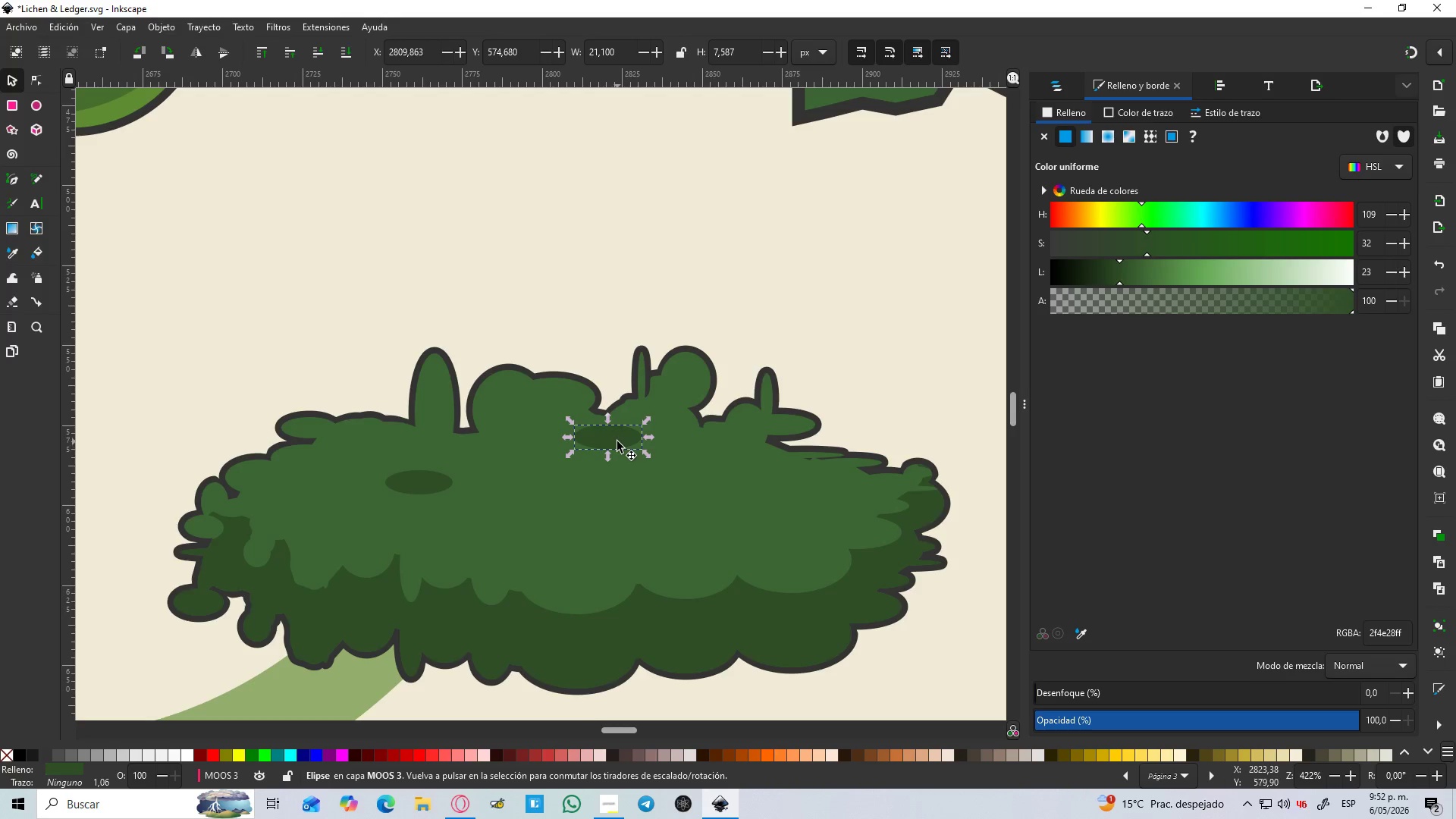 
hold_key(key=ControlLeft, duration=0.52)
 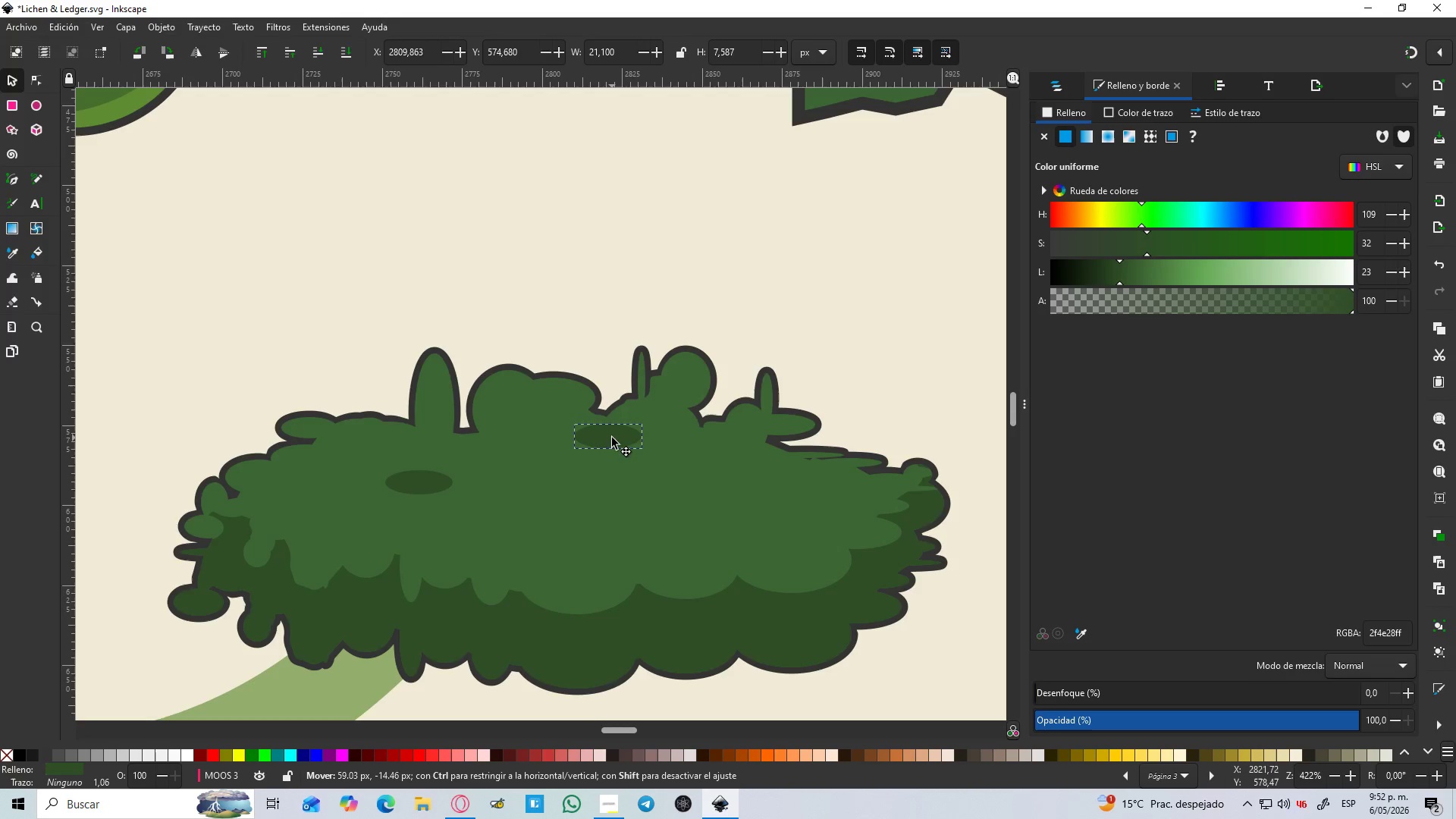 
key(Control+D)
 